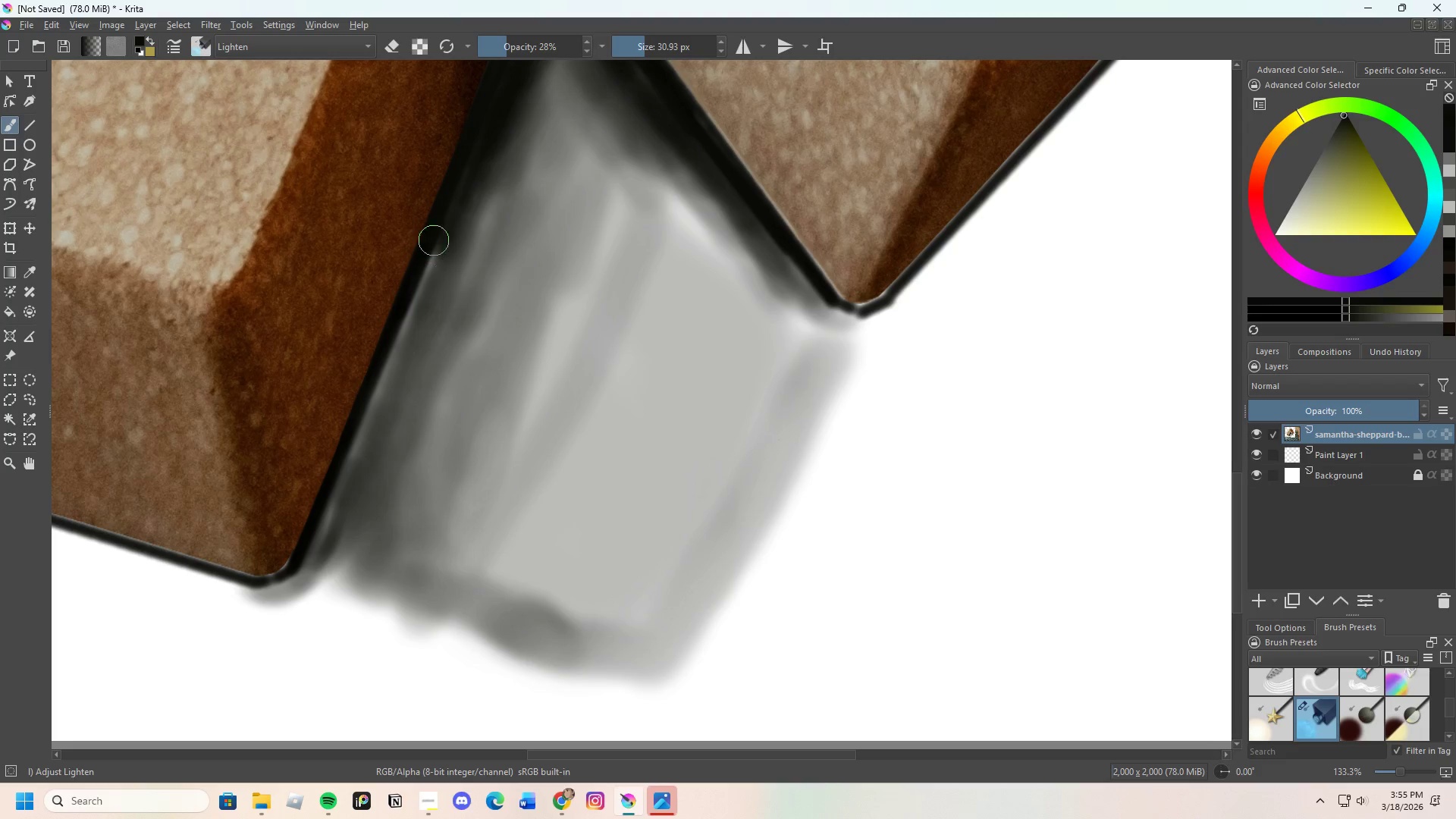 
left_click_drag(start_coordinate=[433, 246], to_coordinate=[422, 290])
 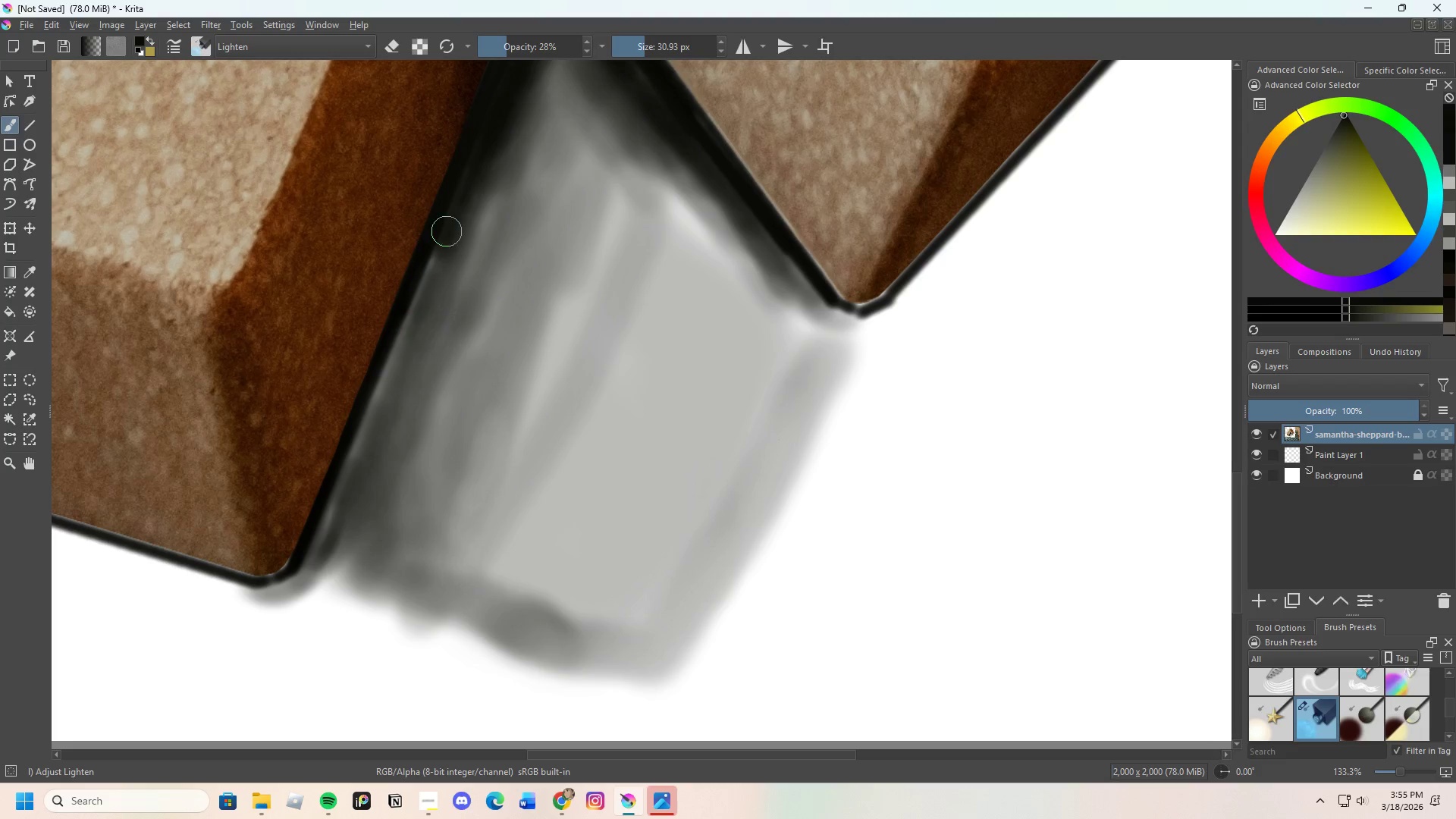 
left_click_drag(start_coordinate=[441, 251], to_coordinate=[431, 268])
 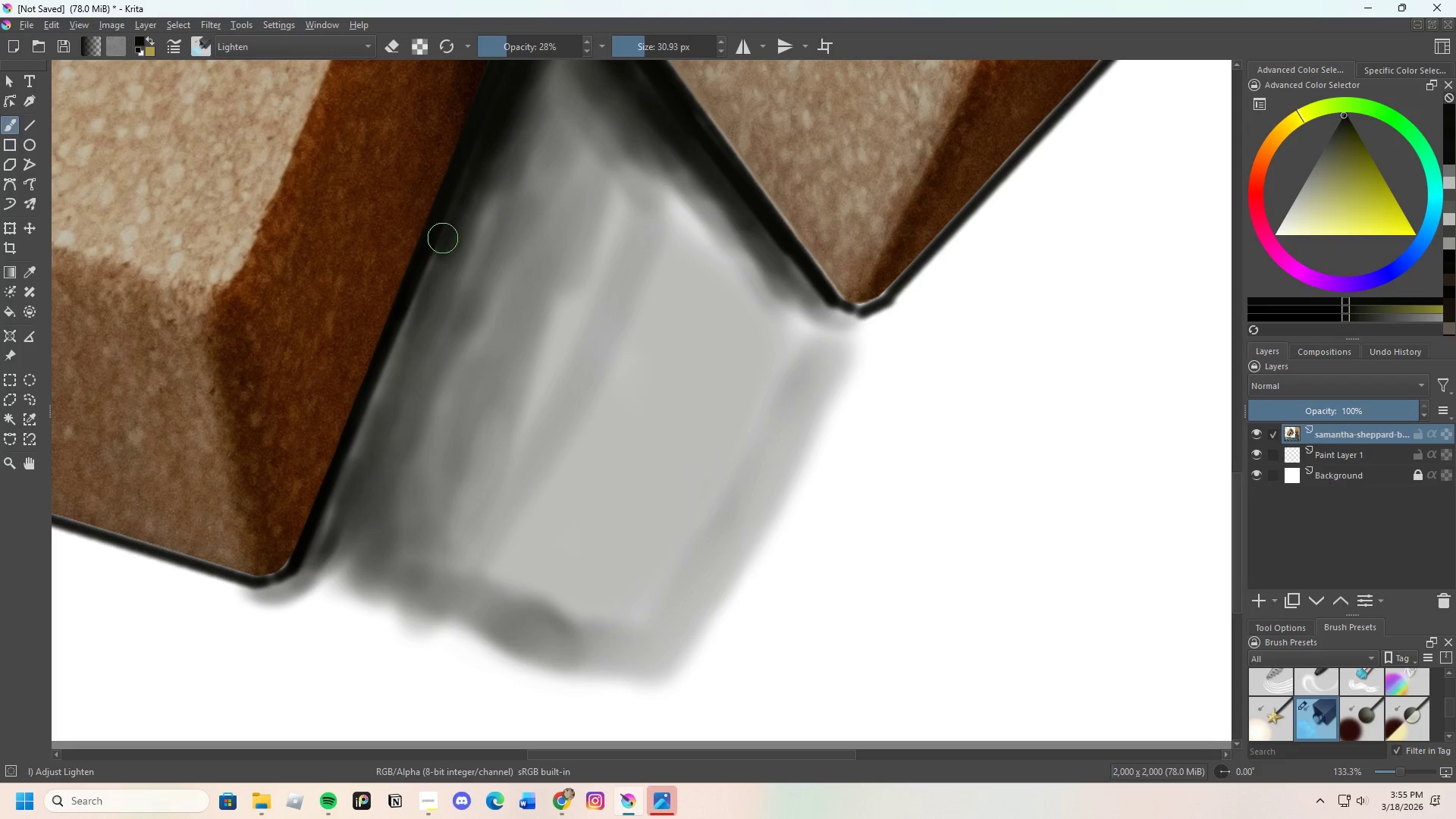 
left_click_drag(start_coordinate=[440, 262], to_coordinate=[432, 272])
 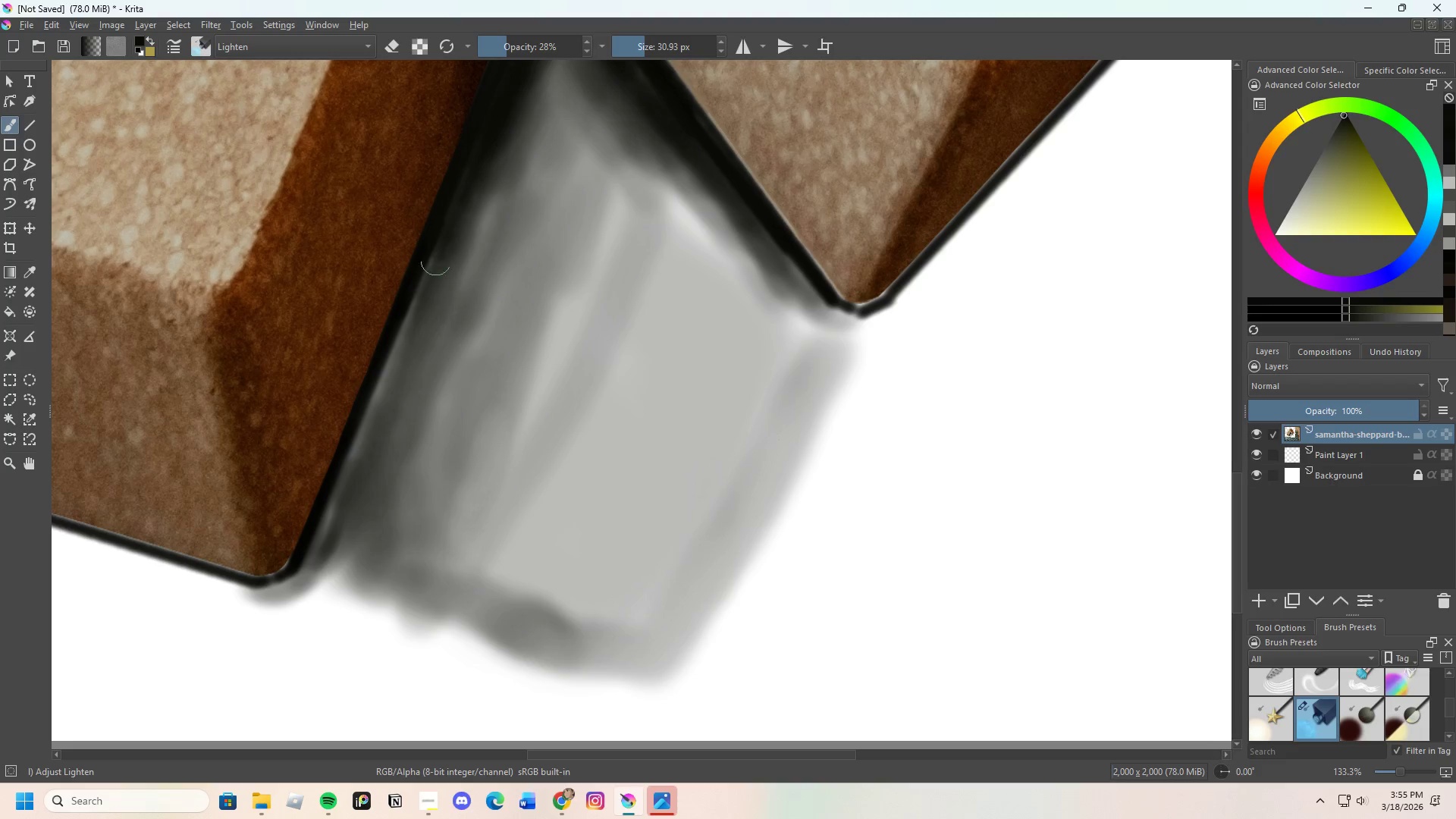 
left_click_drag(start_coordinate=[444, 240], to_coordinate=[435, 258])
 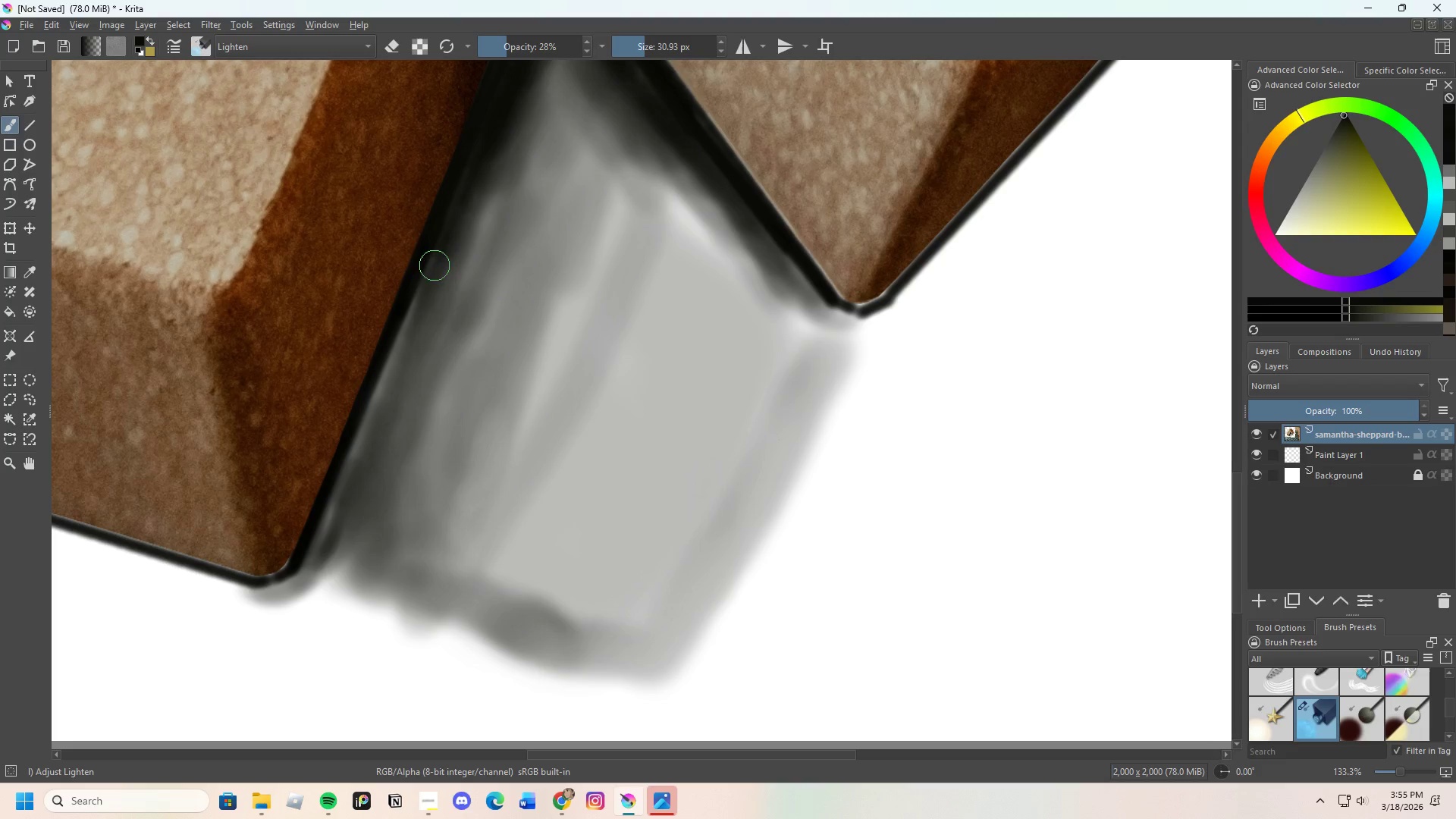 
left_click_drag(start_coordinate=[435, 265], to_coordinate=[422, 288])
 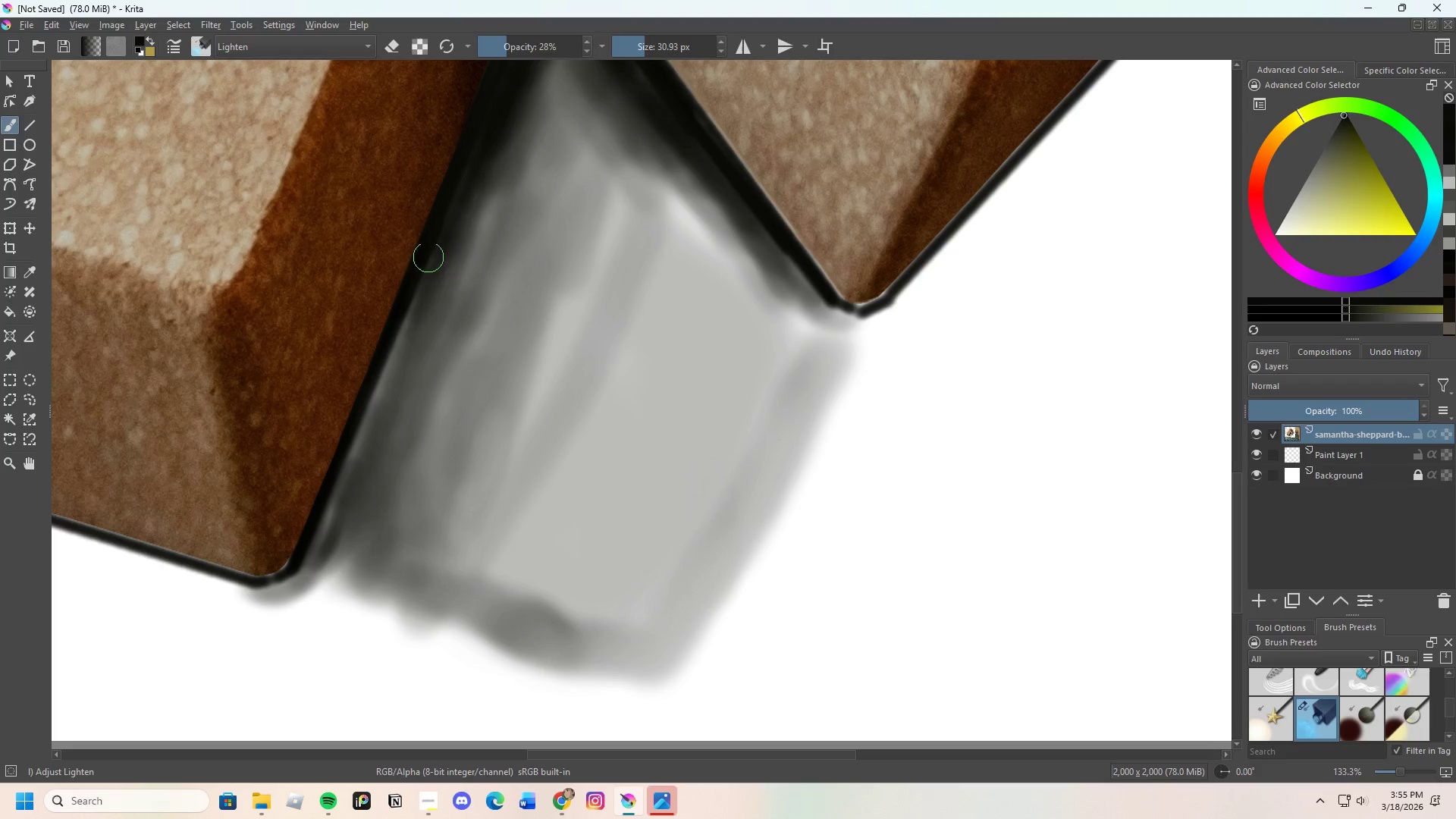 
left_click_drag(start_coordinate=[419, 294], to_coordinate=[413, 328])
 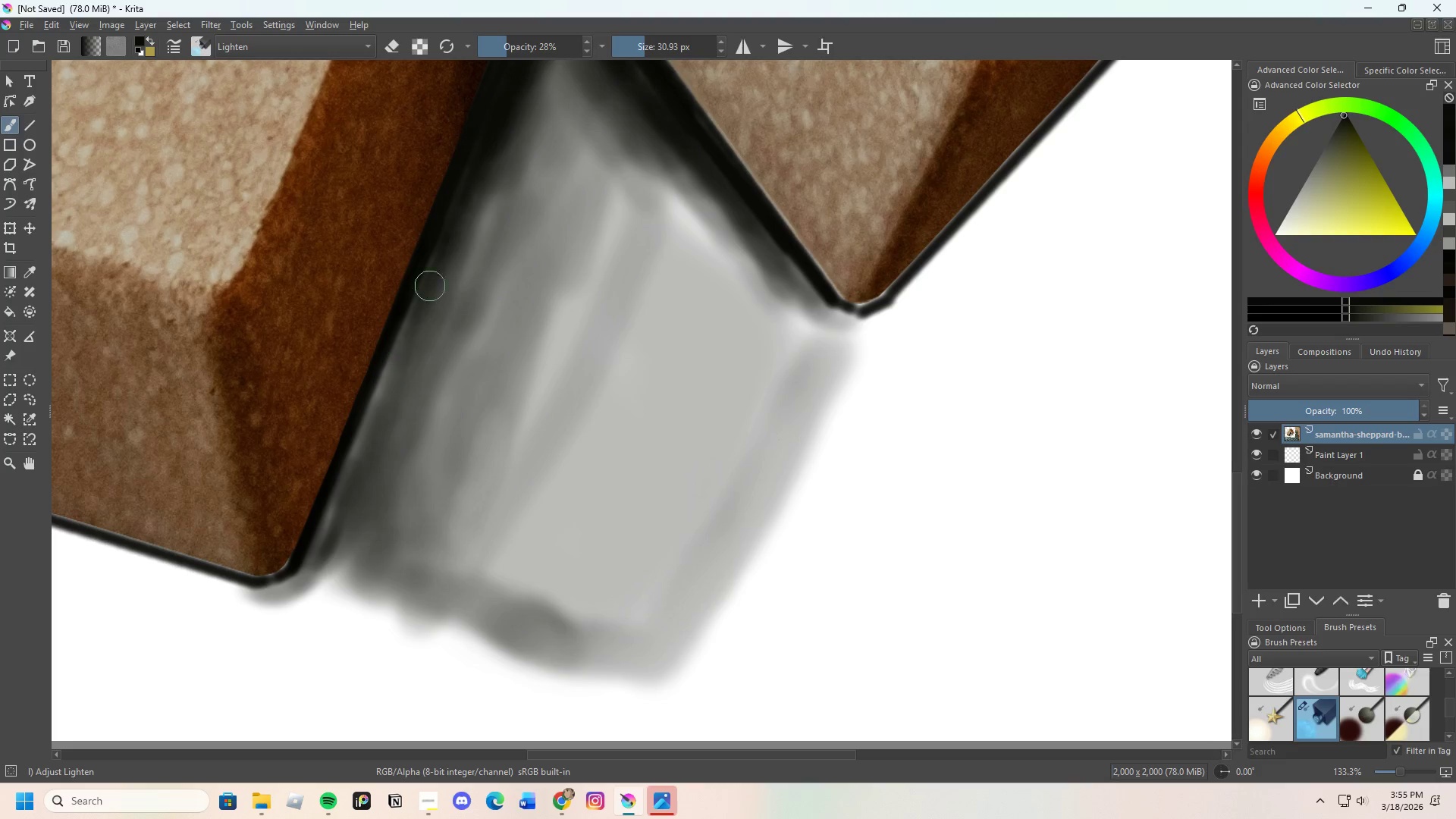 
left_click_drag(start_coordinate=[429, 308], to_coordinate=[414, 338])
 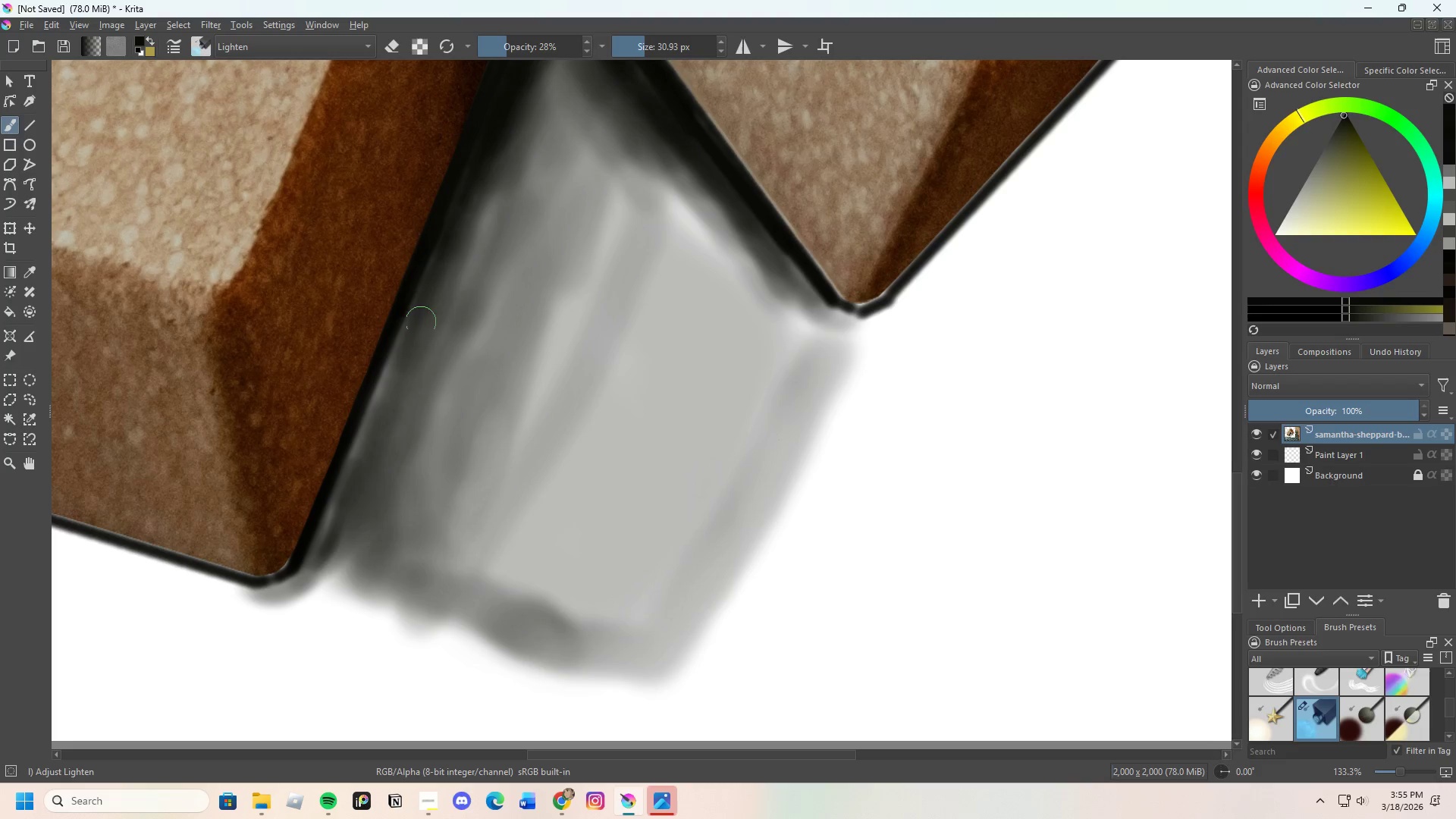 
left_click_drag(start_coordinate=[421, 322], to_coordinate=[409, 339])
 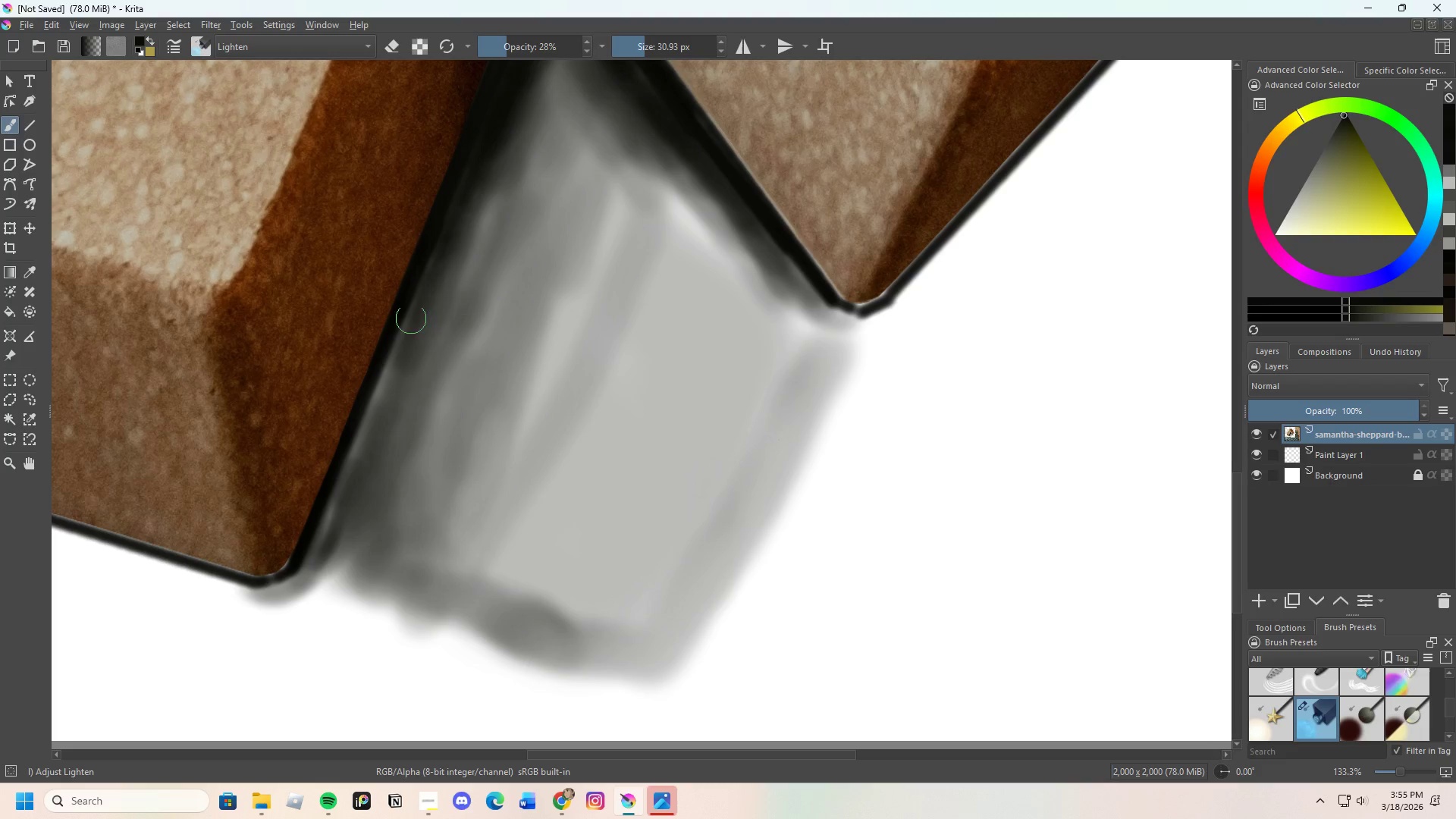 
left_click_drag(start_coordinate=[411, 325], to_coordinate=[408, 344])
 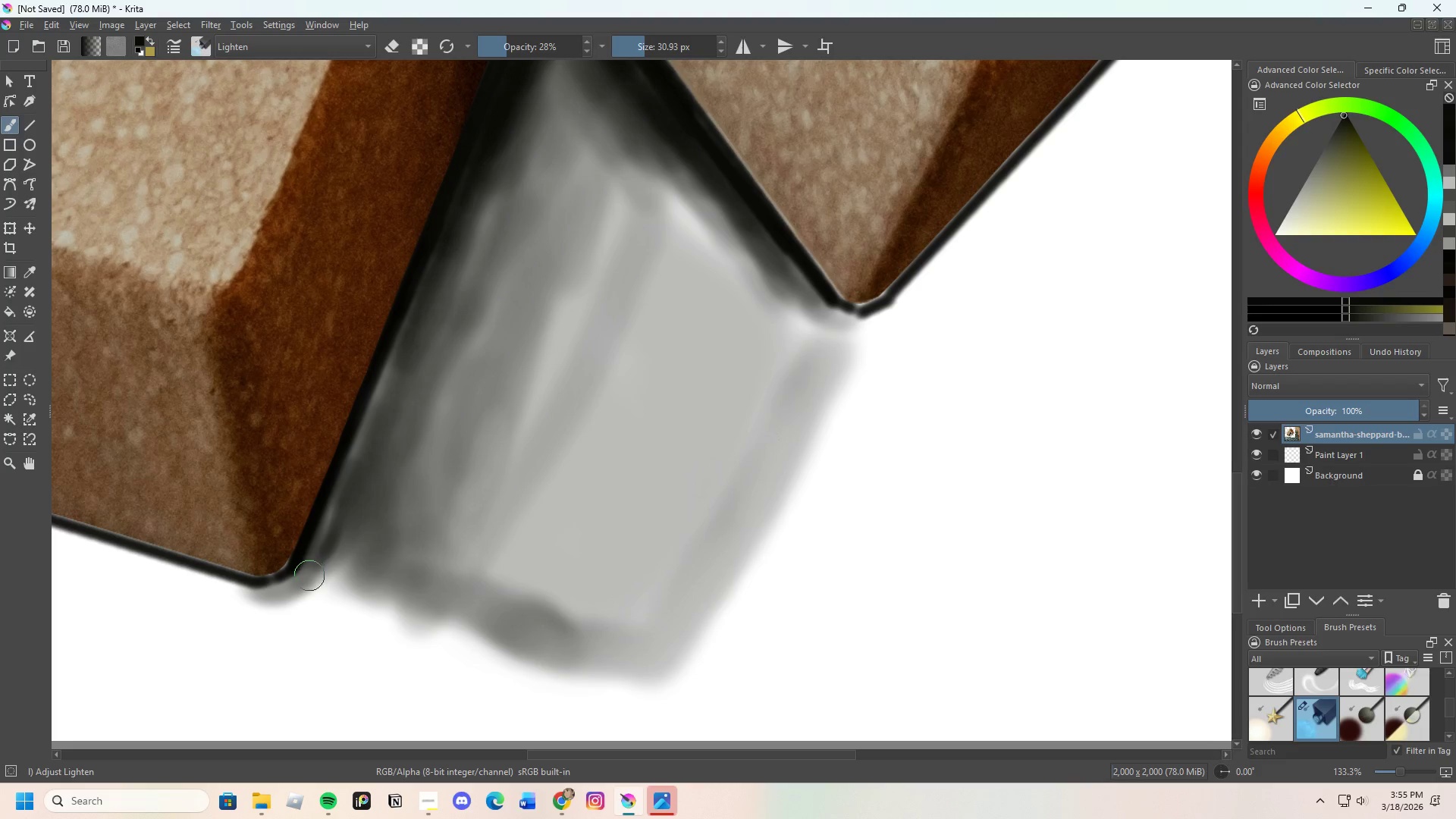 
left_click_drag(start_coordinate=[308, 564], to_coordinate=[357, 447])
 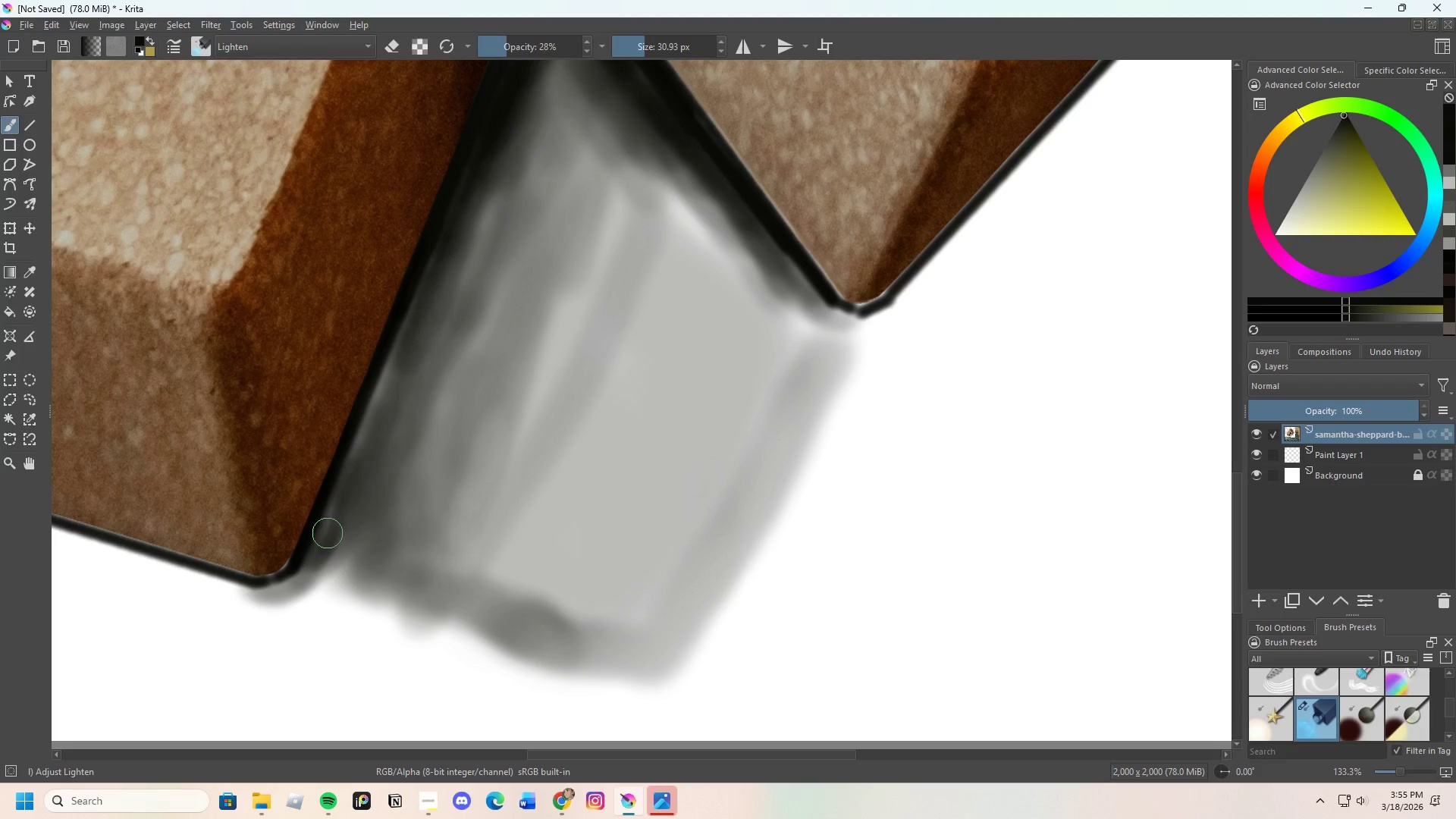 
left_click_drag(start_coordinate=[327, 541], to_coordinate=[335, 508])
 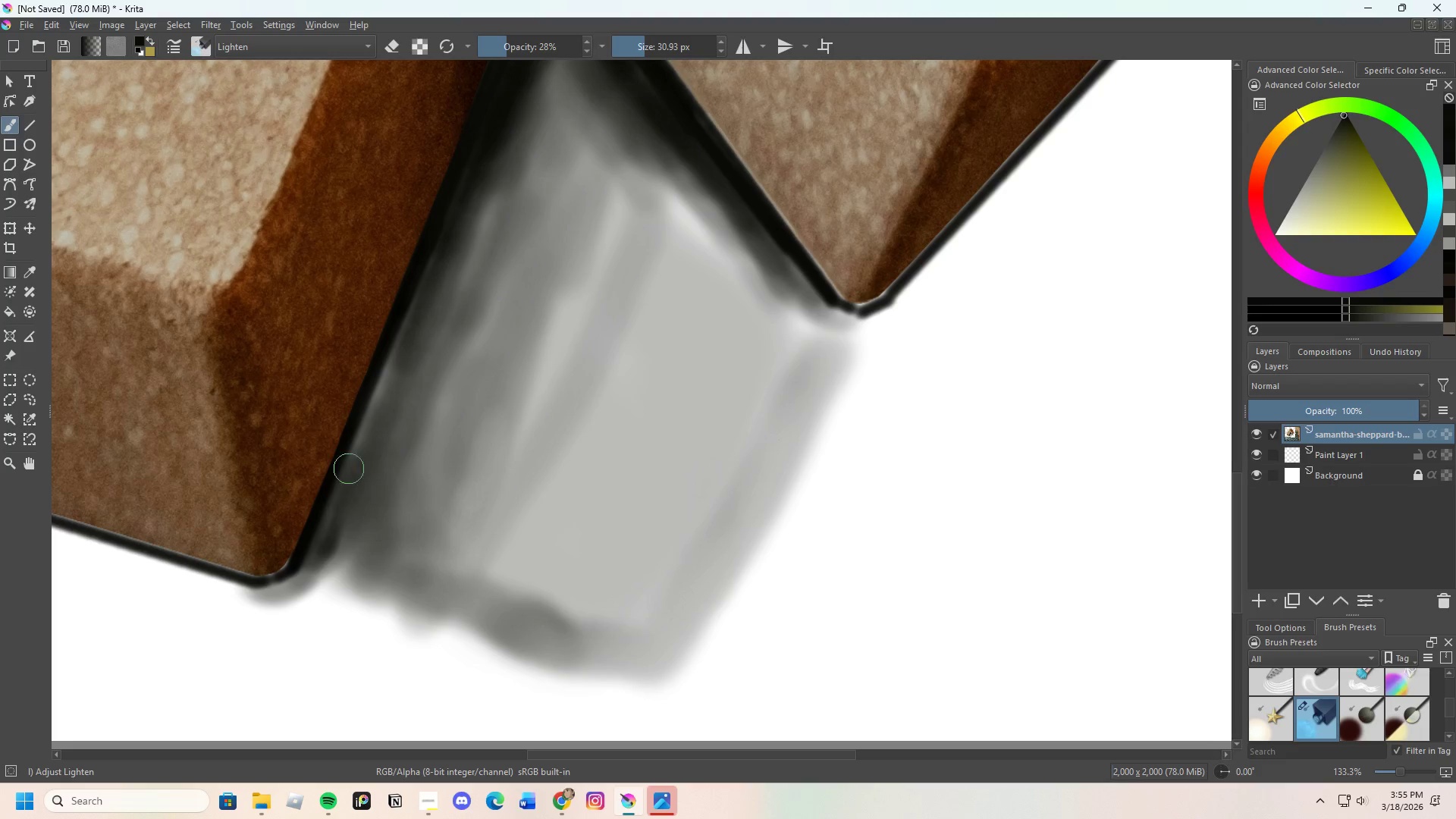 
left_click_drag(start_coordinate=[337, 504], to_coordinate=[327, 516])
 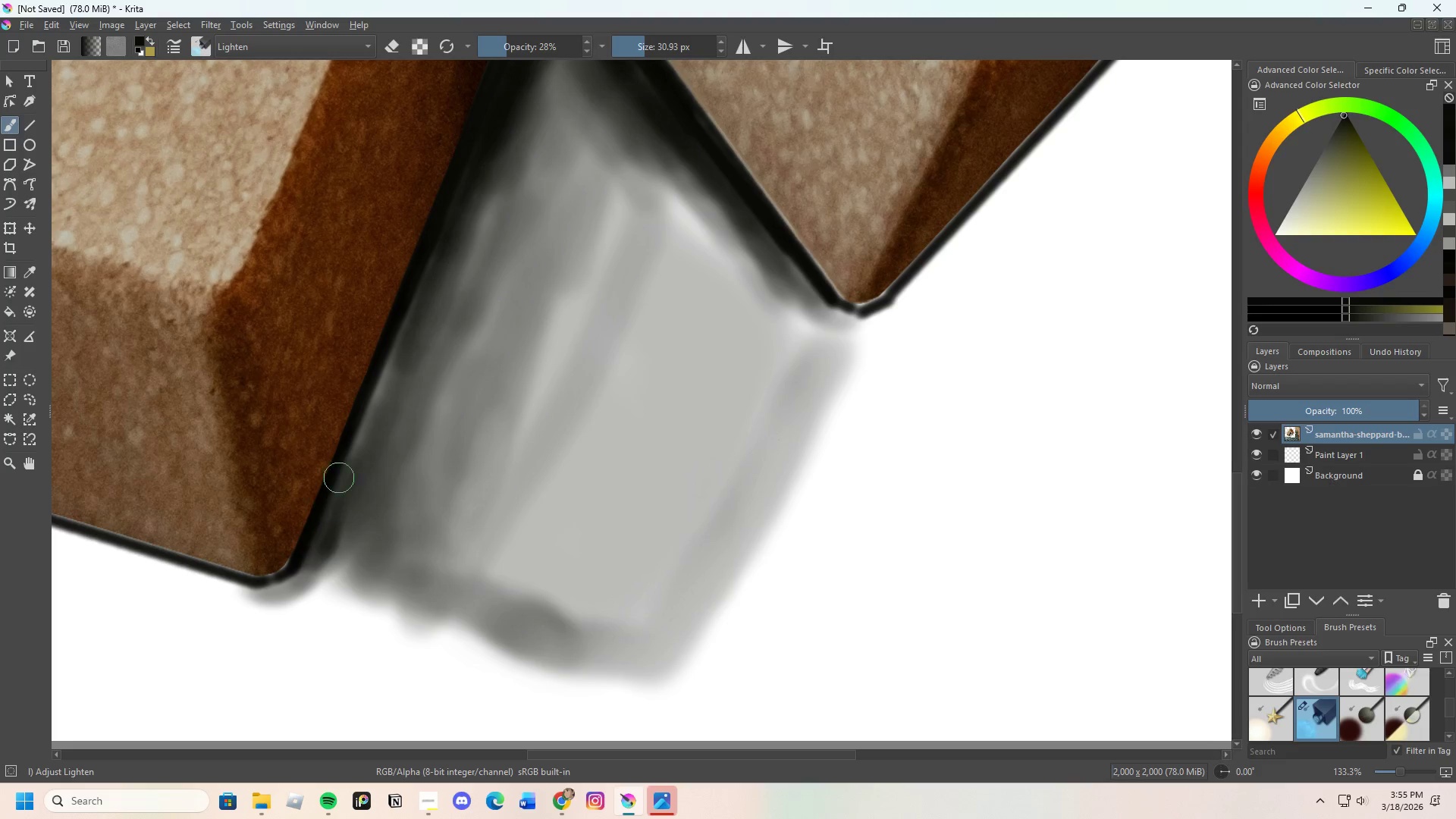 
left_click_drag(start_coordinate=[334, 500], to_coordinate=[315, 554])
 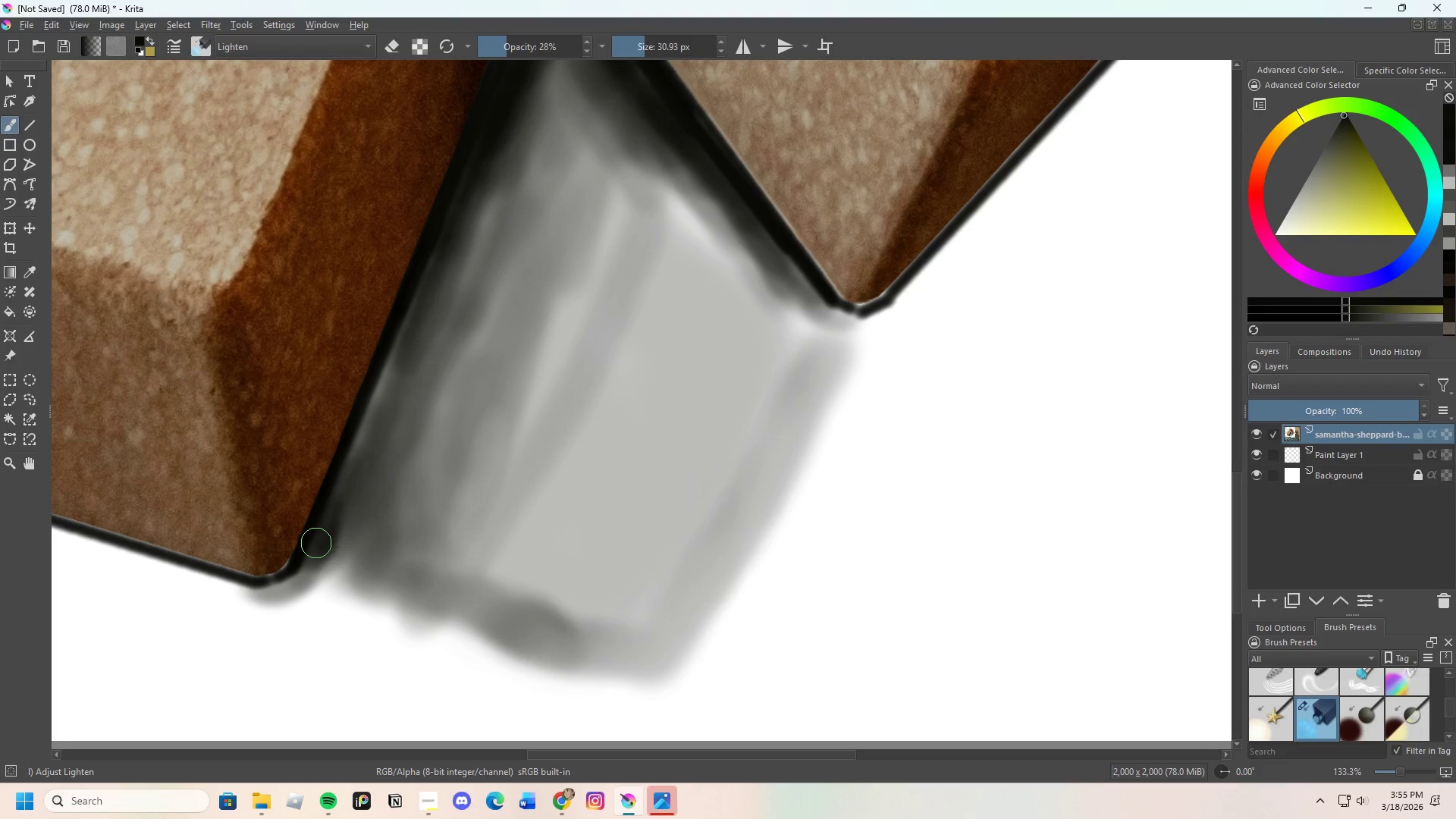 
left_click_drag(start_coordinate=[312, 555], to_coordinate=[385, 378])
 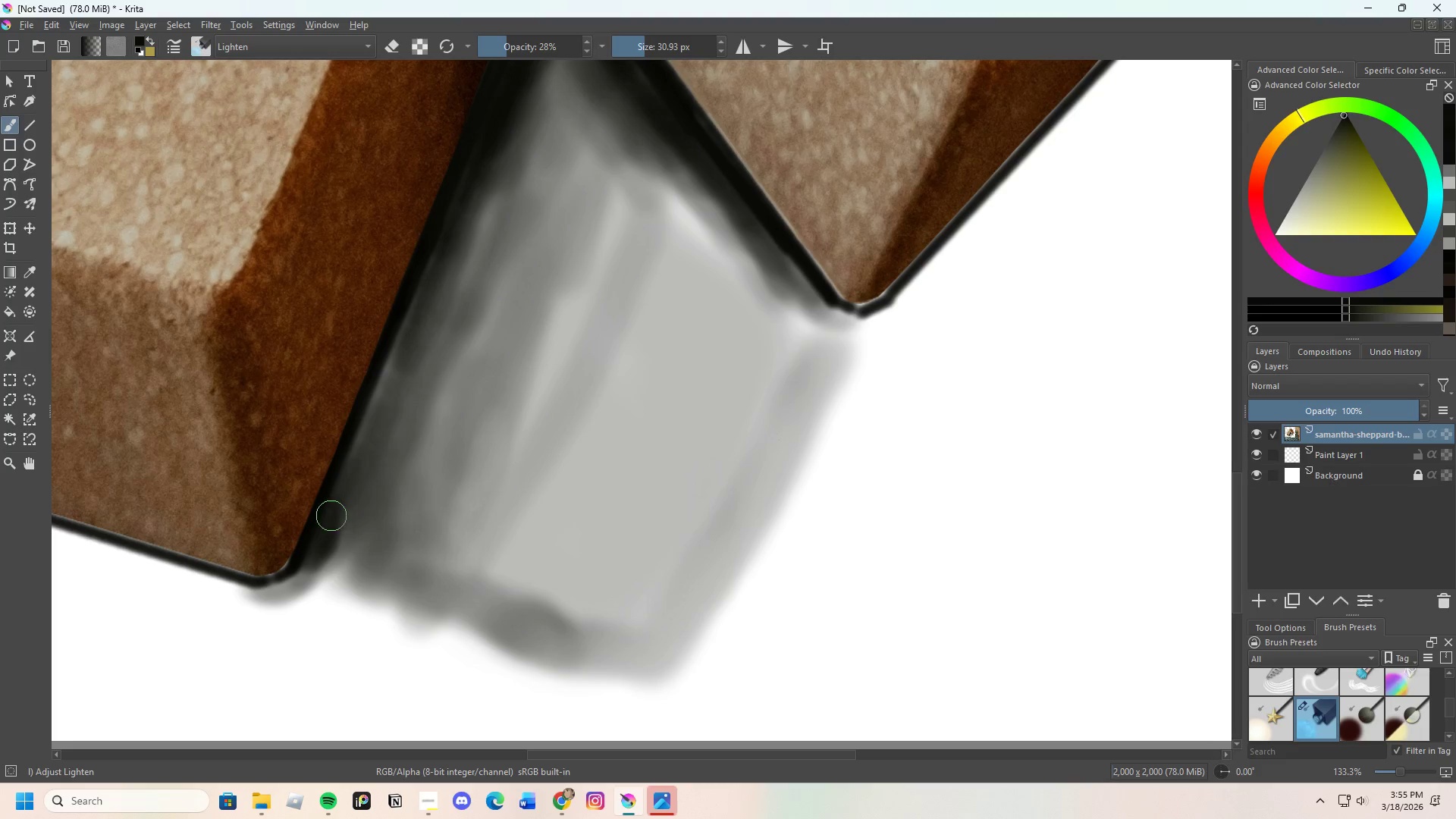 
left_click_drag(start_coordinate=[337, 504], to_coordinate=[428, 293])
 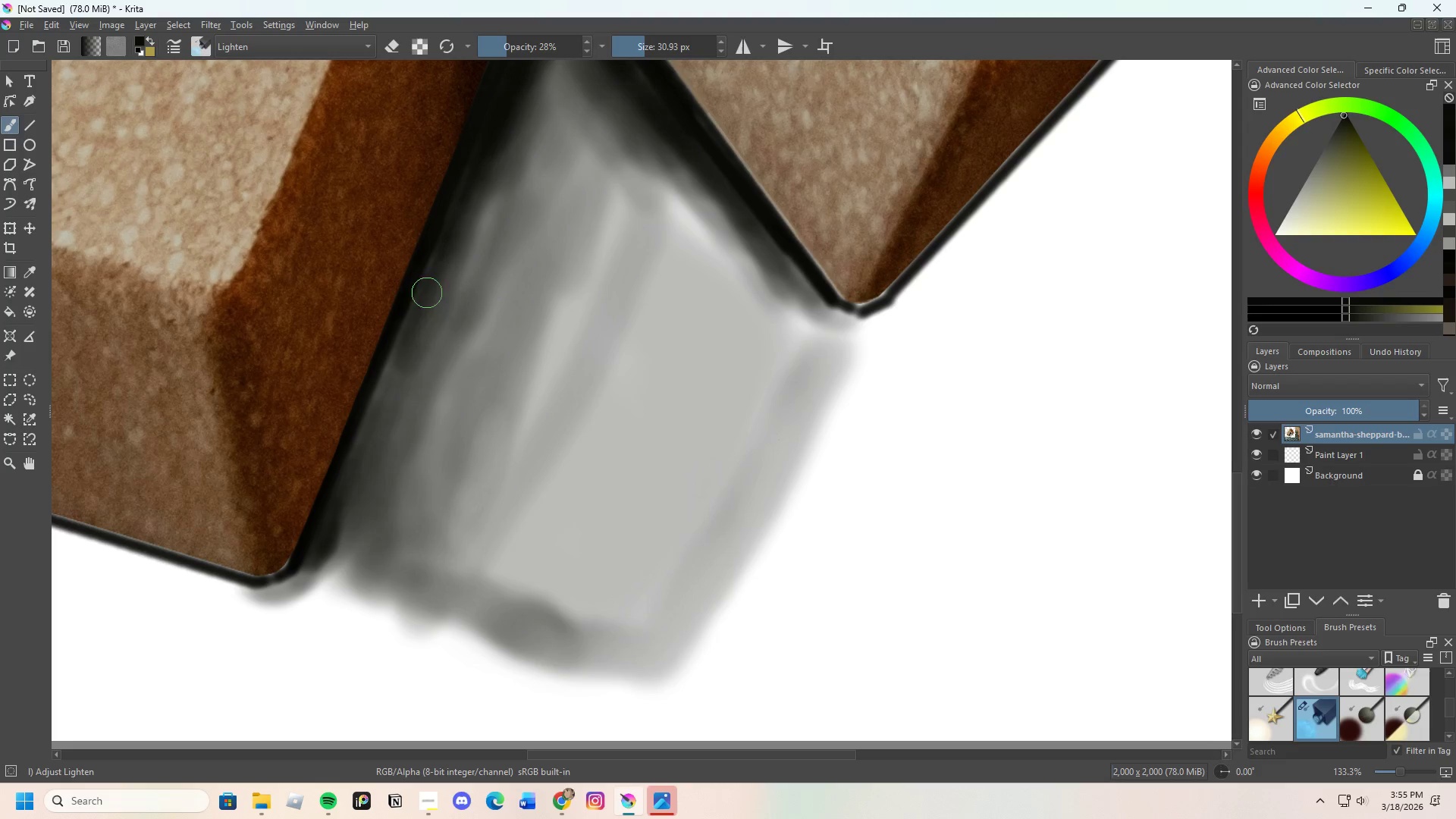 
left_click_drag(start_coordinate=[410, 324], to_coordinate=[359, 434])
 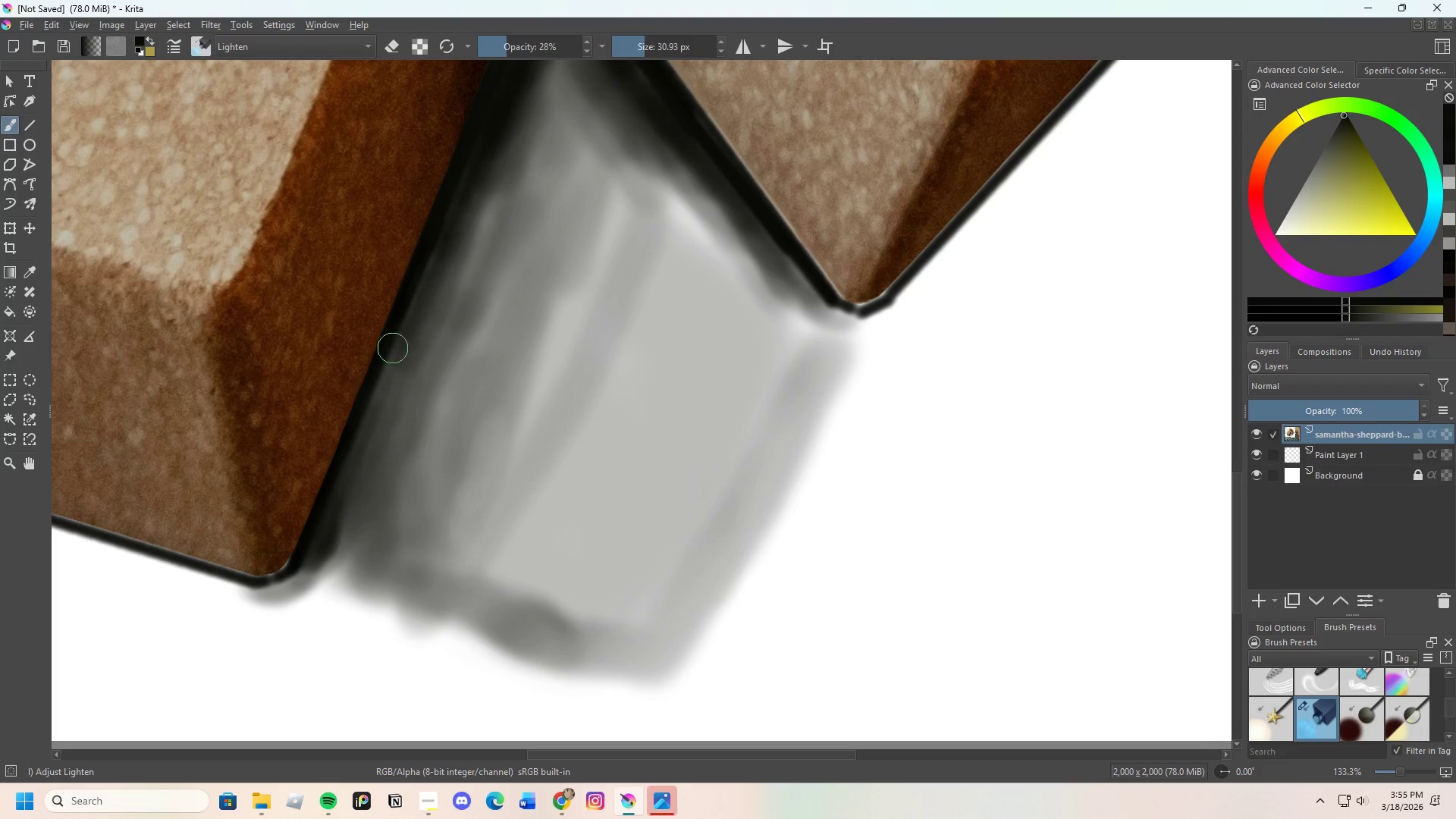 
left_click_drag(start_coordinate=[388, 363], to_coordinate=[334, 491])
 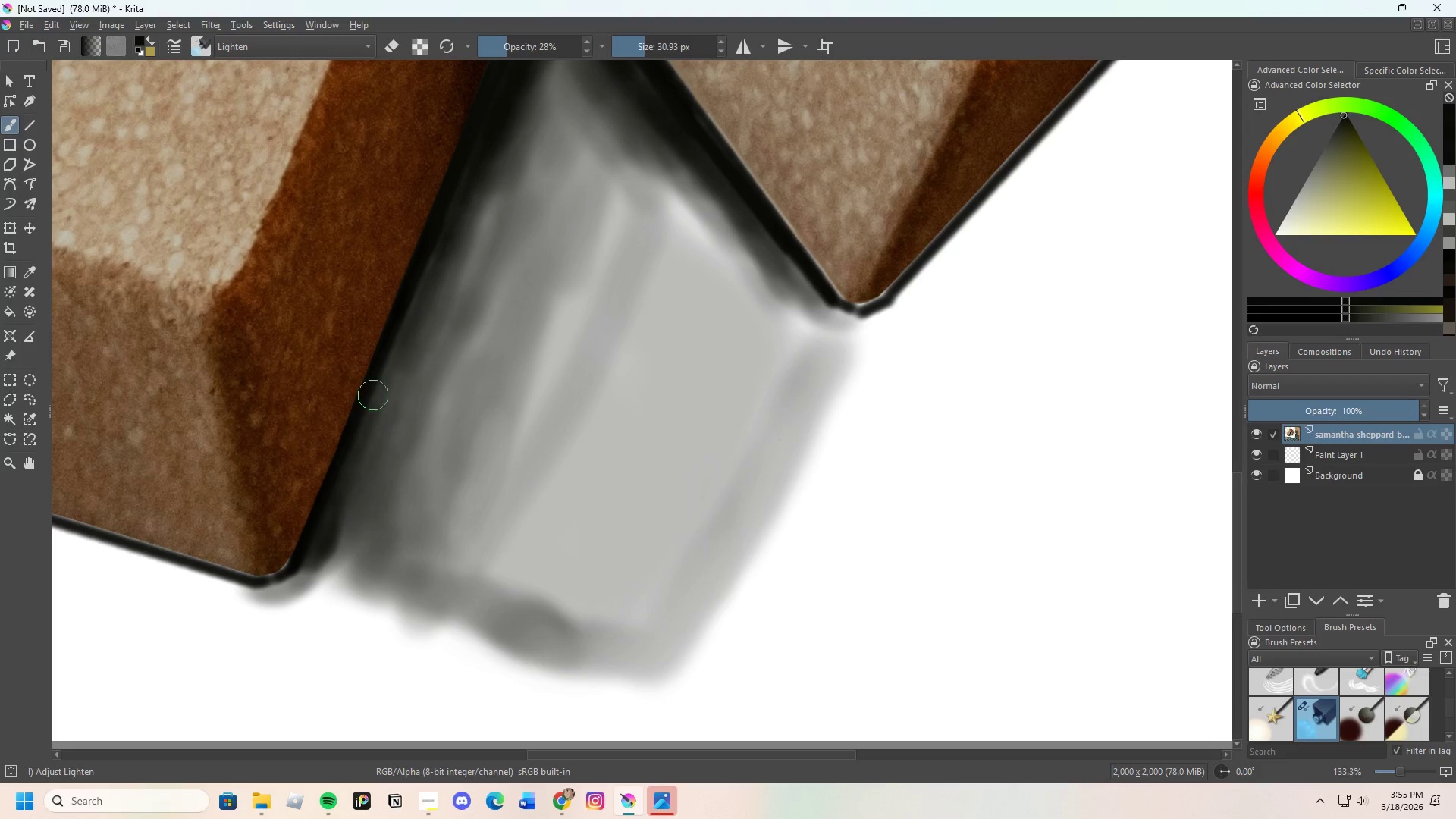 
left_click_drag(start_coordinate=[358, 437], to_coordinate=[315, 540])
 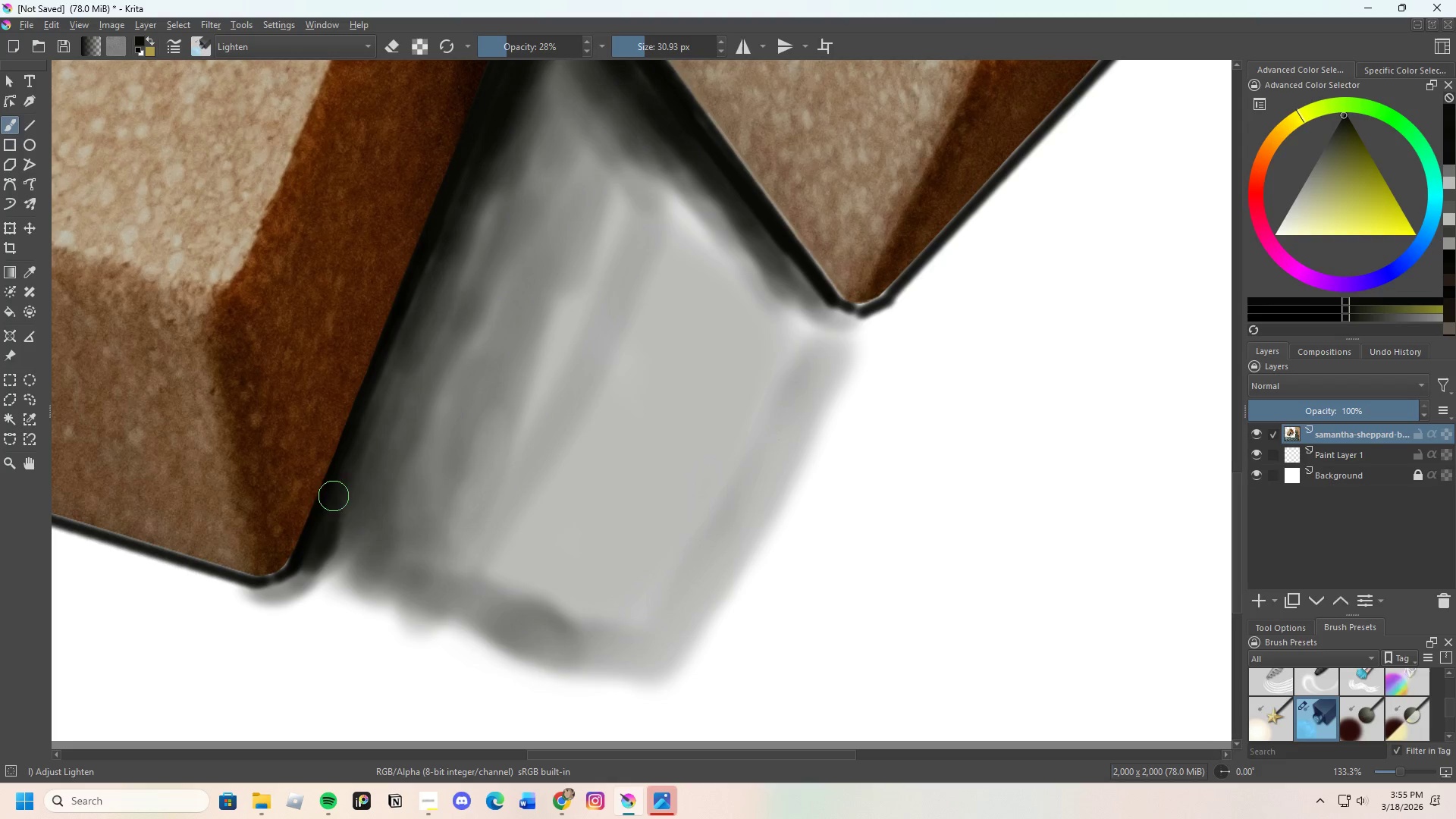 
left_click_drag(start_coordinate=[329, 514], to_coordinate=[410, 328])
 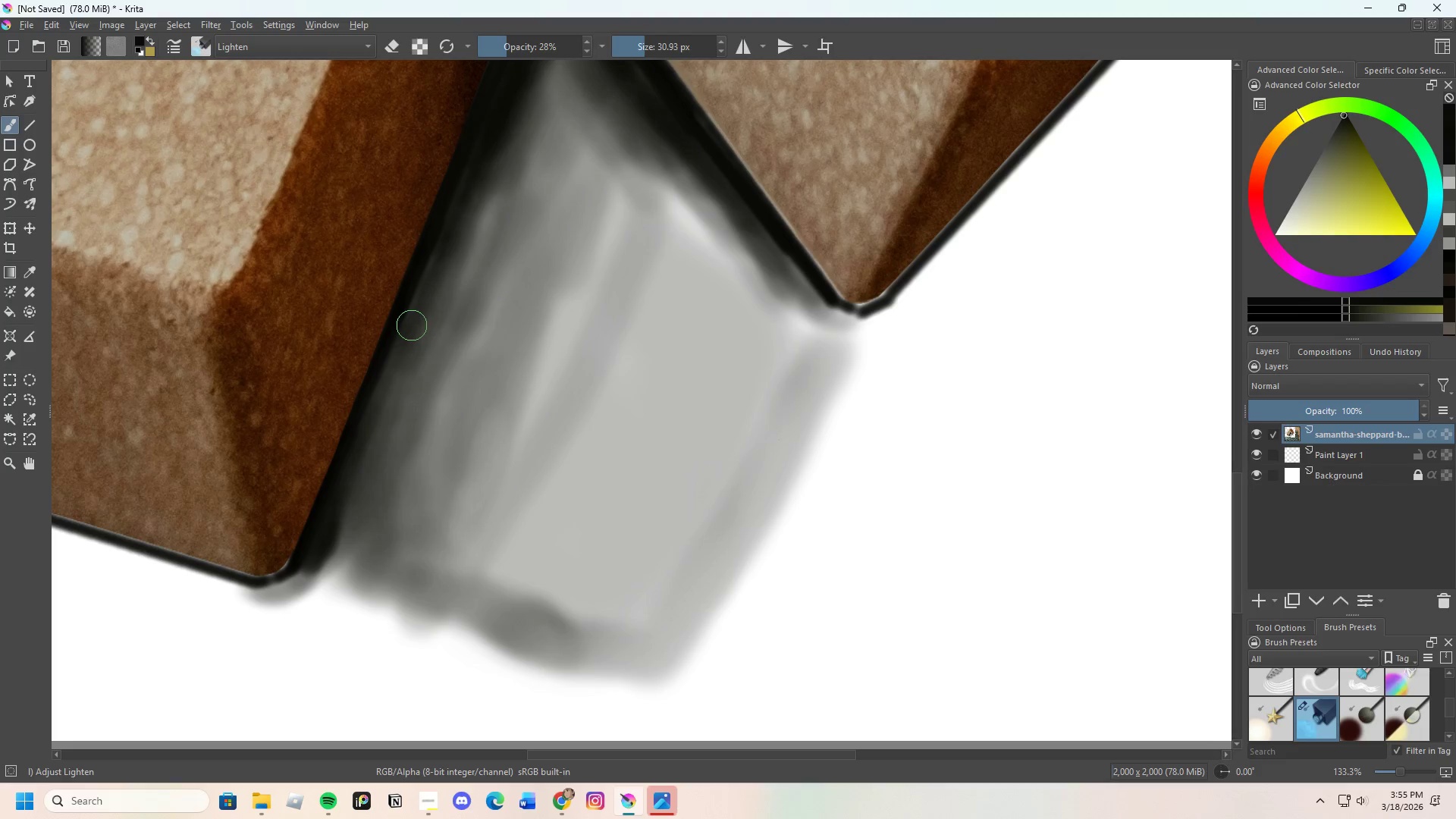 
left_click_drag(start_coordinate=[399, 343], to_coordinate=[353, 468])
 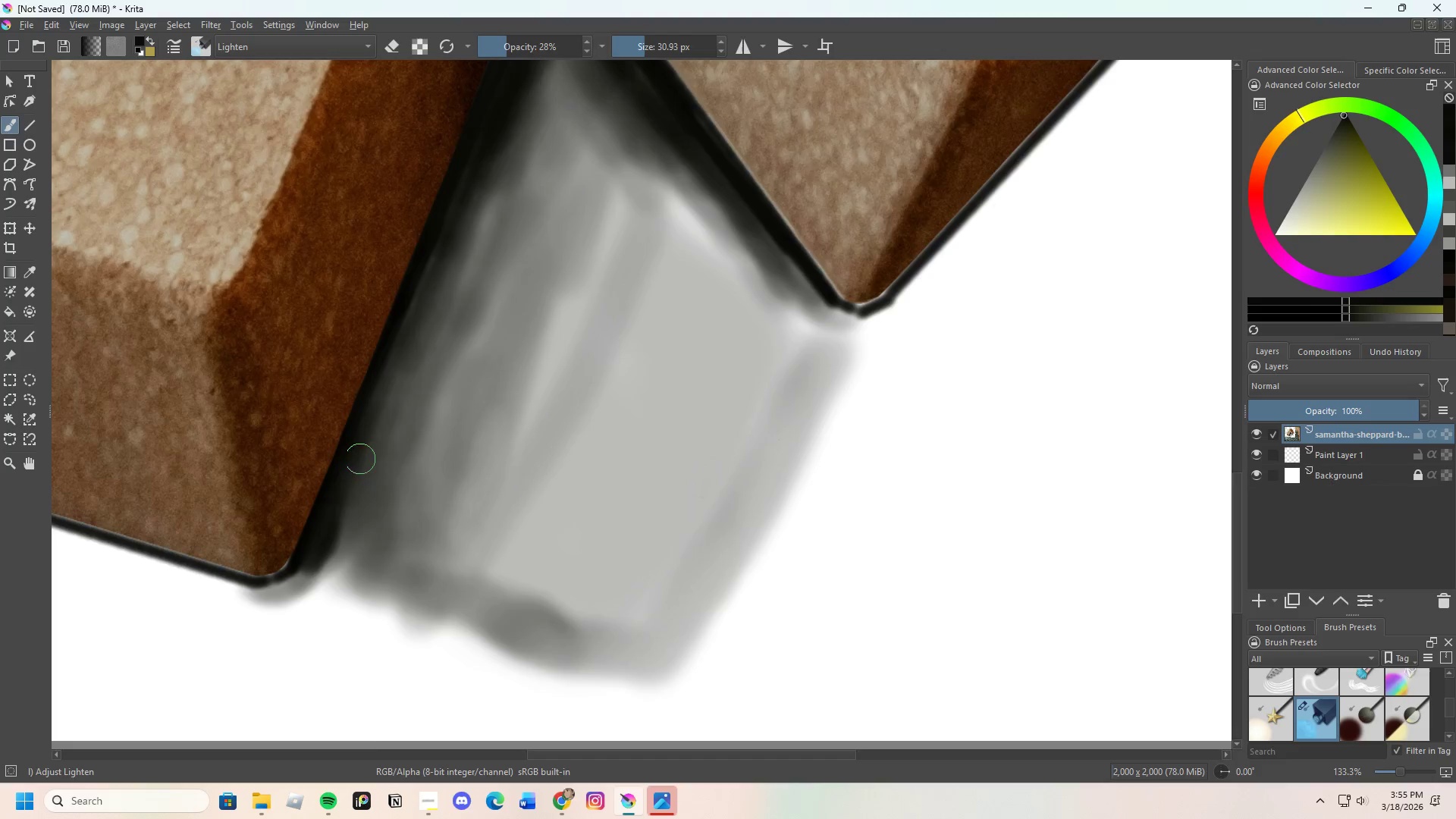 
scroll: coordinate [371, 381], scroll_direction: up, amount: 1.0
 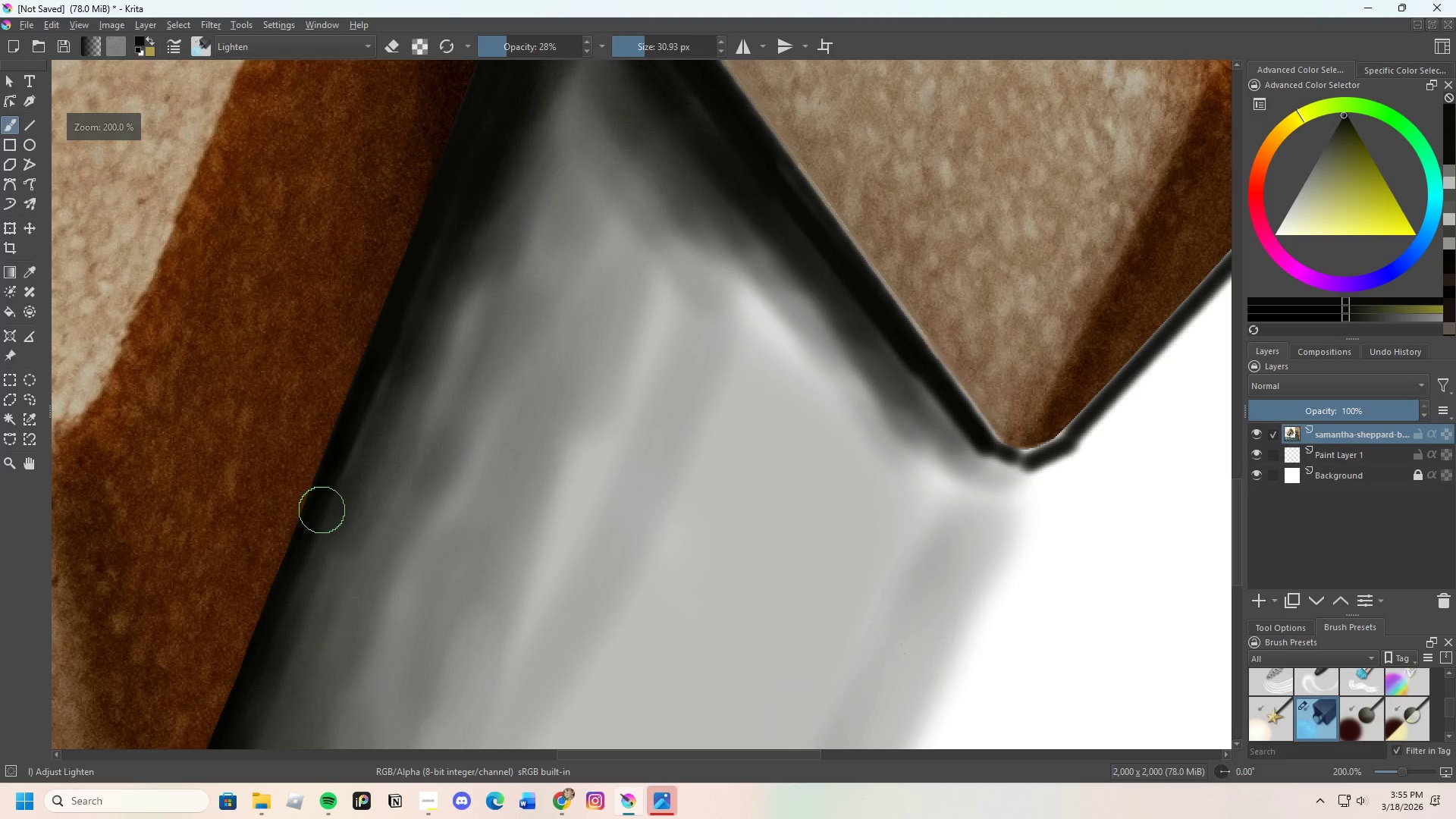 
left_click_drag(start_coordinate=[318, 527], to_coordinate=[384, 360])
 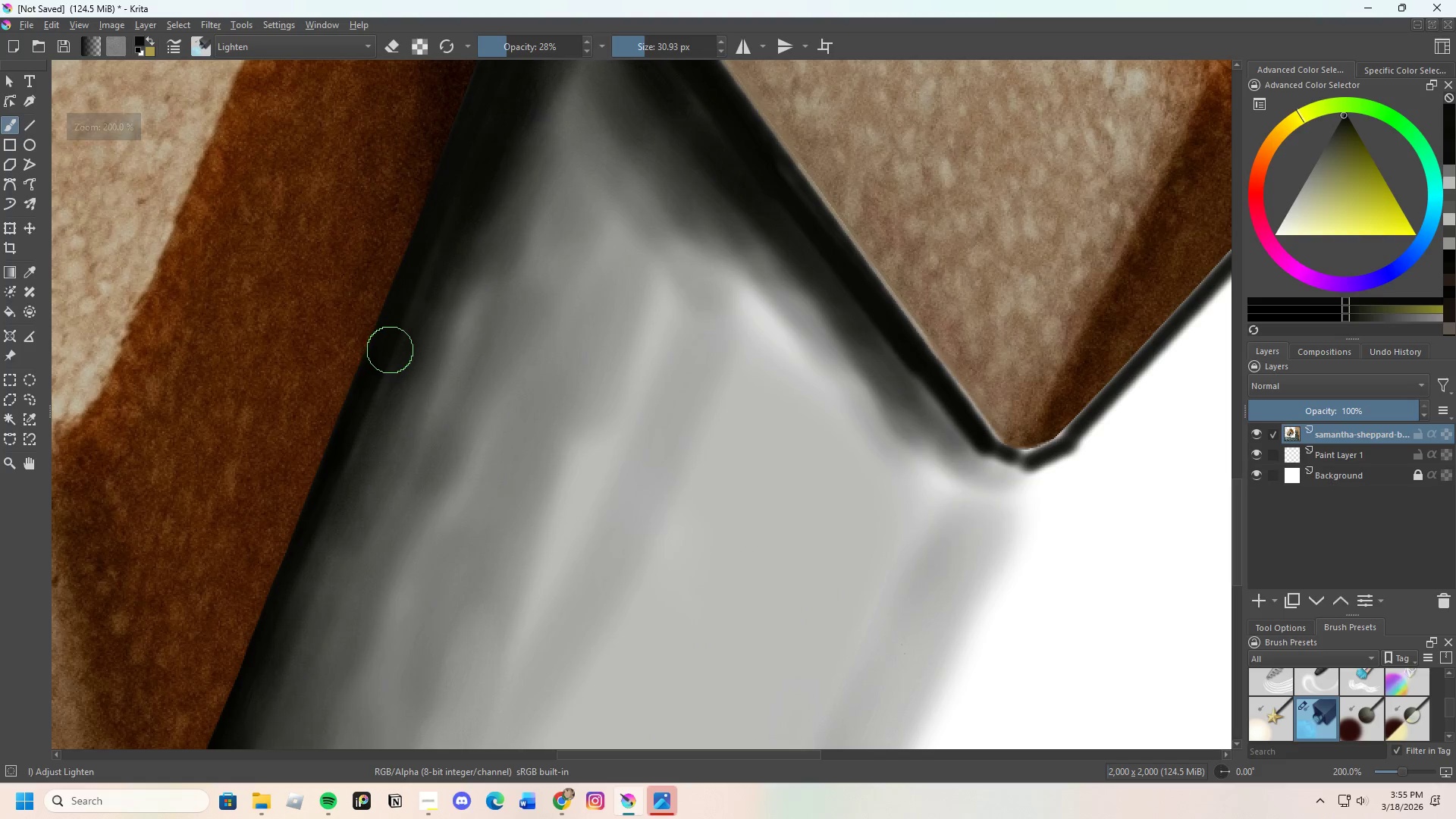 
left_click_drag(start_coordinate=[391, 356], to_coordinate=[336, 497])
 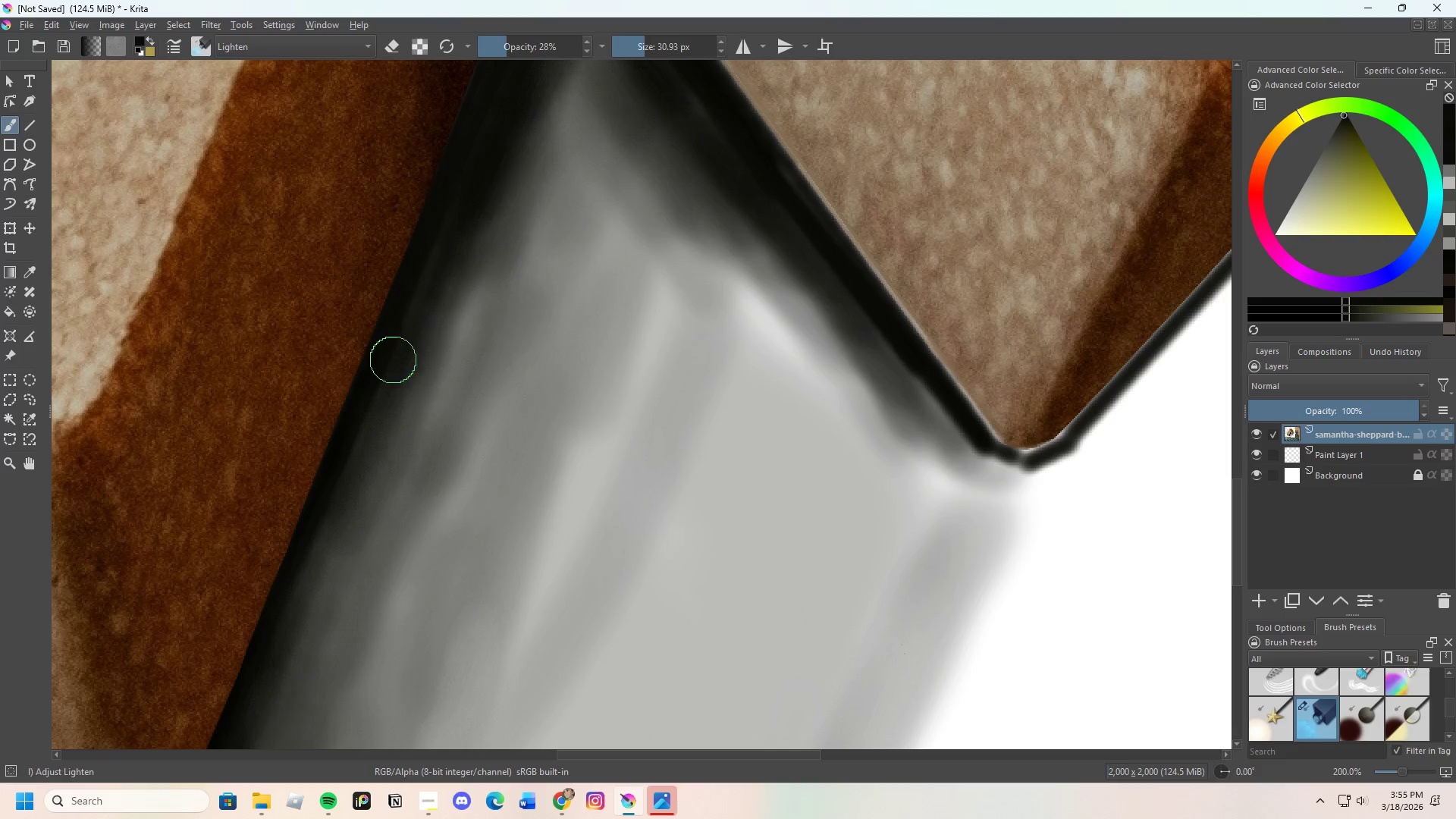 
left_click_drag(start_coordinate=[388, 366], to_coordinate=[285, 626])
 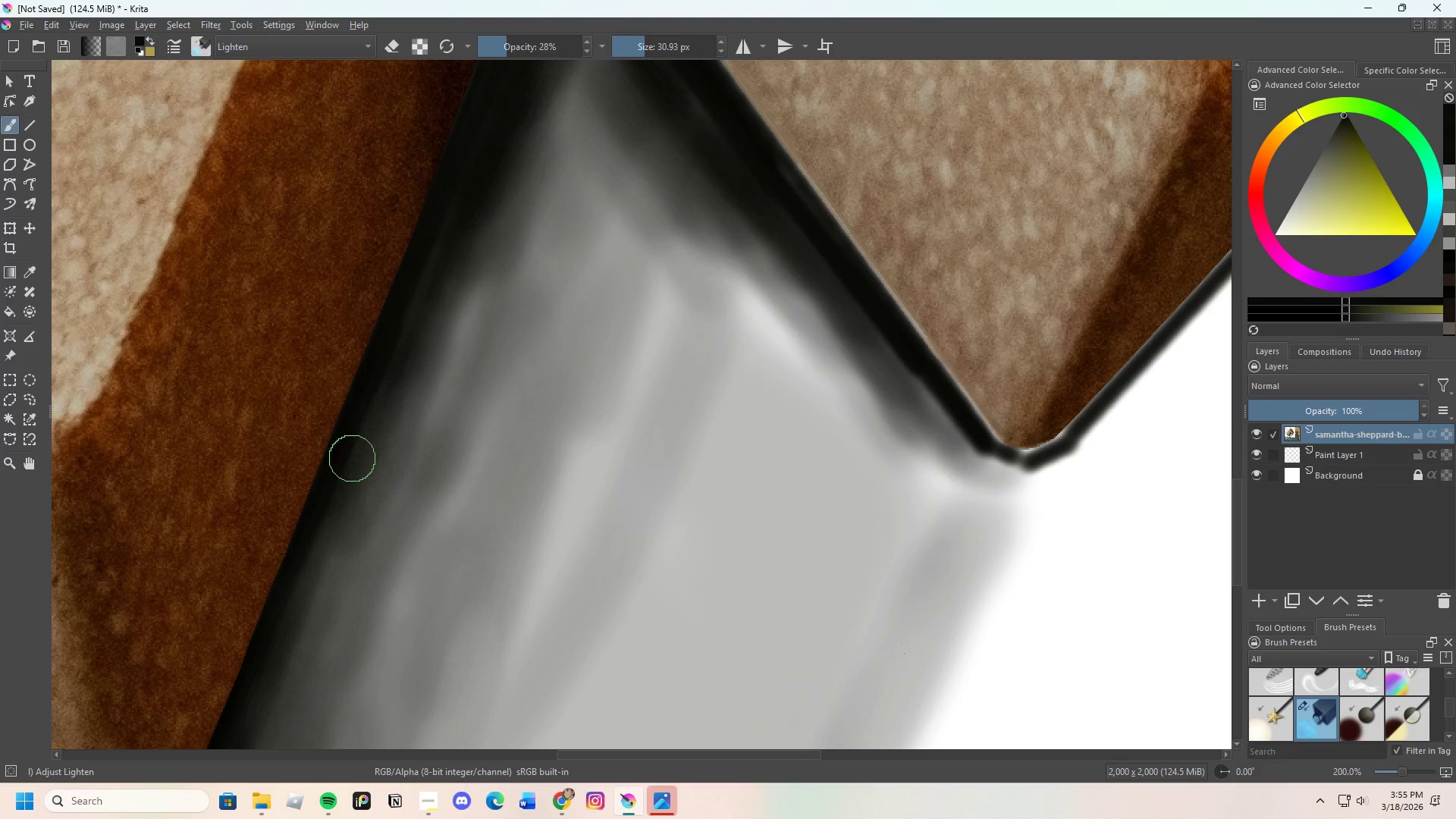 
left_click_drag(start_coordinate=[331, 526], to_coordinate=[276, 681])
 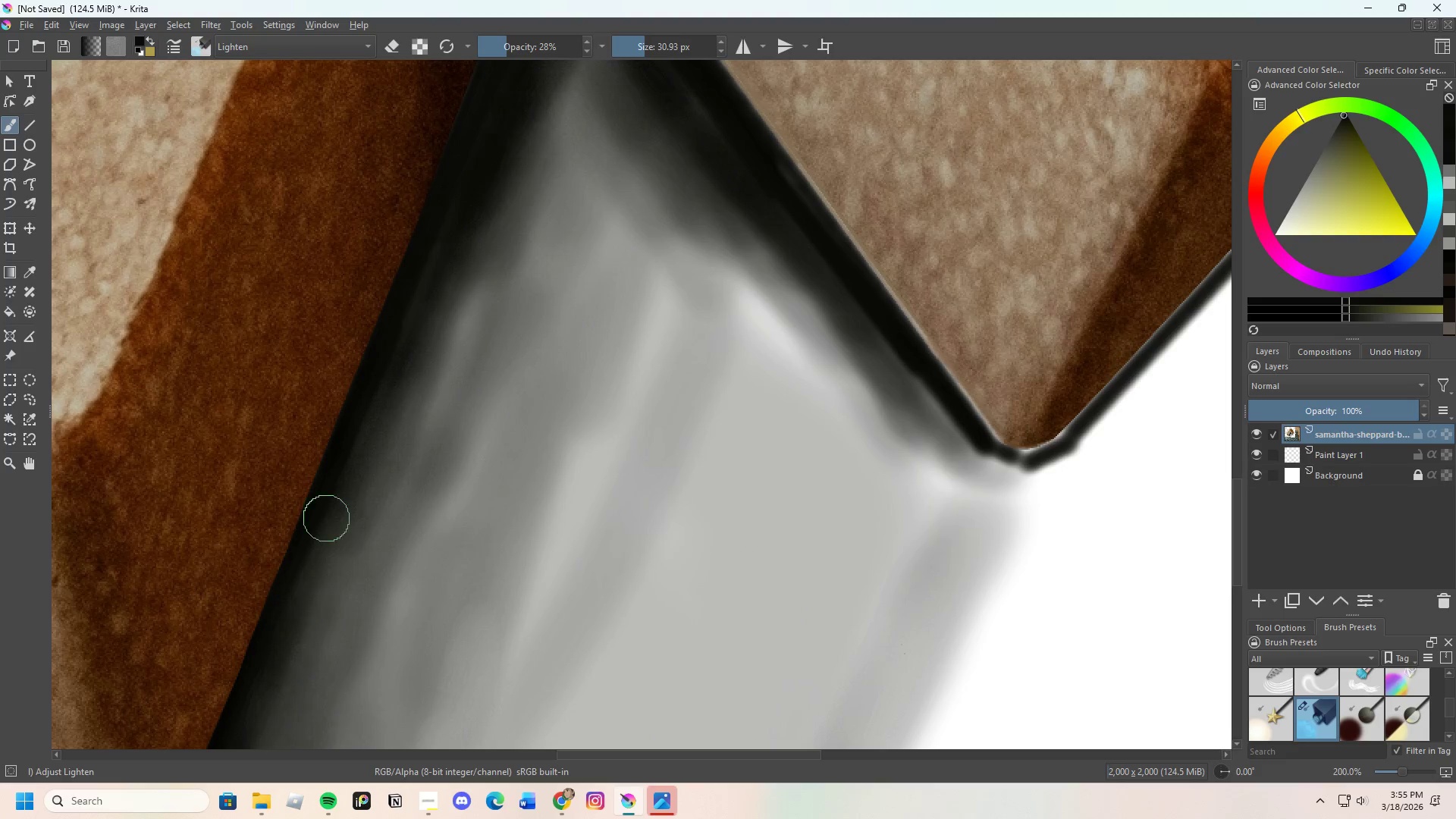 
left_click_drag(start_coordinate=[317, 538], to_coordinate=[270, 689])
 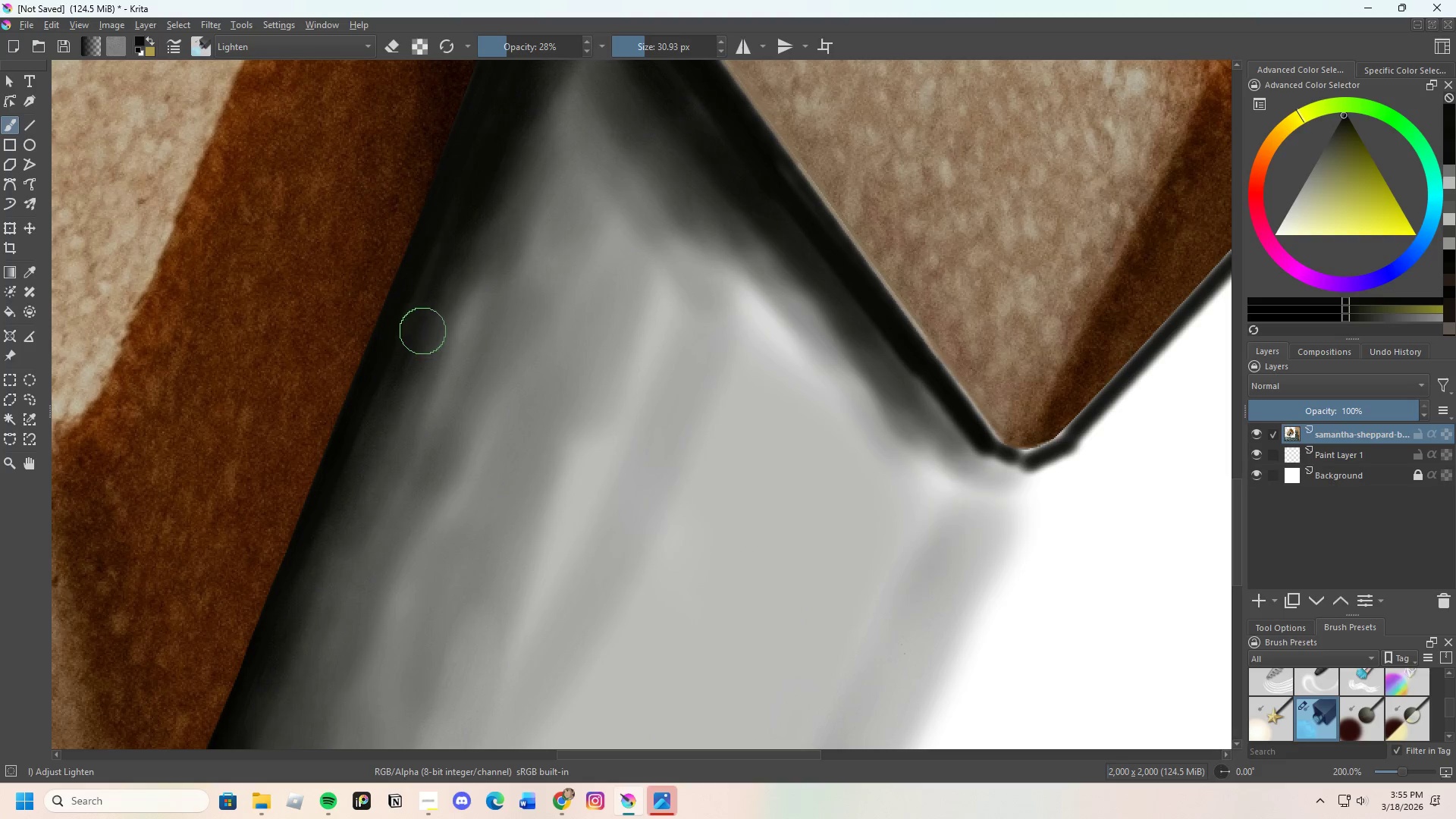 
left_click_drag(start_coordinate=[425, 297], to_coordinate=[323, 576])
 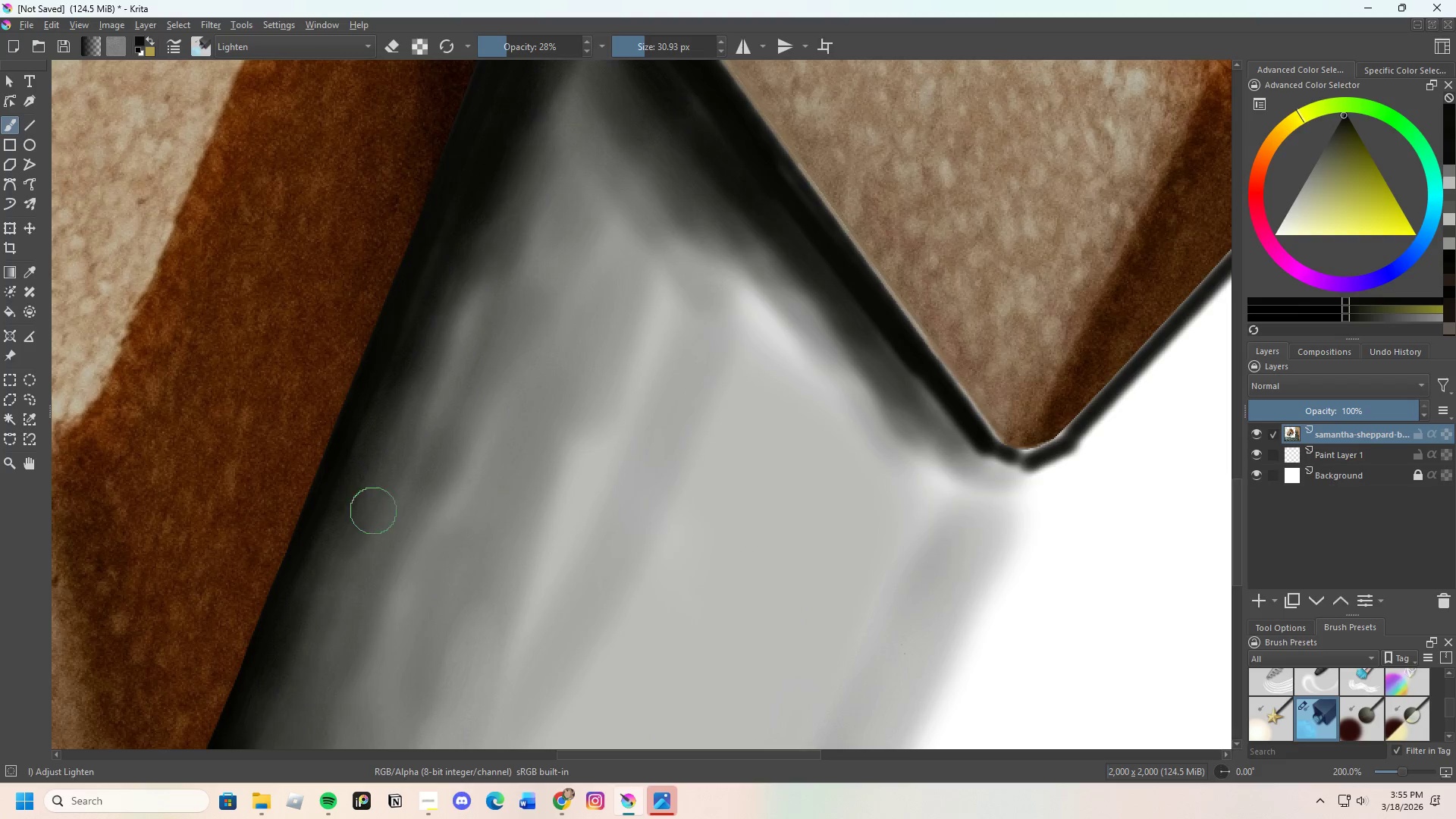 
scroll: coordinate [385, 441], scroll_direction: down, amount: 1.0
 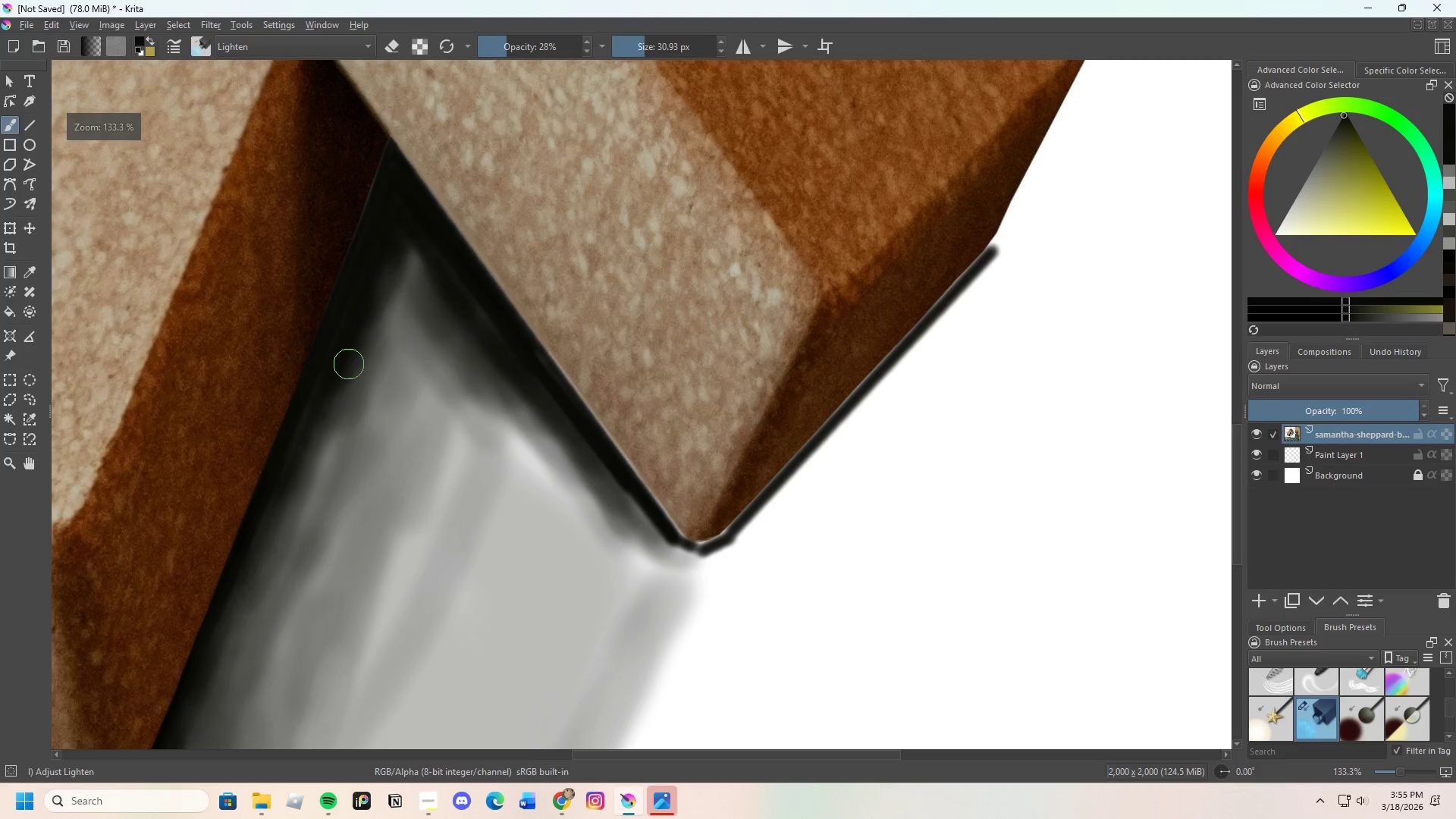 
left_click_drag(start_coordinate=[340, 358], to_coordinate=[310, 457])
 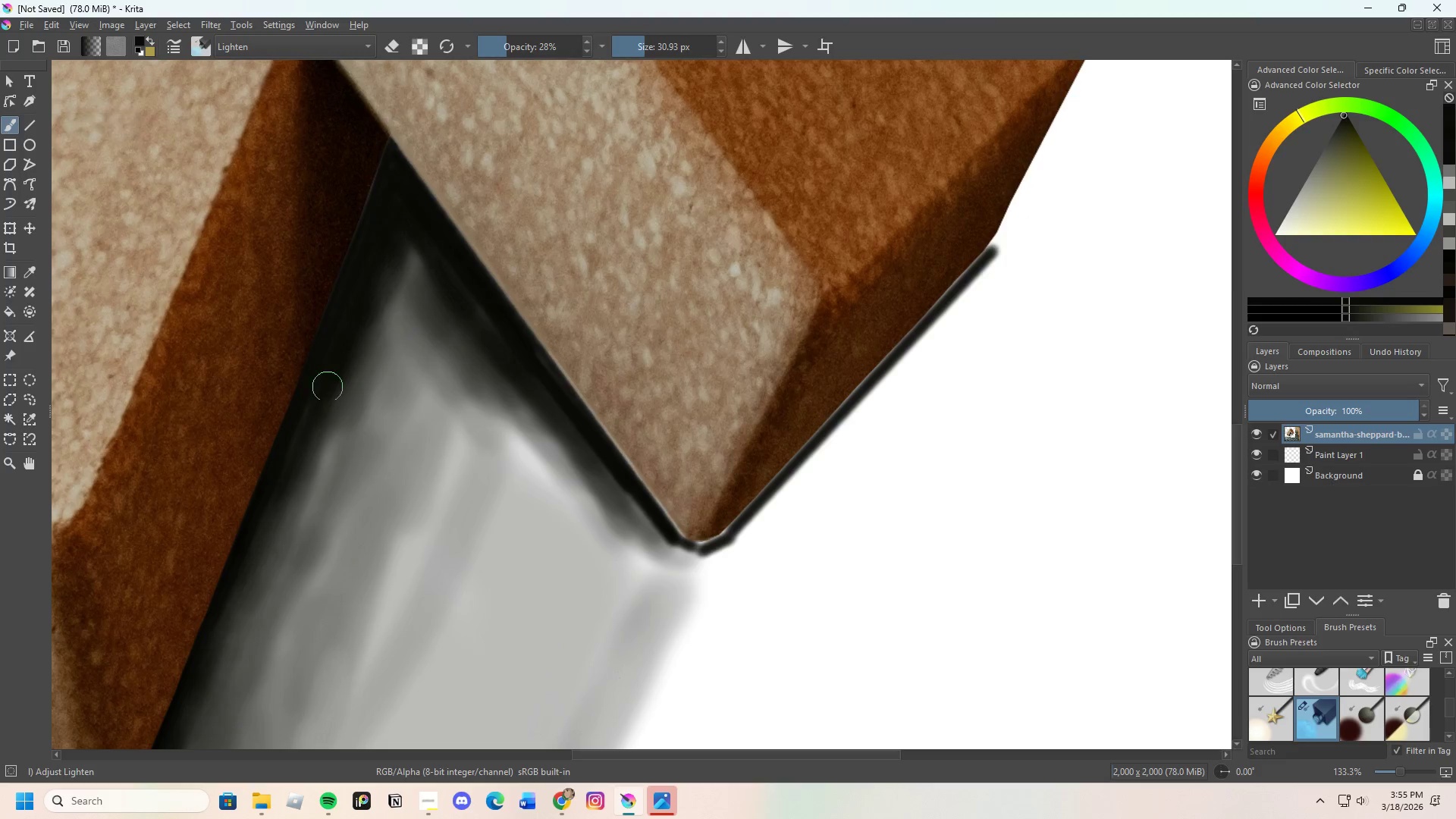 
hold_key(key=ControlLeft, duration=0.39)
 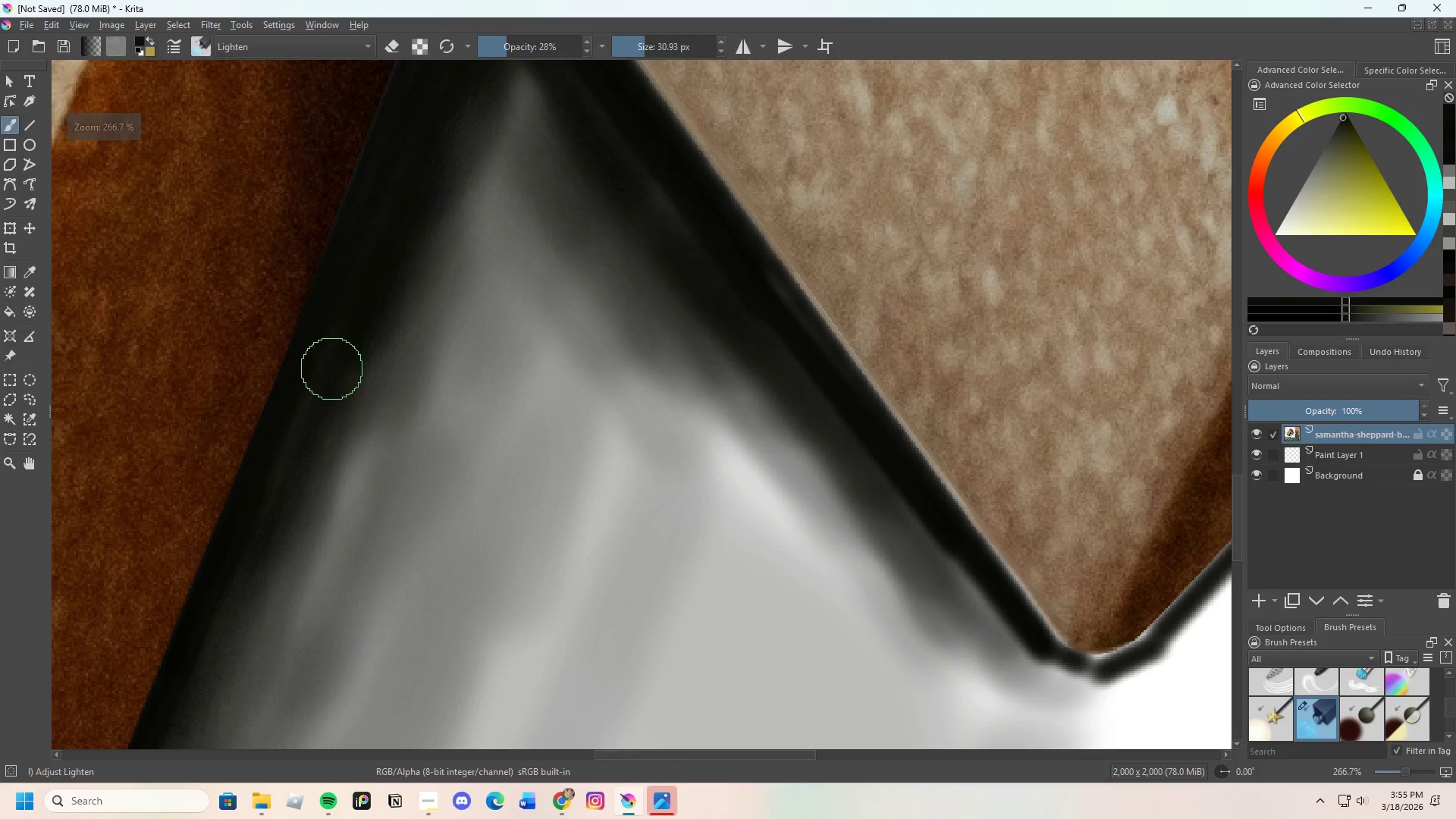 
scroll: coordinate [304, 431], scroll_direction: up, amount: 2.0
 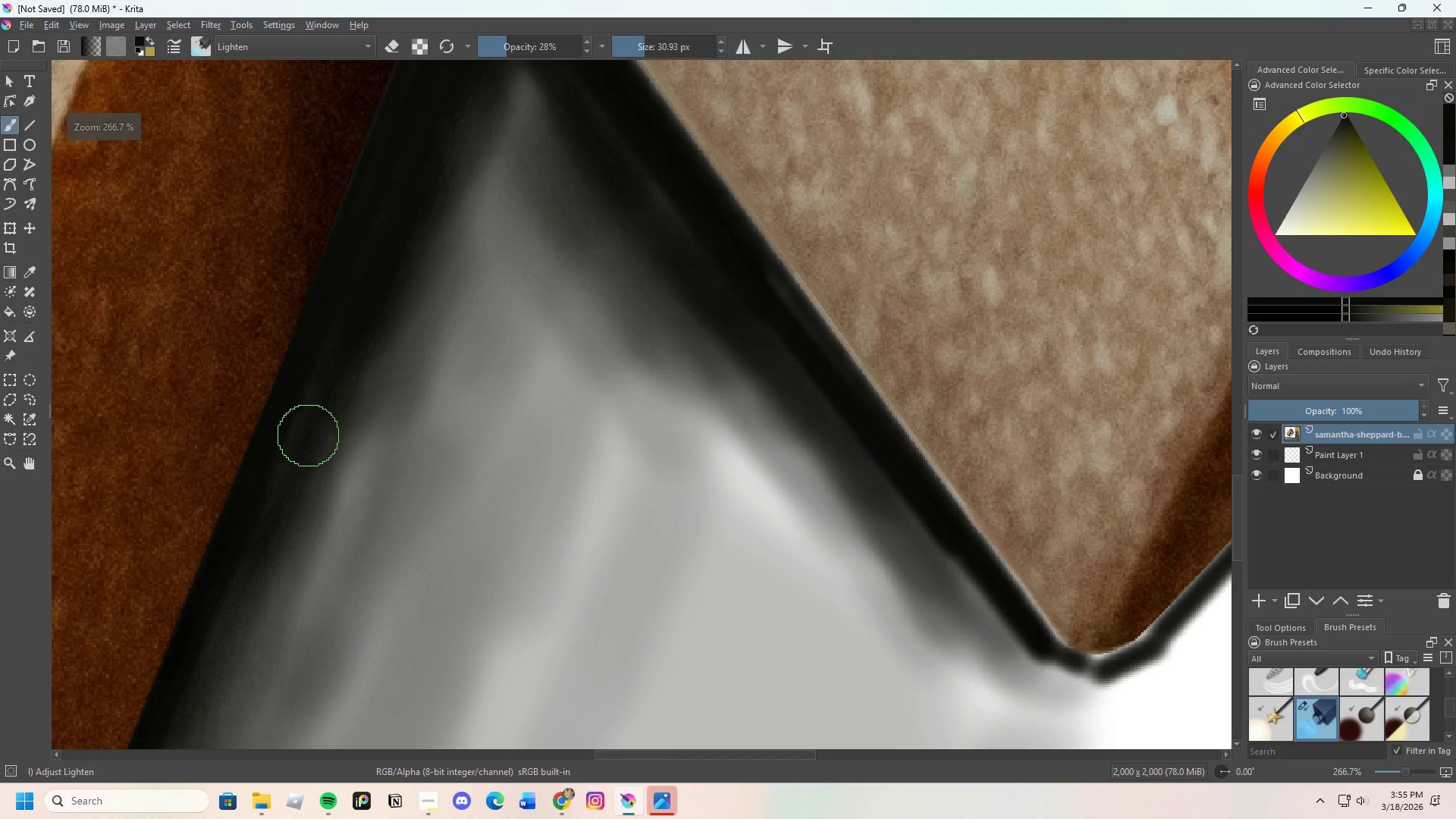 
left_click_drag(start_coordinate=[333, 362], to_coordinate=[285, 499])
 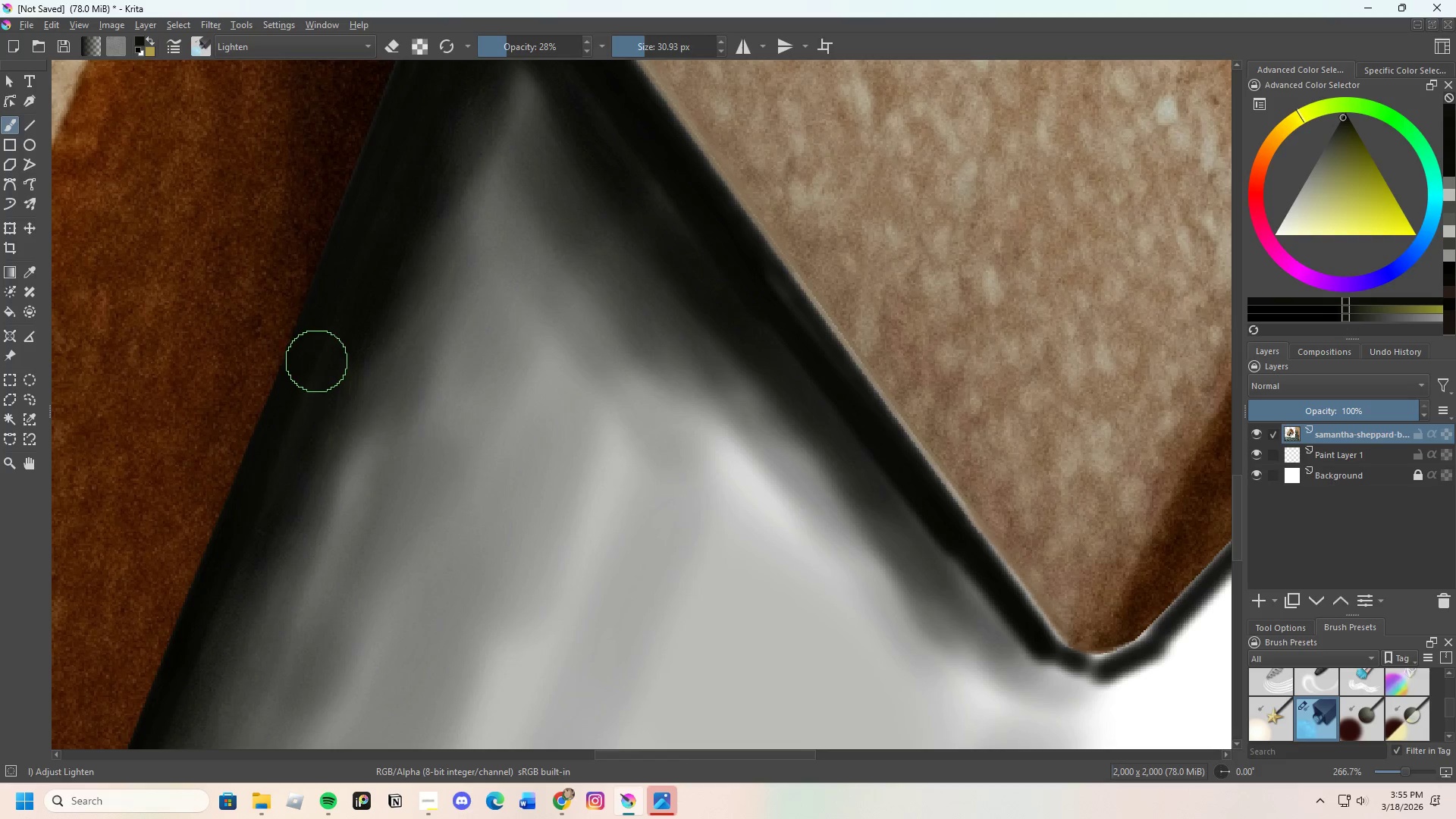 
left_click_drag(start_coordinate=[315, 381], to_coordinate=[287, 486])
 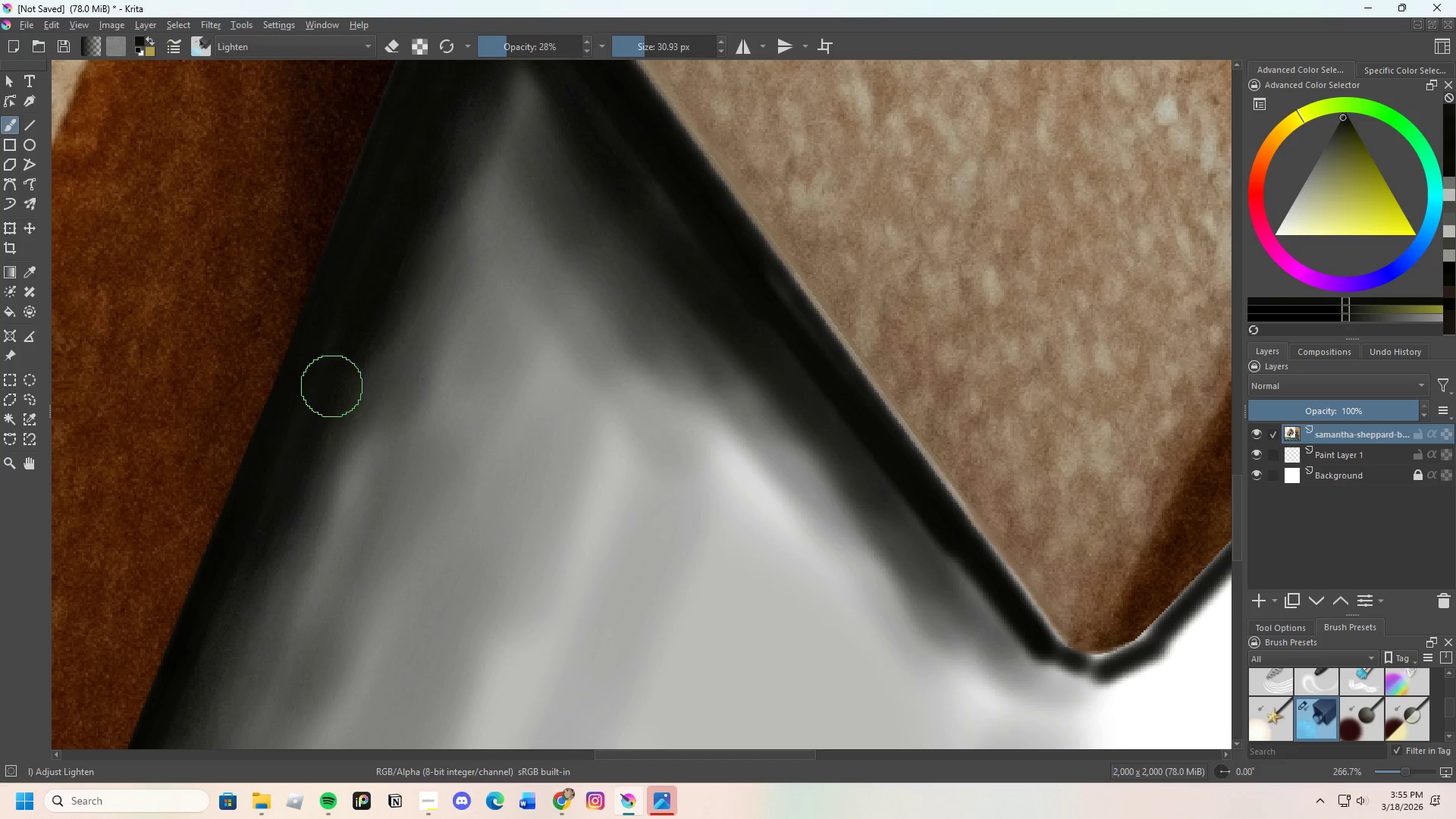 
left_click_drag(start_coordinate=[319, 396], to_coordinate=[344, 294])
 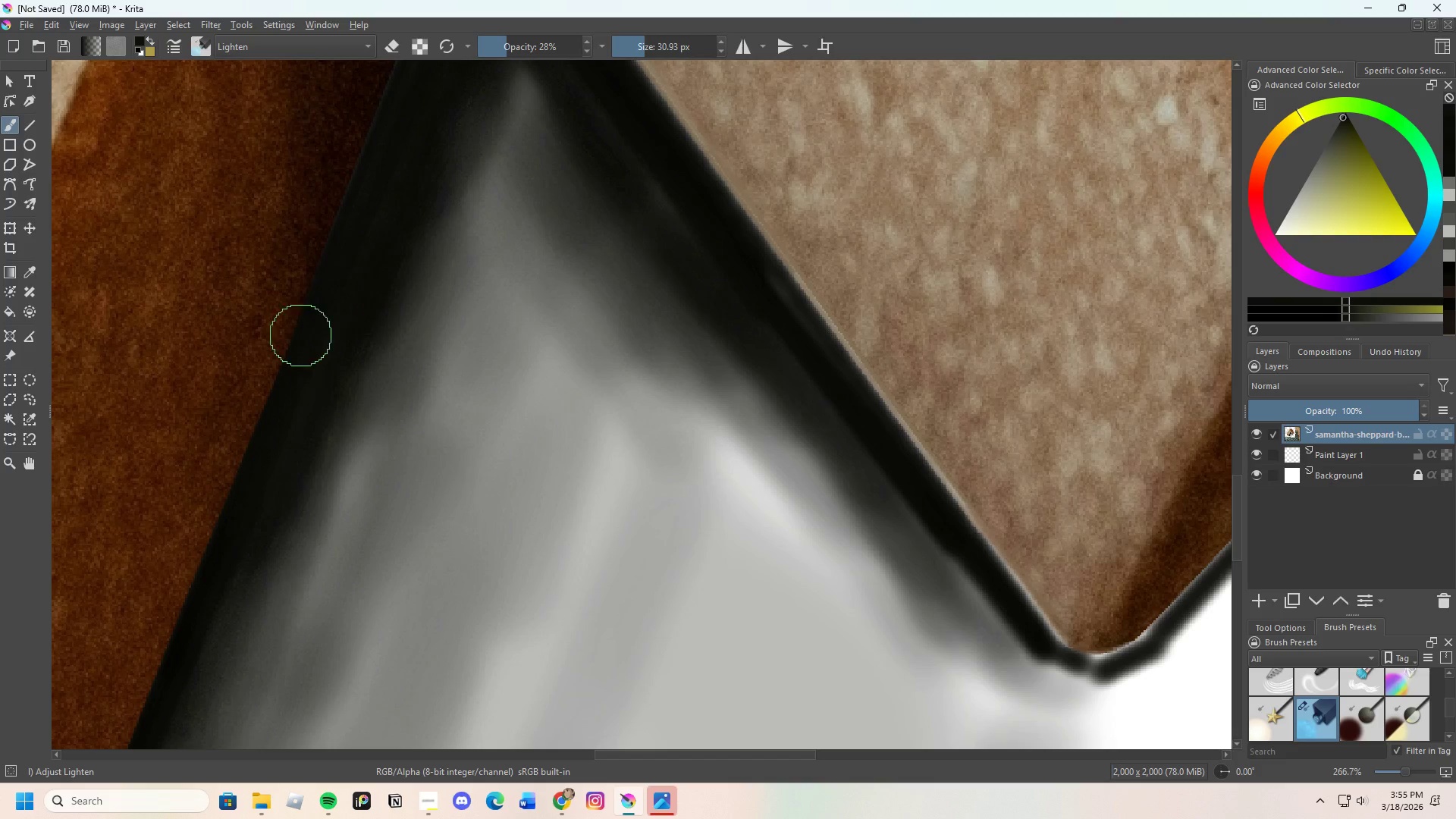 
hold_key(key=ControlLeft, duration=0.56)
 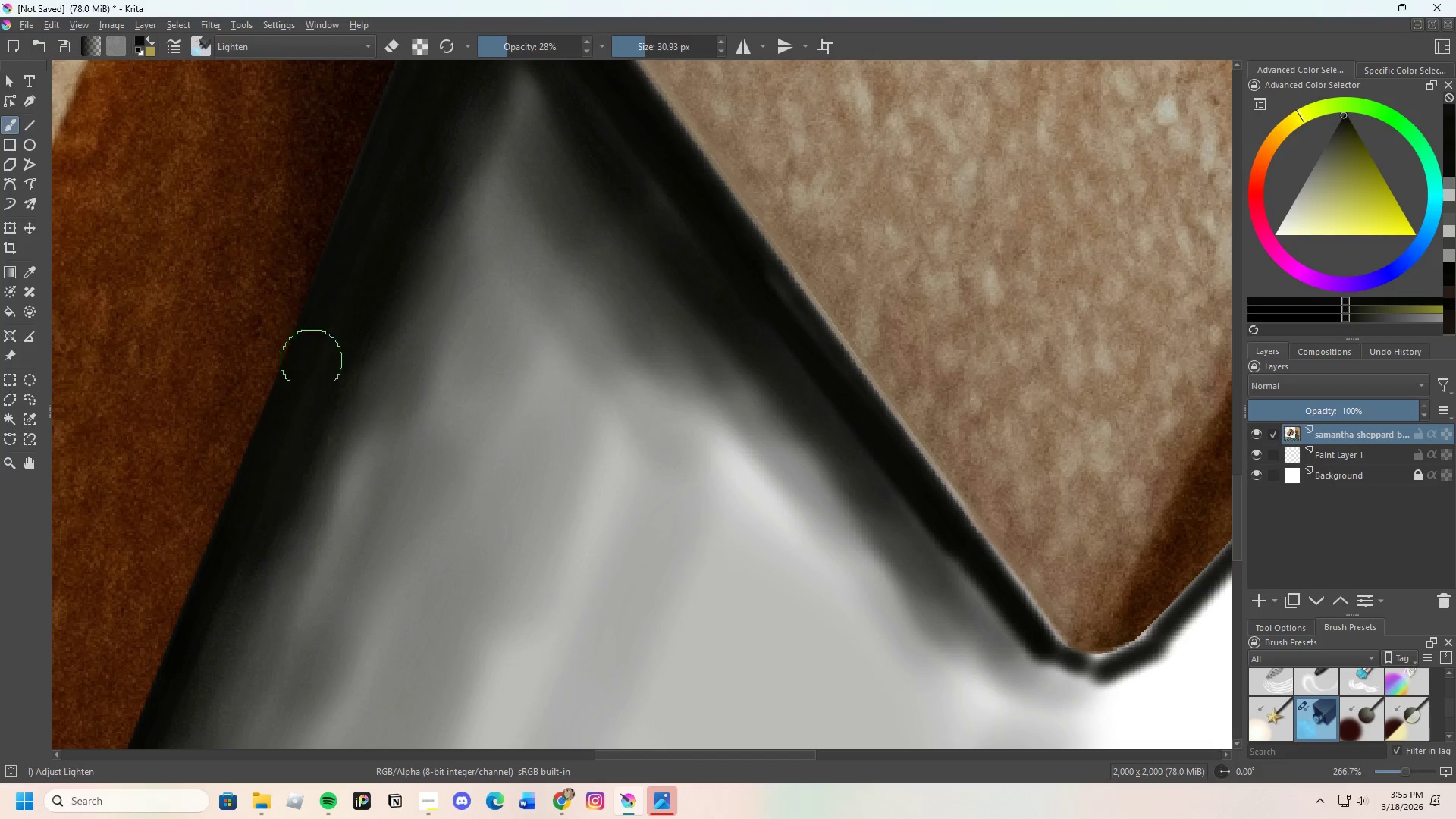 
left_click_drag(start_coordinate=[309, 371], to_coordinate=[272, 492])
 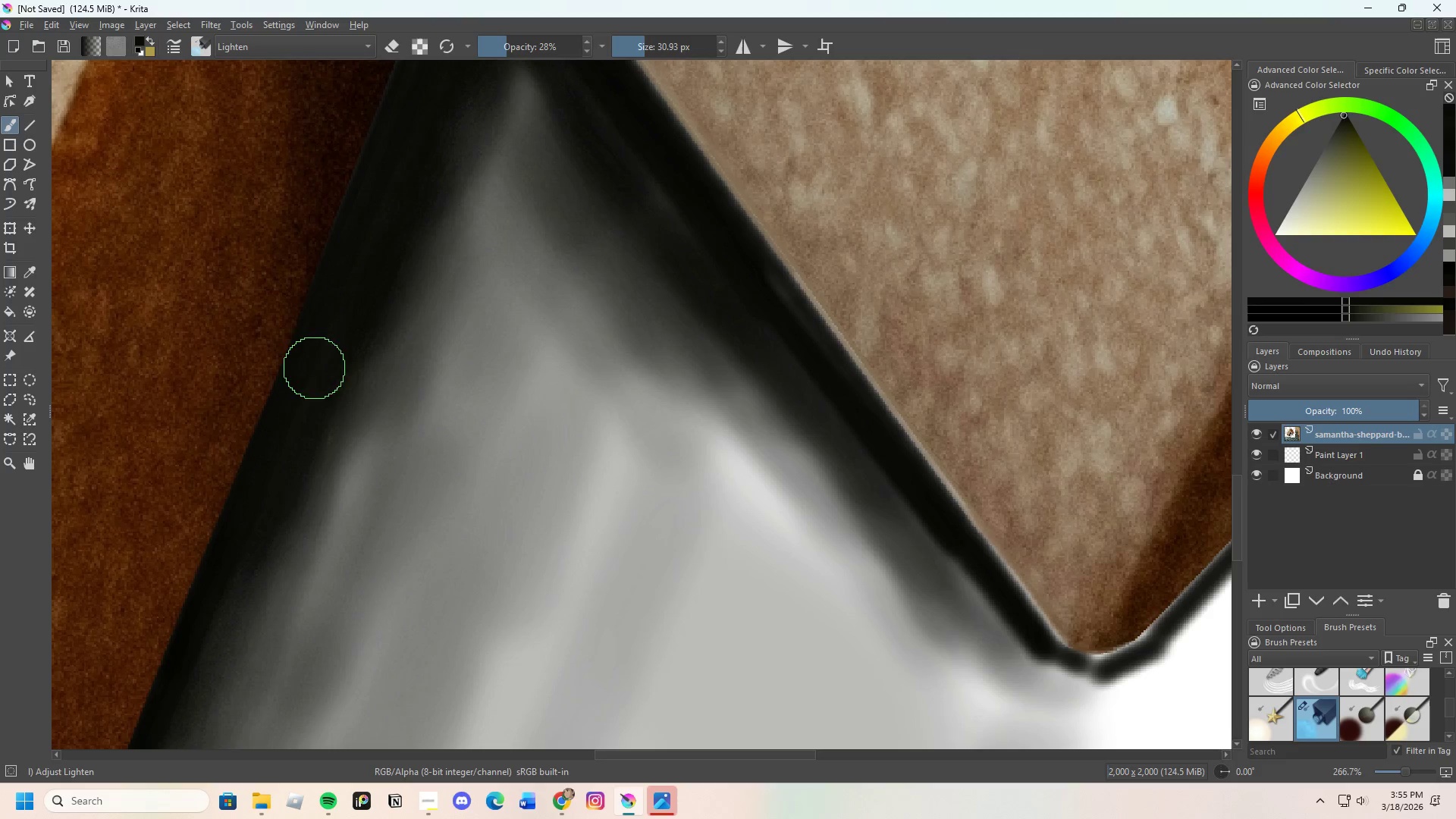 
left_click_drag(start_coordinate=[309, 390], to_coordinate=[262, 510])
 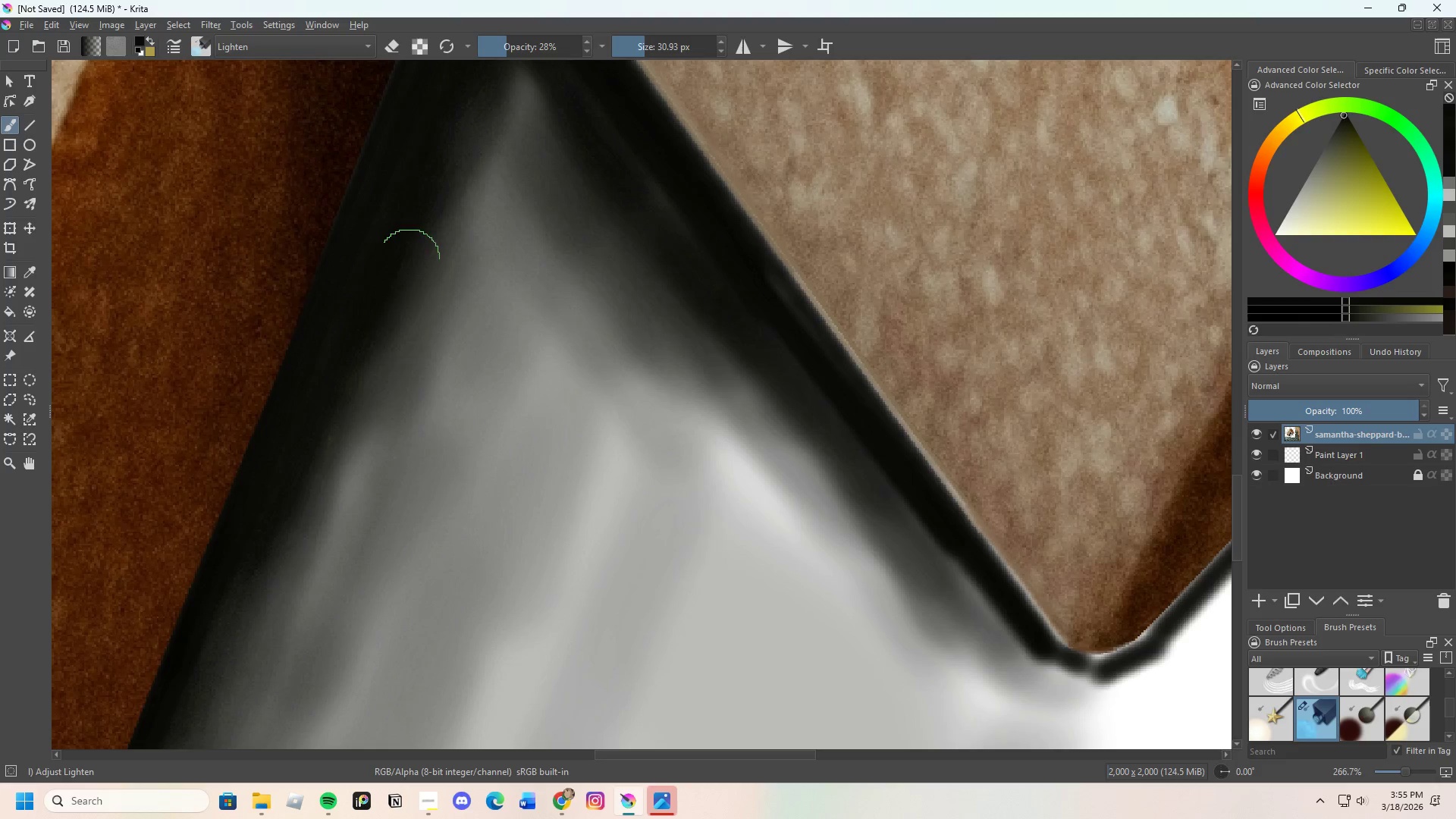 
left_click_drag(start_coordinate=[385, 287], to_coordinate=[300, 484])
 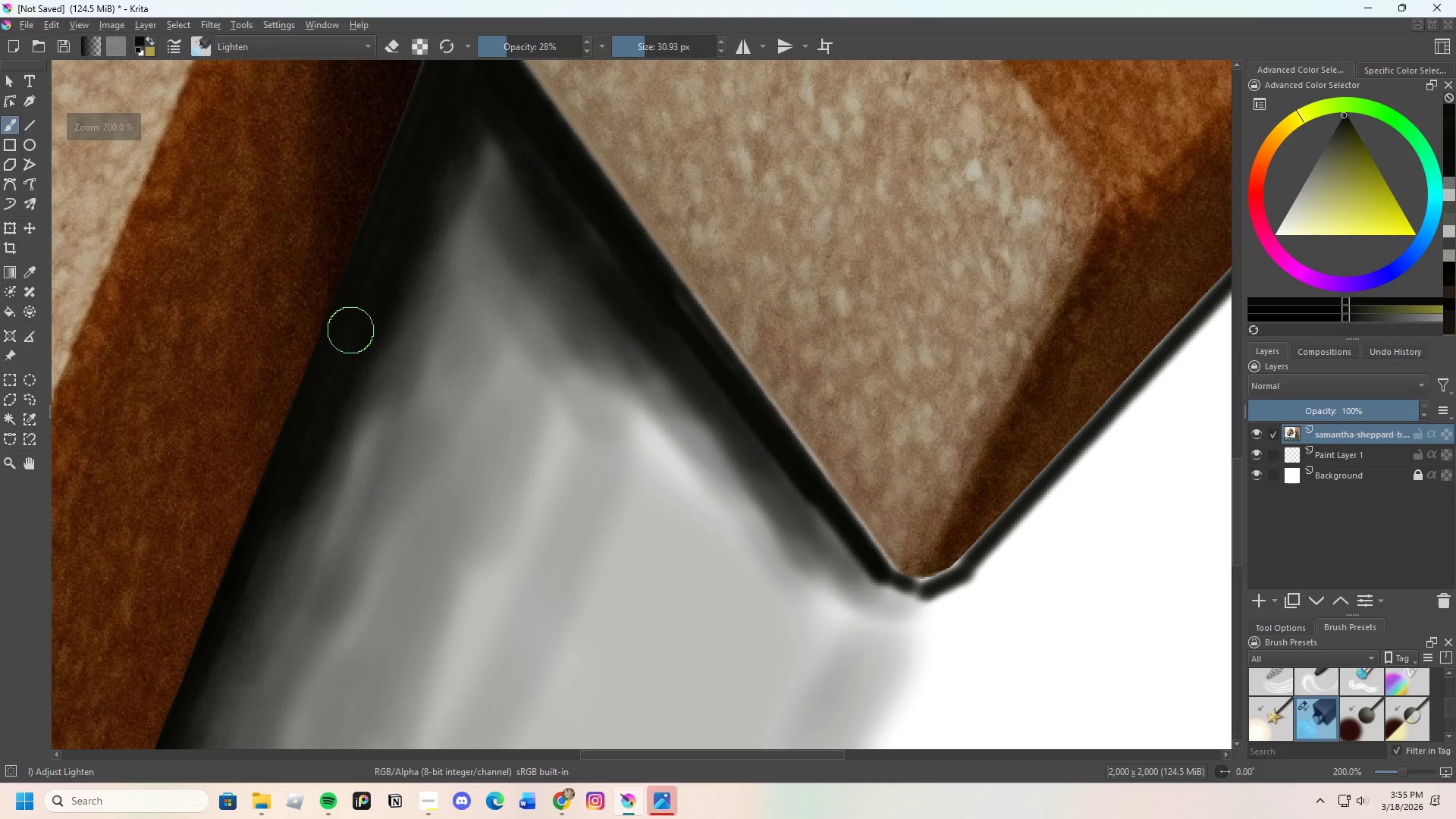 
scroll: coordinate [400, 326], scroll_direction: down, amount: 1.0
 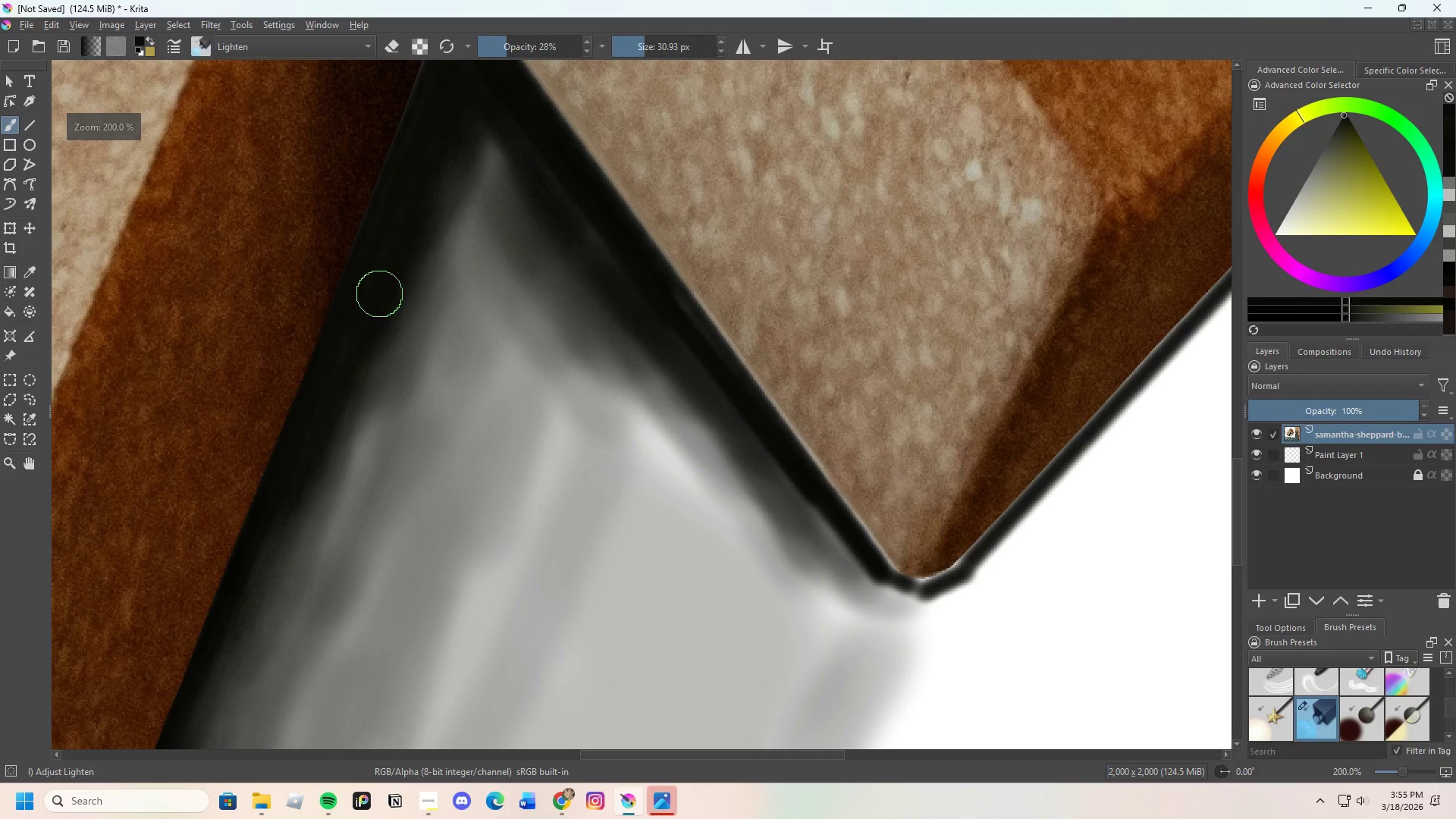 
left_click_drag(start_coordinate=[336, 372], to_coordinate=[246, 617])
 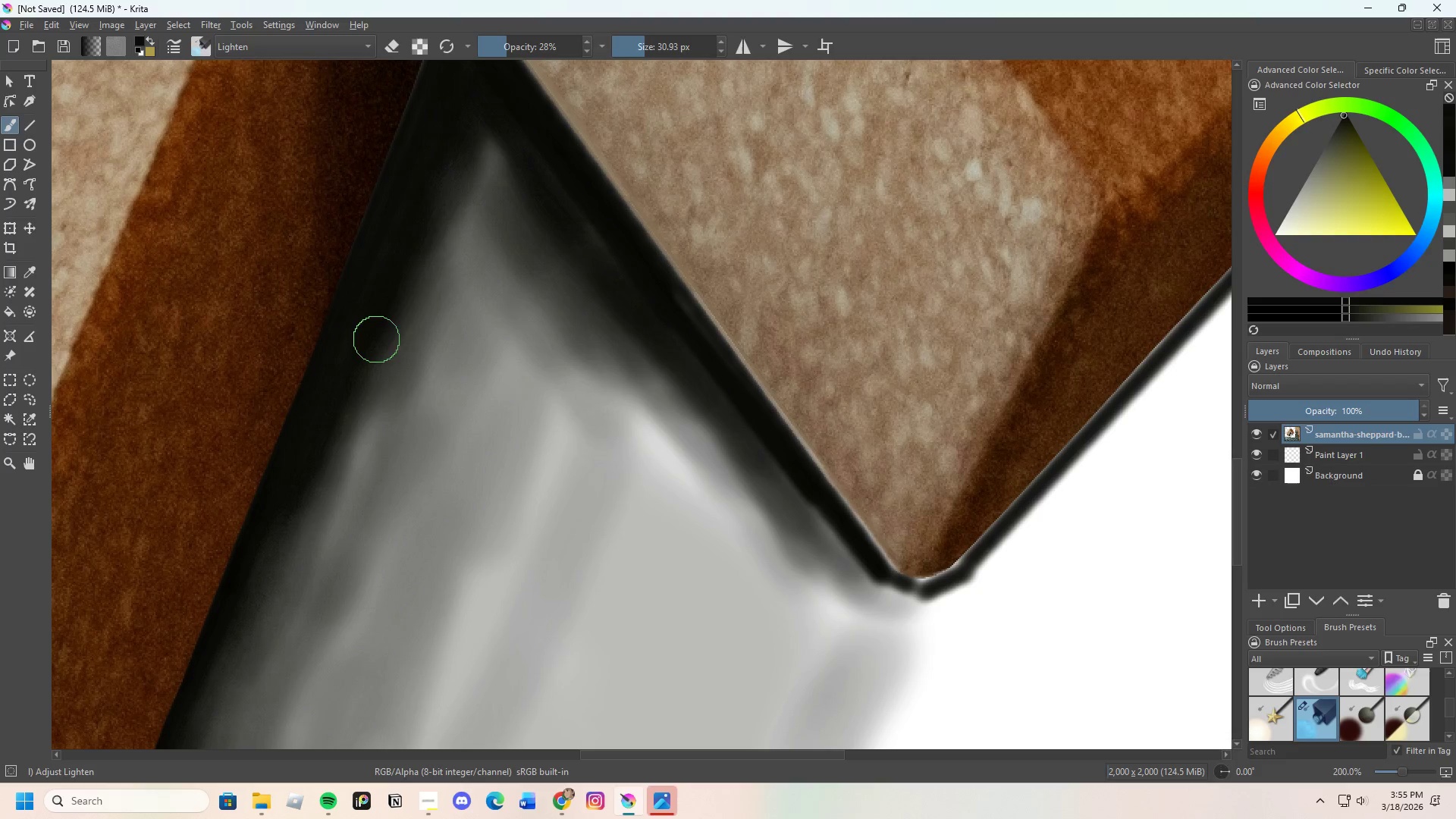 
hold_key(key=ControlLeft, duration=0.42)
left_click_drag(start_coordinate=[379, 369], to_coordinate=[378, 362])
 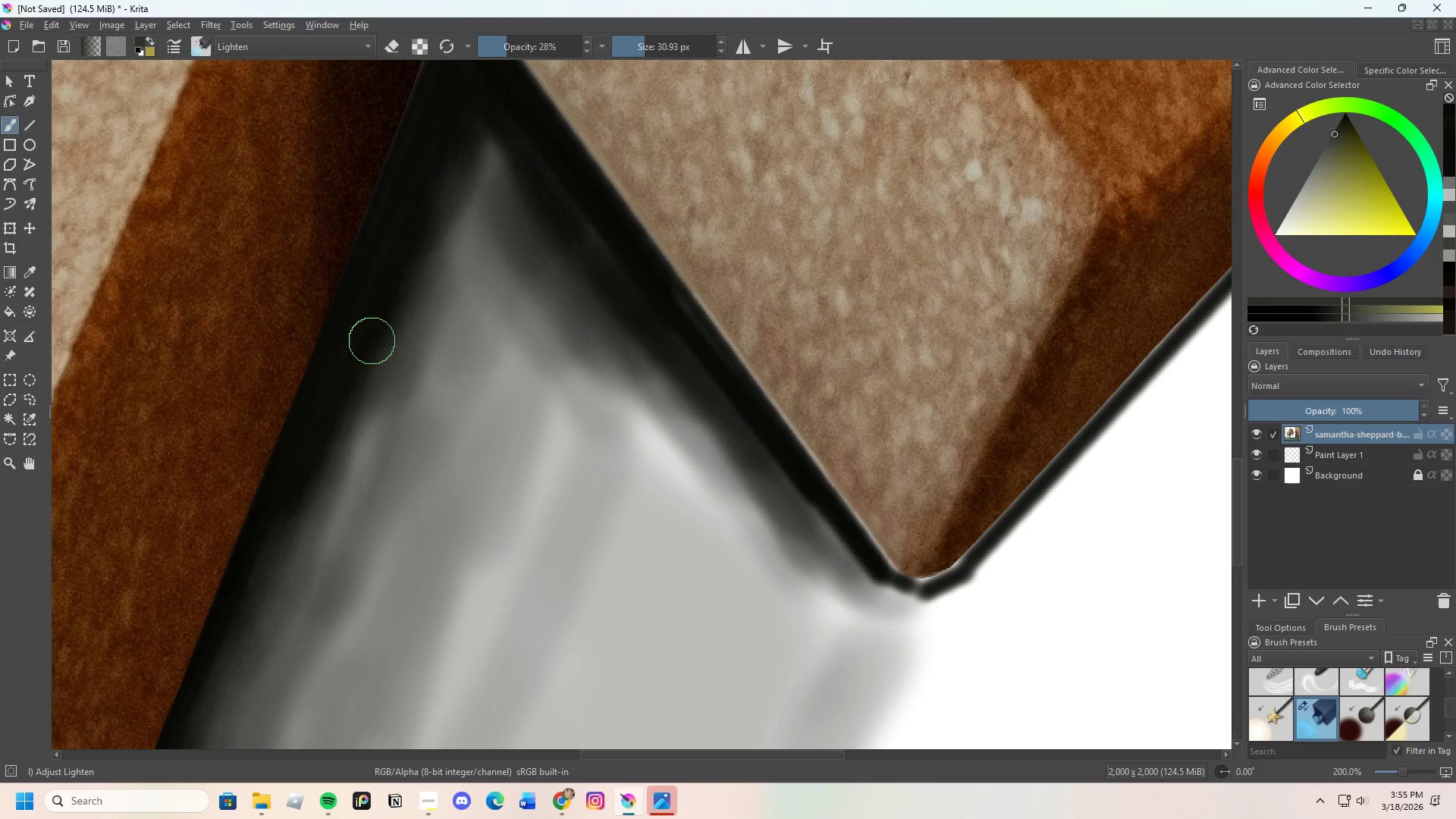 
left_click_drag(start_coordinate=[361, 358], to_coordinate=[284, 539])
 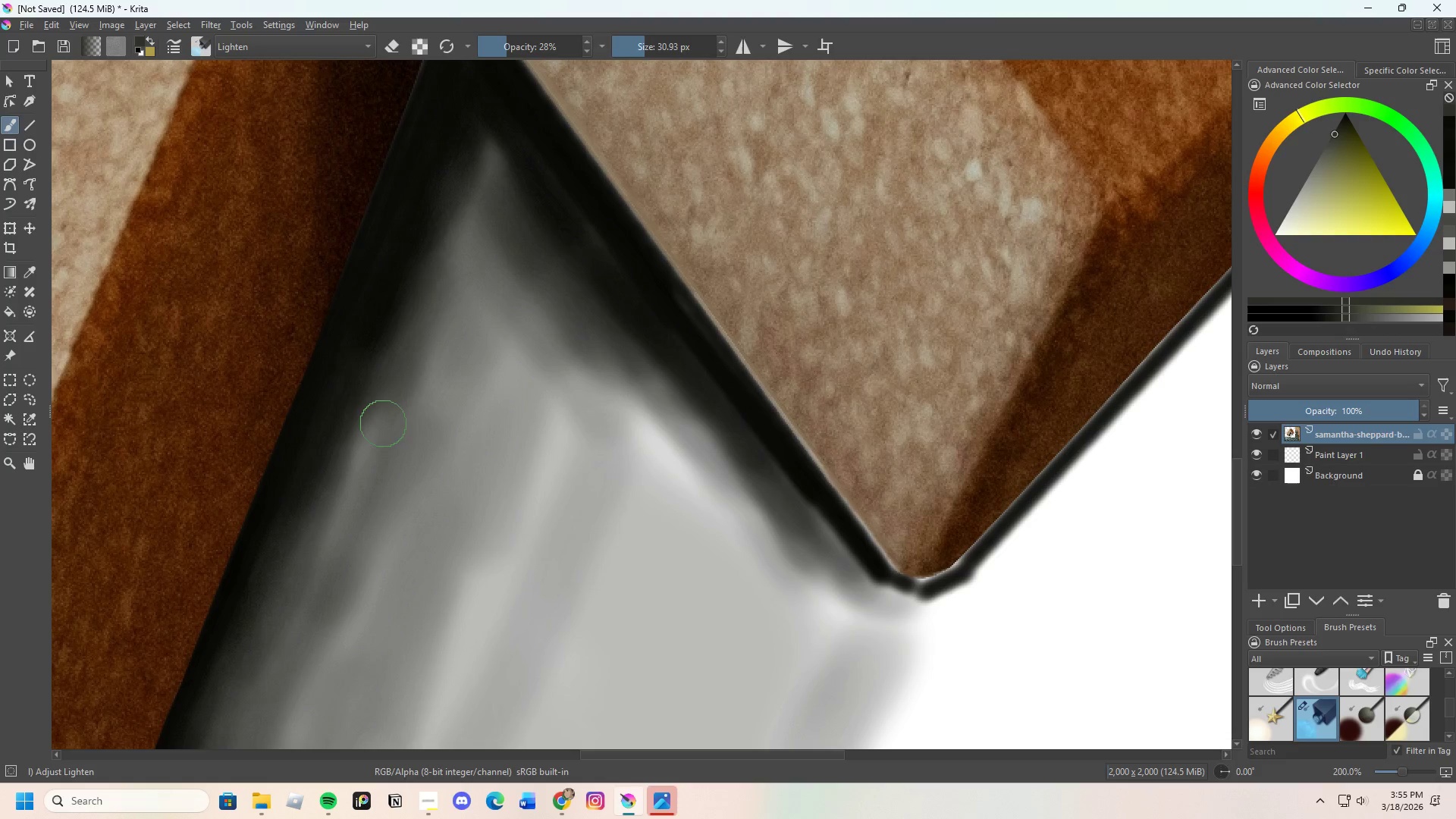 
key(Control+Z)
 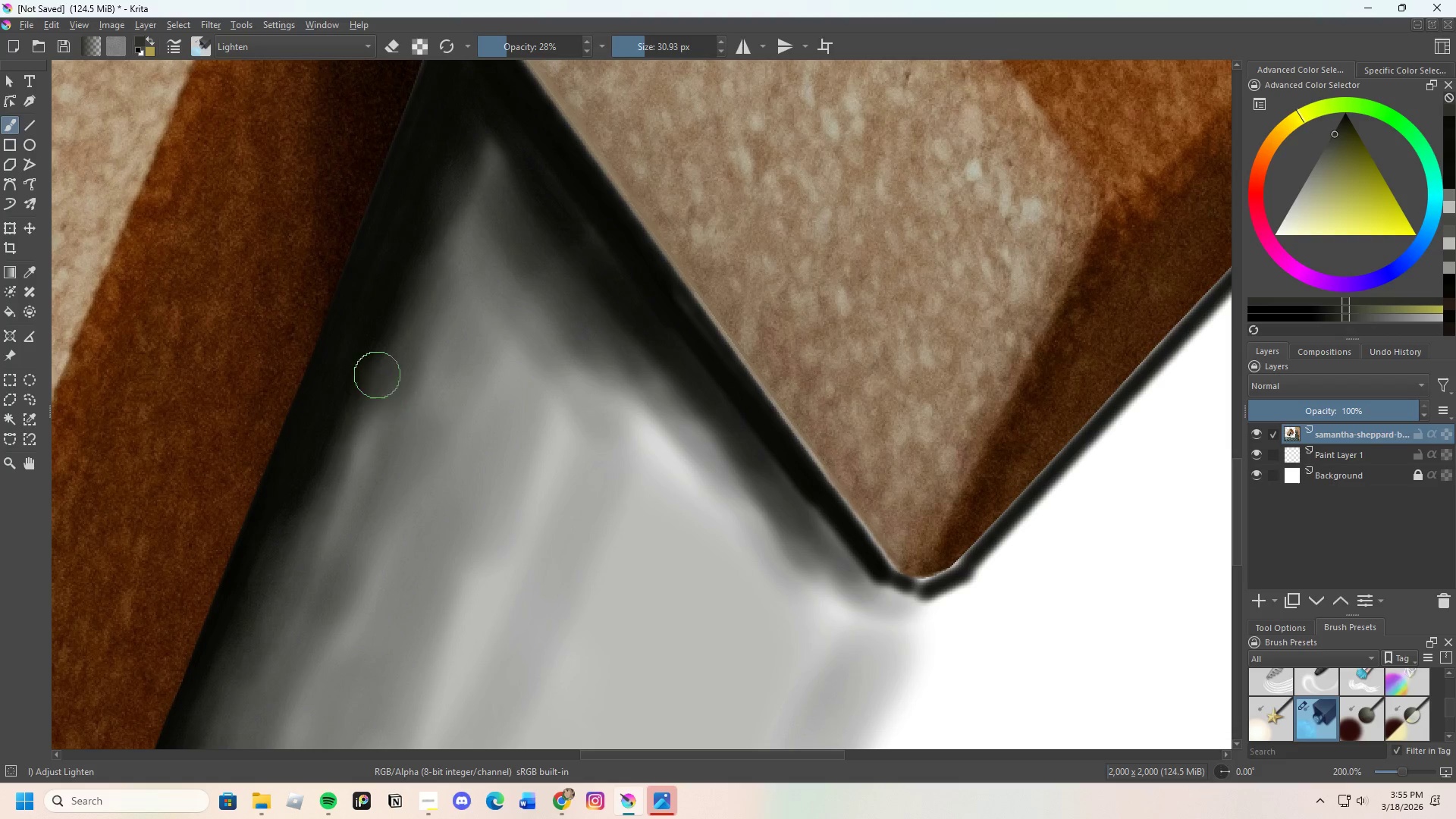 
left_click_drag(start_coordinate=[365, 378], to_coordinate=[320, 532])
 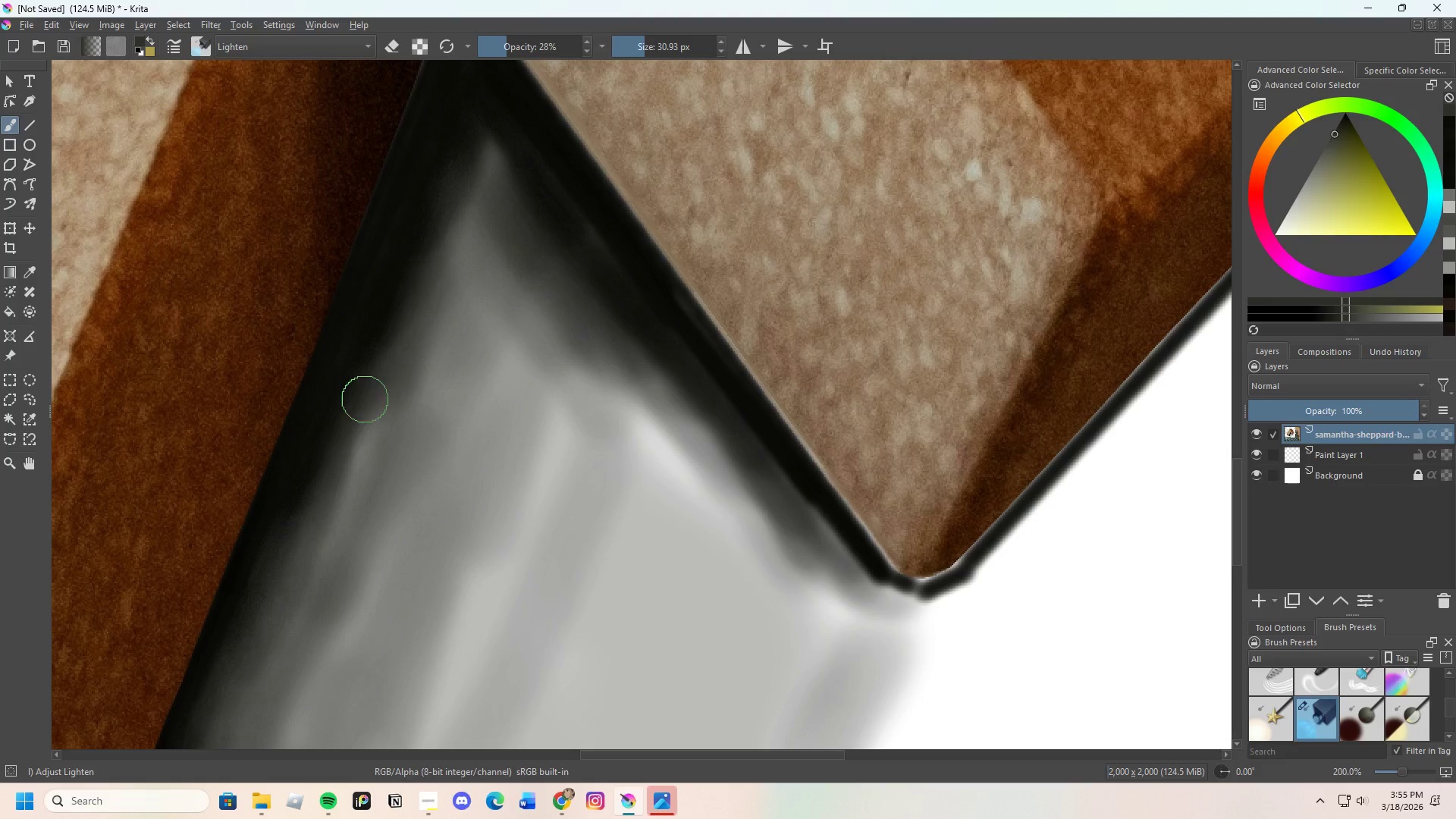 
left_click_drag(start_coordinate=[341, 422], to_coordinate=[303, 531])
 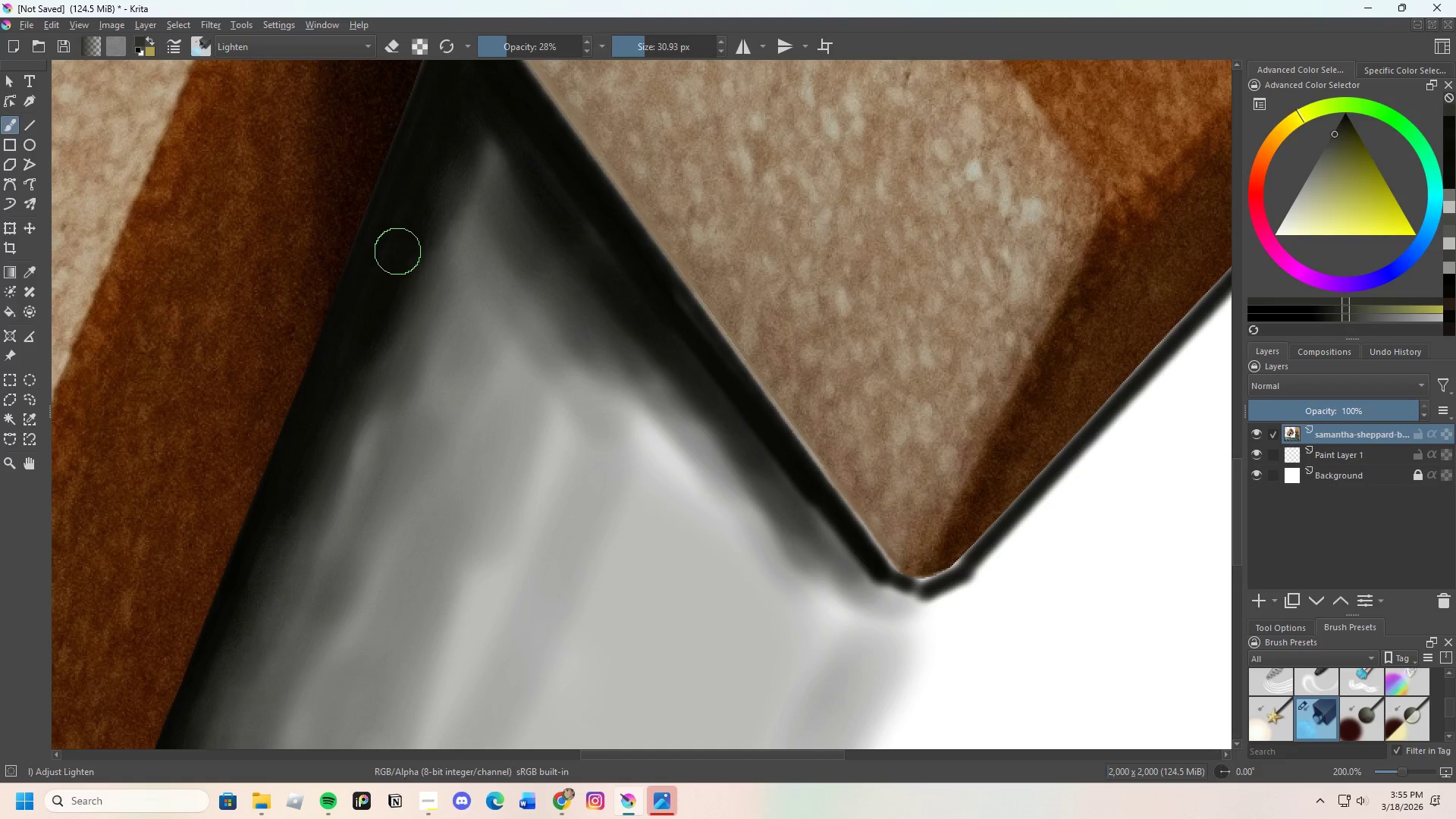 
left_click_drag(start_coordinate=[420, 287], to_coordinate=[362, 422])
 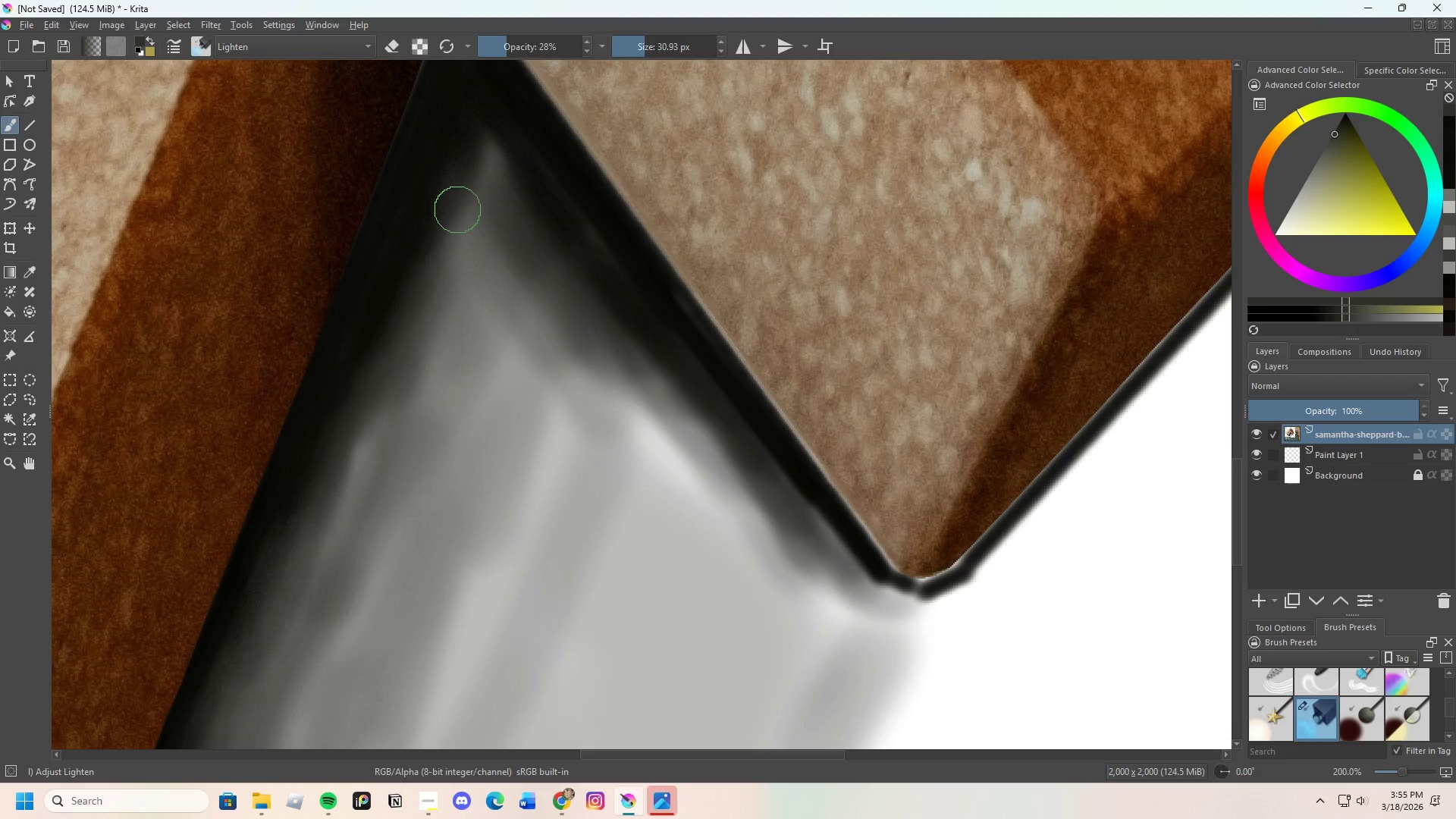 
left_click_drag(start_coordinate=[442, 229], to_coordinate=[362, 411])
 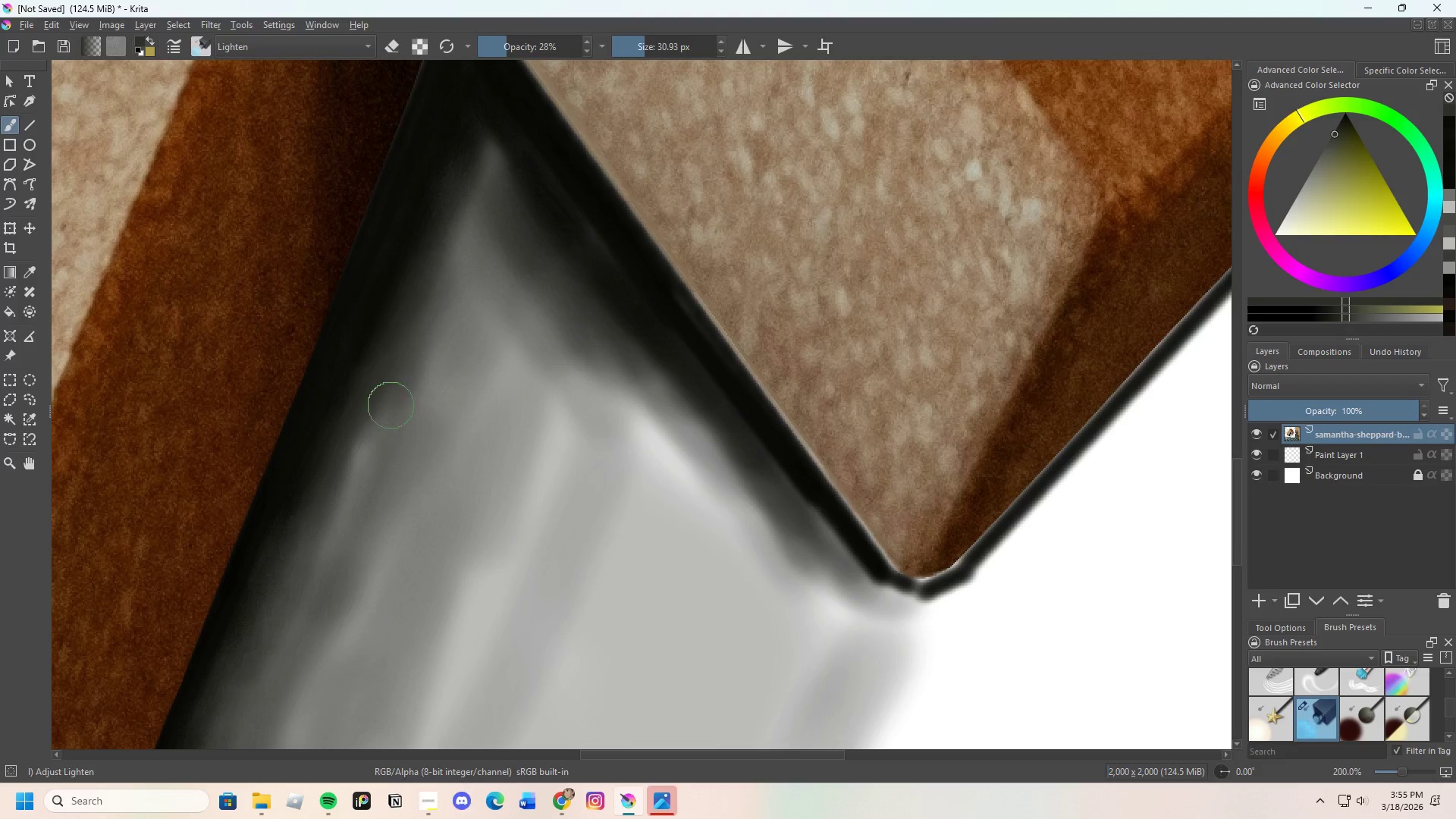 
hold_key(key=ControlLeft, duration=0.55)
 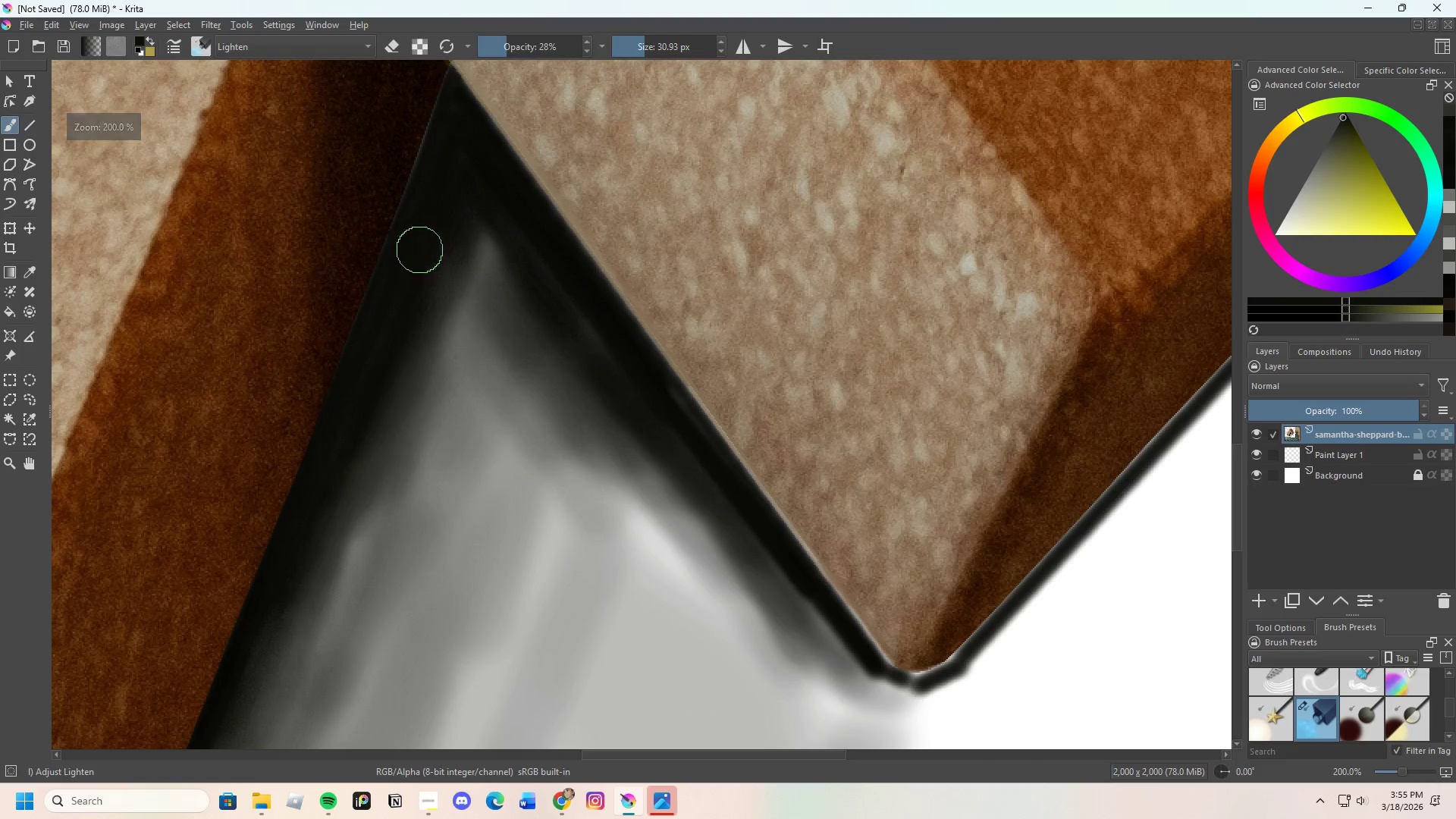 
scroll: coordinate [406, 310], scroll_direction: none, amount: 0.0
 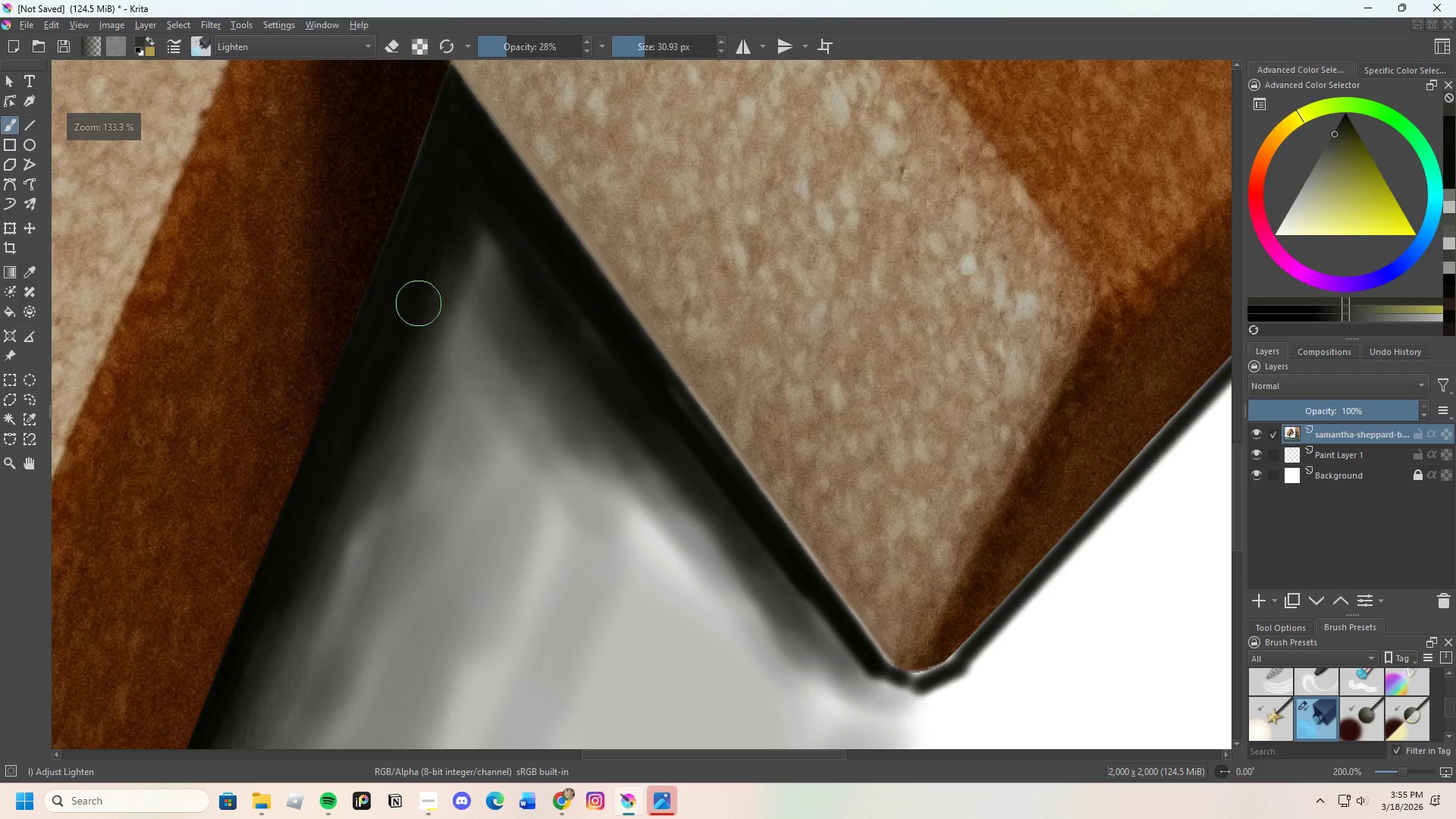 
left_click_drag(start_coordinate=[409, 271], to_coordinate=[350, 400])
 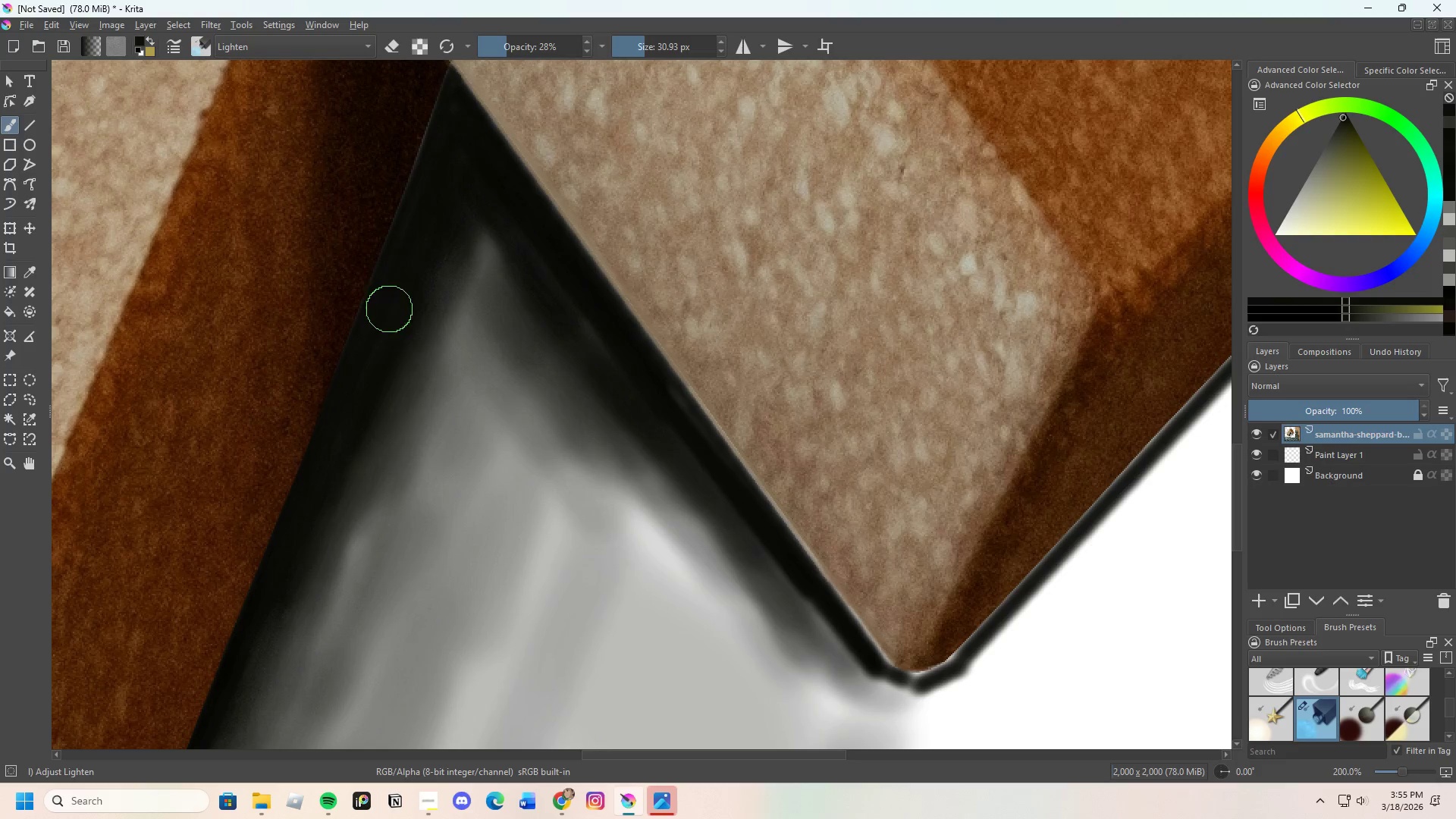 
left_click_drag(start_coordinate=[387, 338], to_coordinate=[378, 363])
 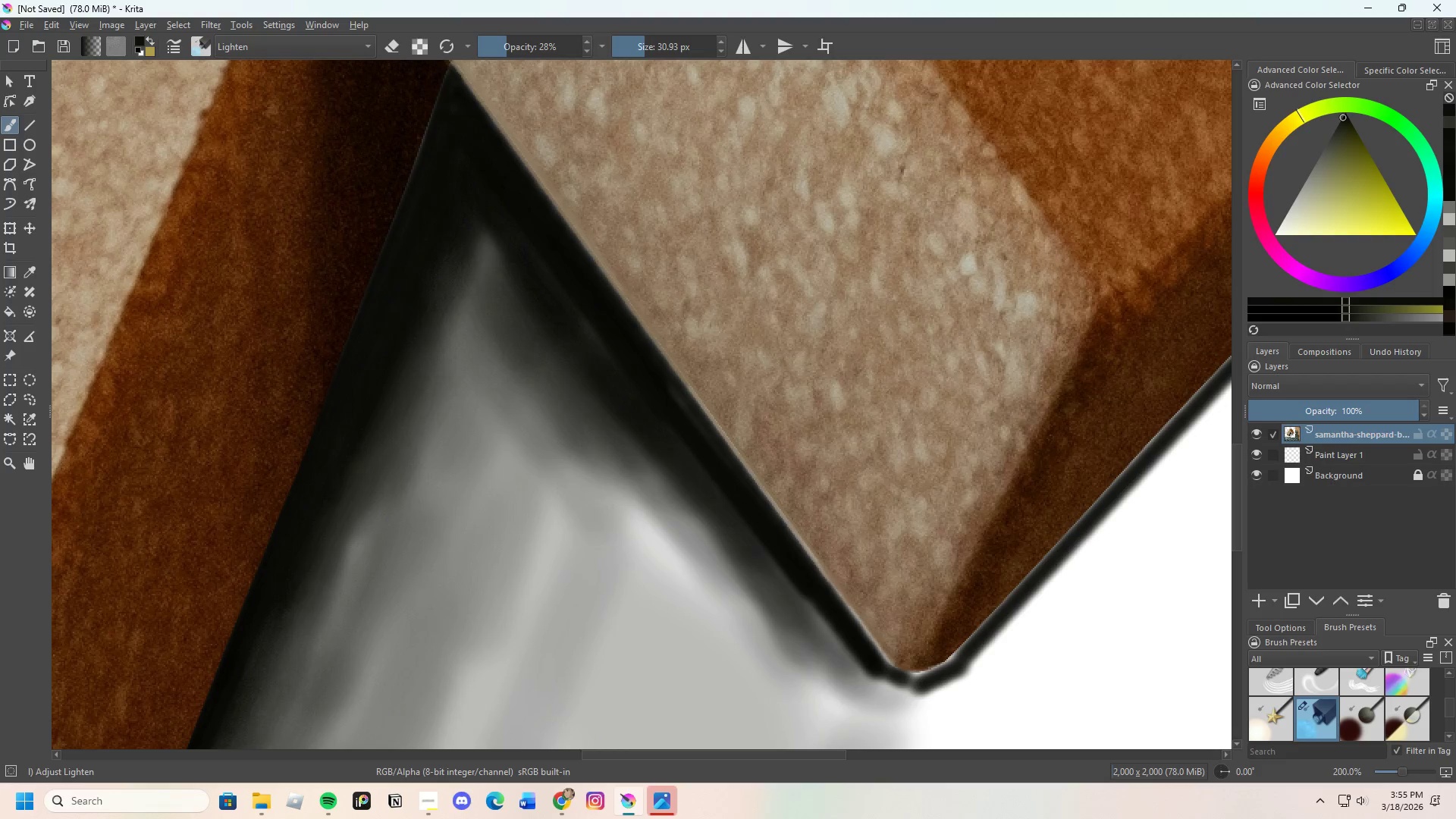 
key(Control+Z)
 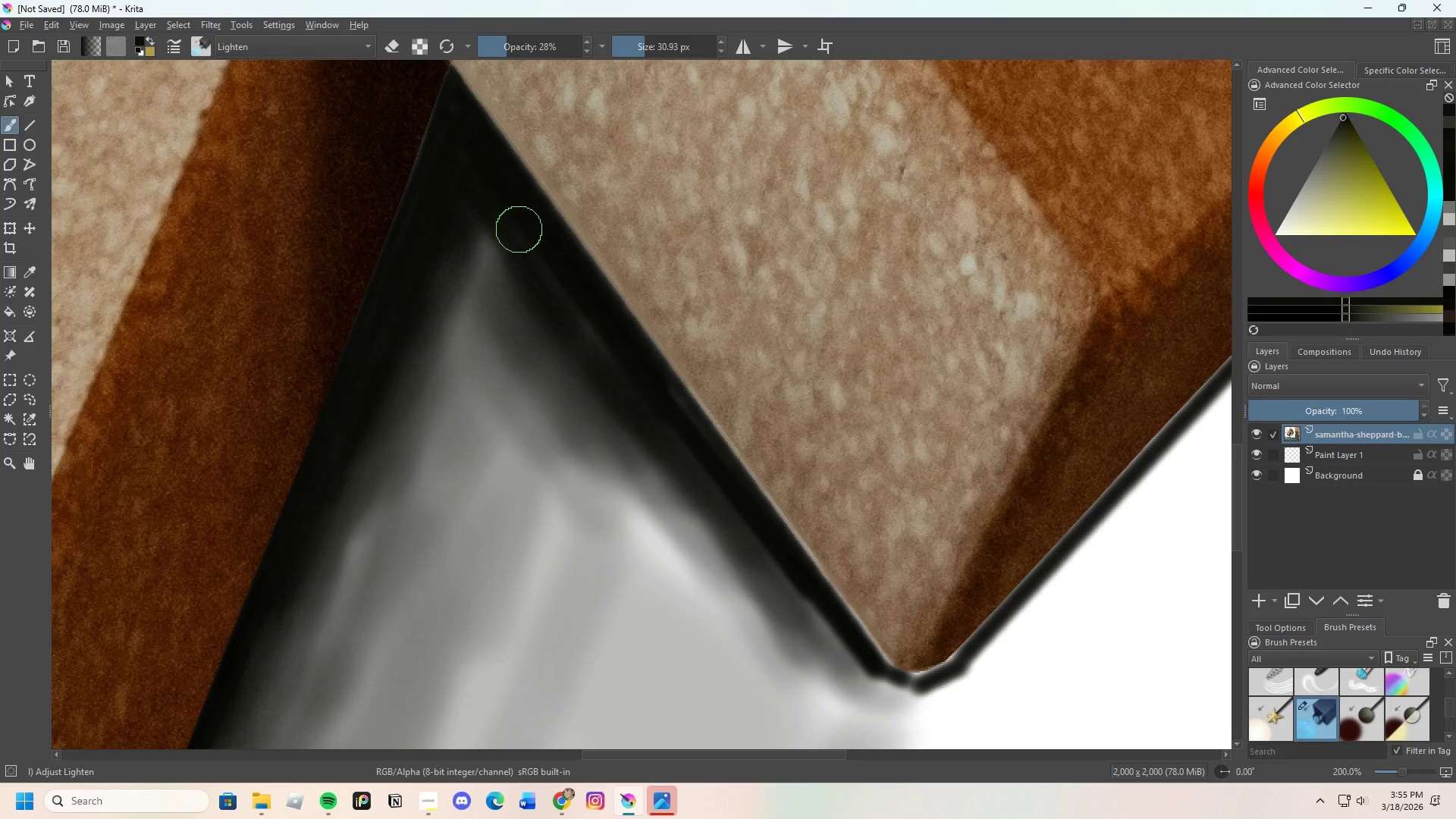 
hold_key(key=ControlLeft, duration=0.55)
left_click([548, 240])
 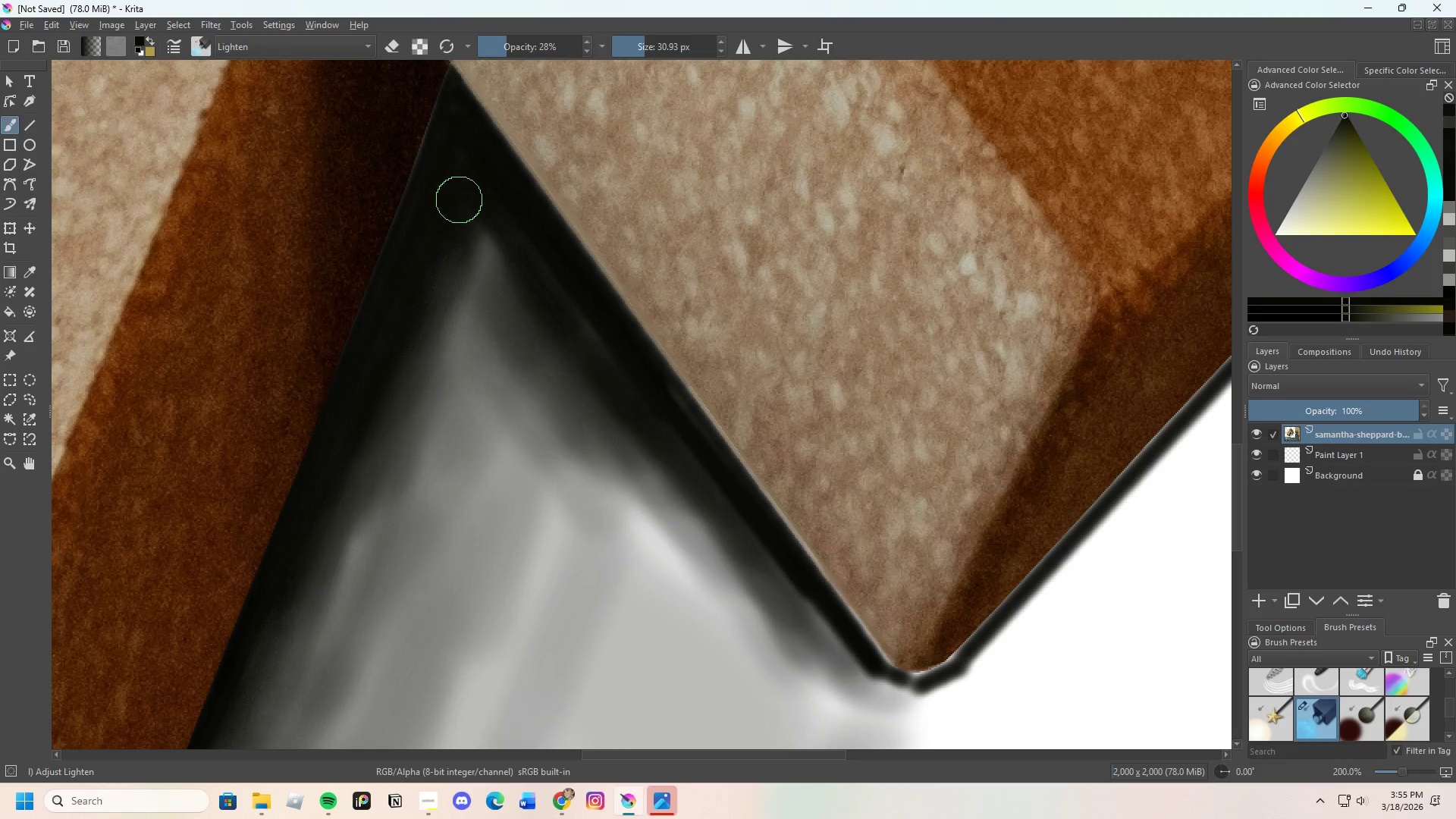 
left_click_drag(start_coordinate=[438, 216], to_coordinate=[396, 333])
 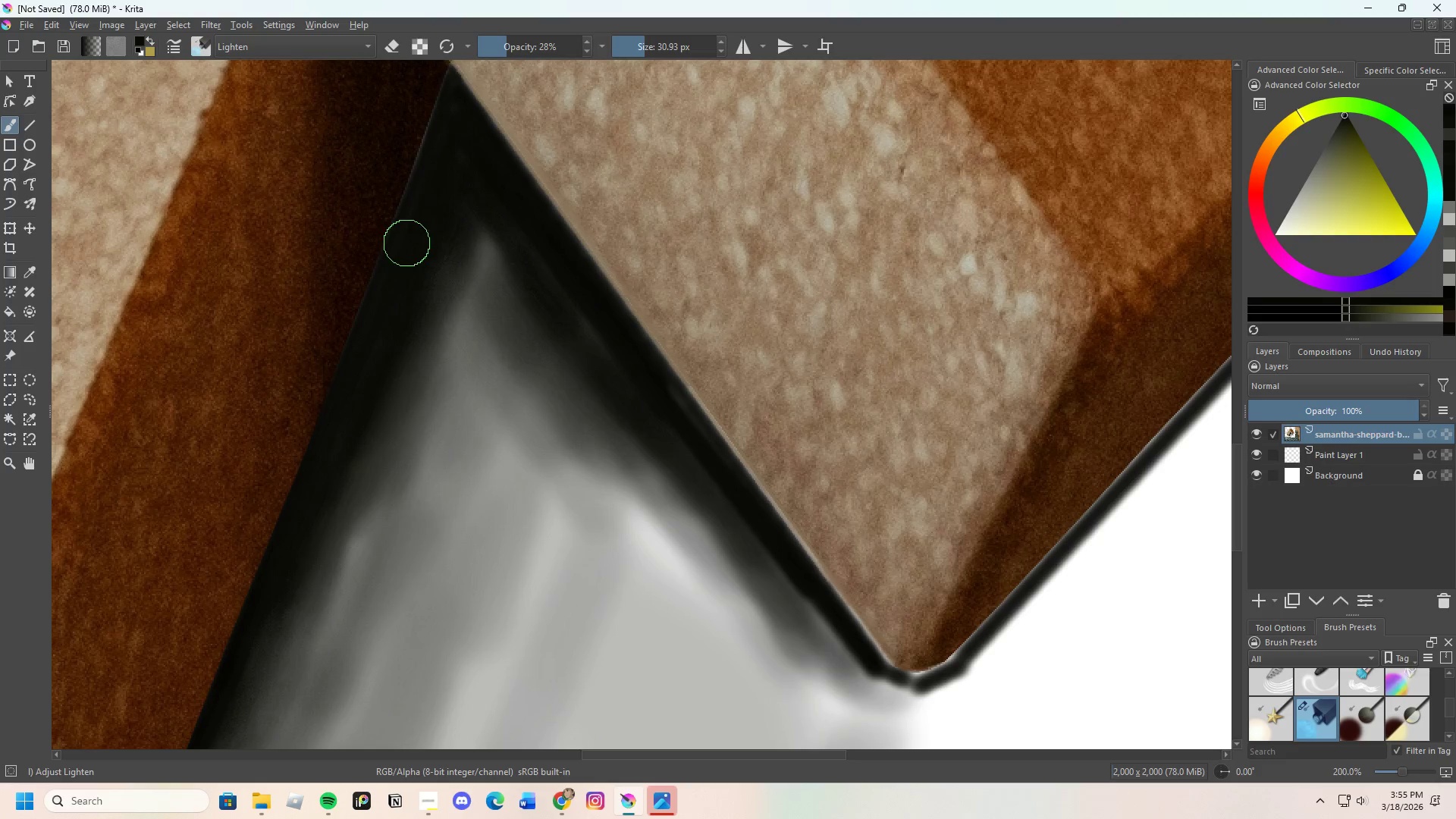 
left_click_drag(start_coordinate=[406, 253], to_coordinate=[381, 350])
 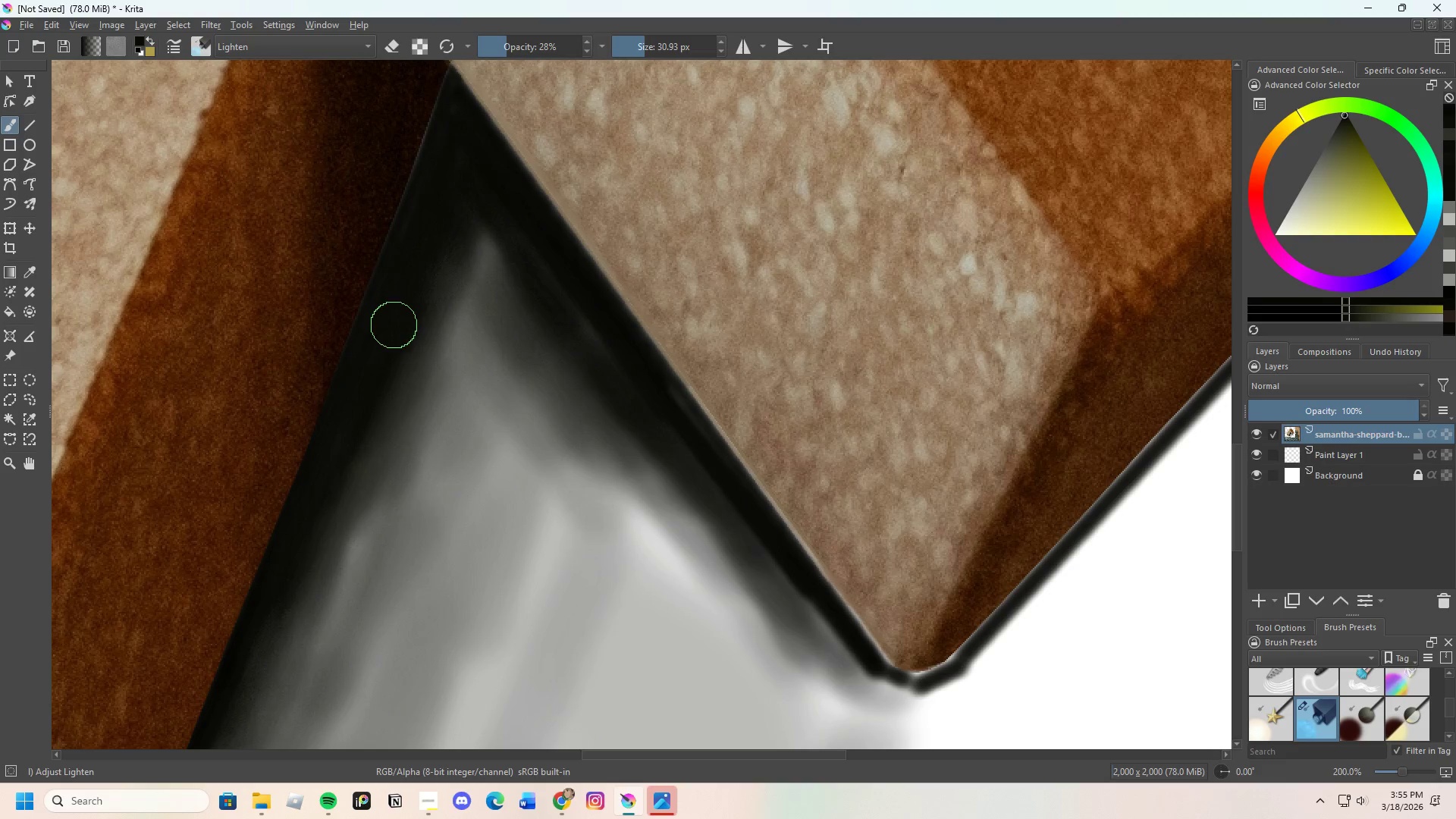 
left_click_drag(start_coordinate=[395, 356], to_coordinate=[449, 199])
 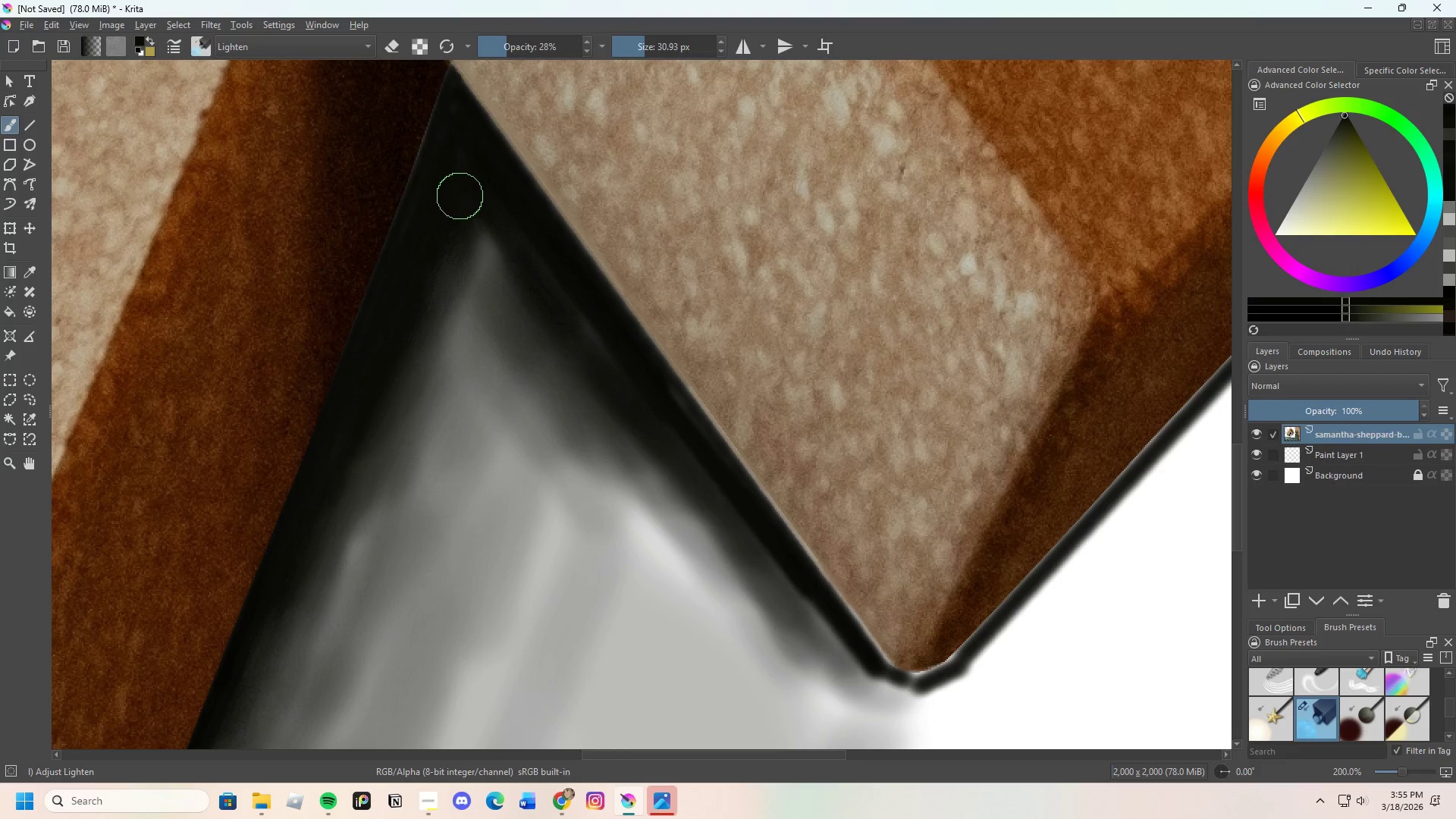 
left_click_drag(start_coordinate=[453, 224], to_coordinate=[416, 305])
 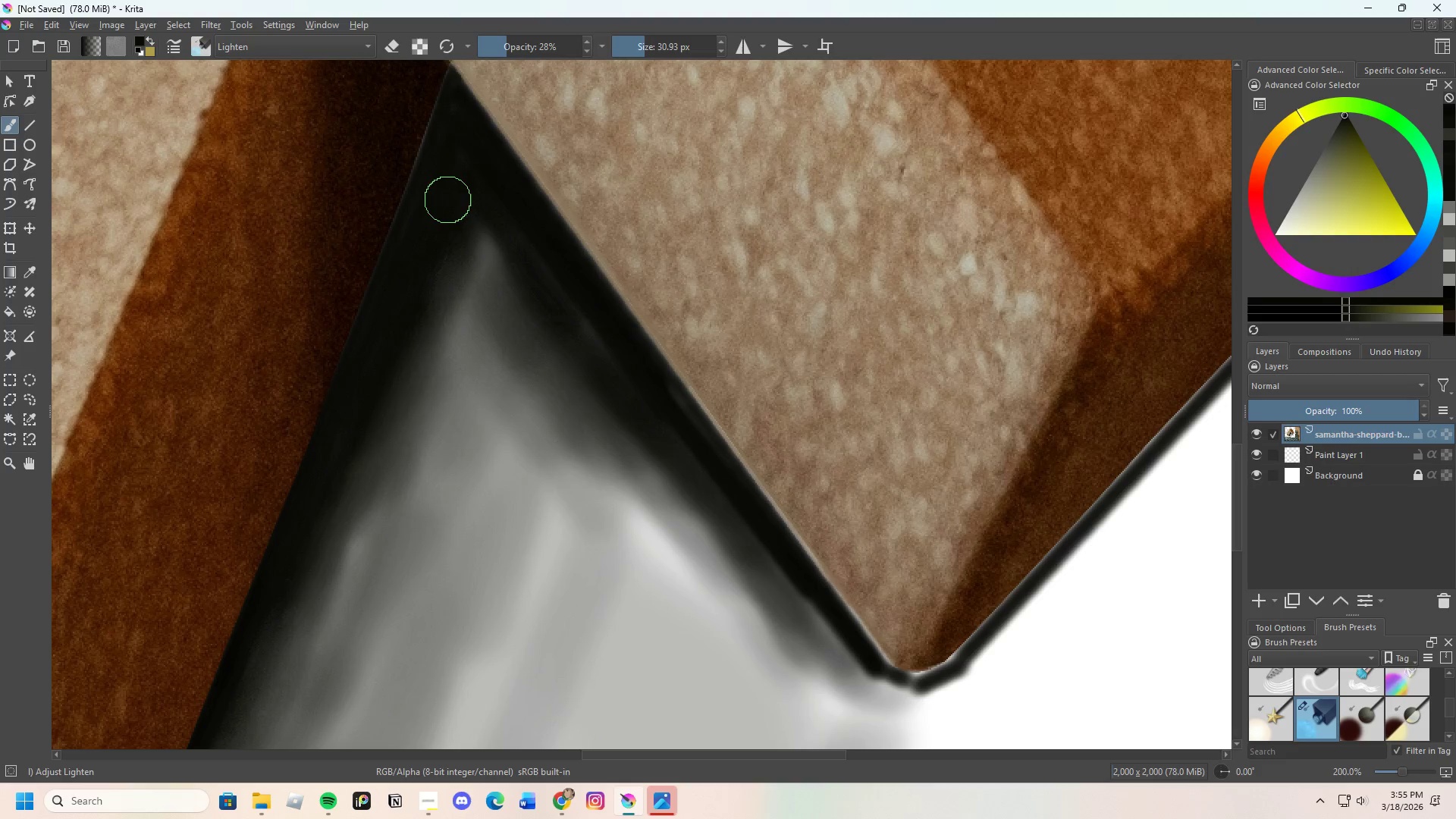 
left_click_drag(start_coordinate=[458, 212], to_coordinate=[491, 270])
 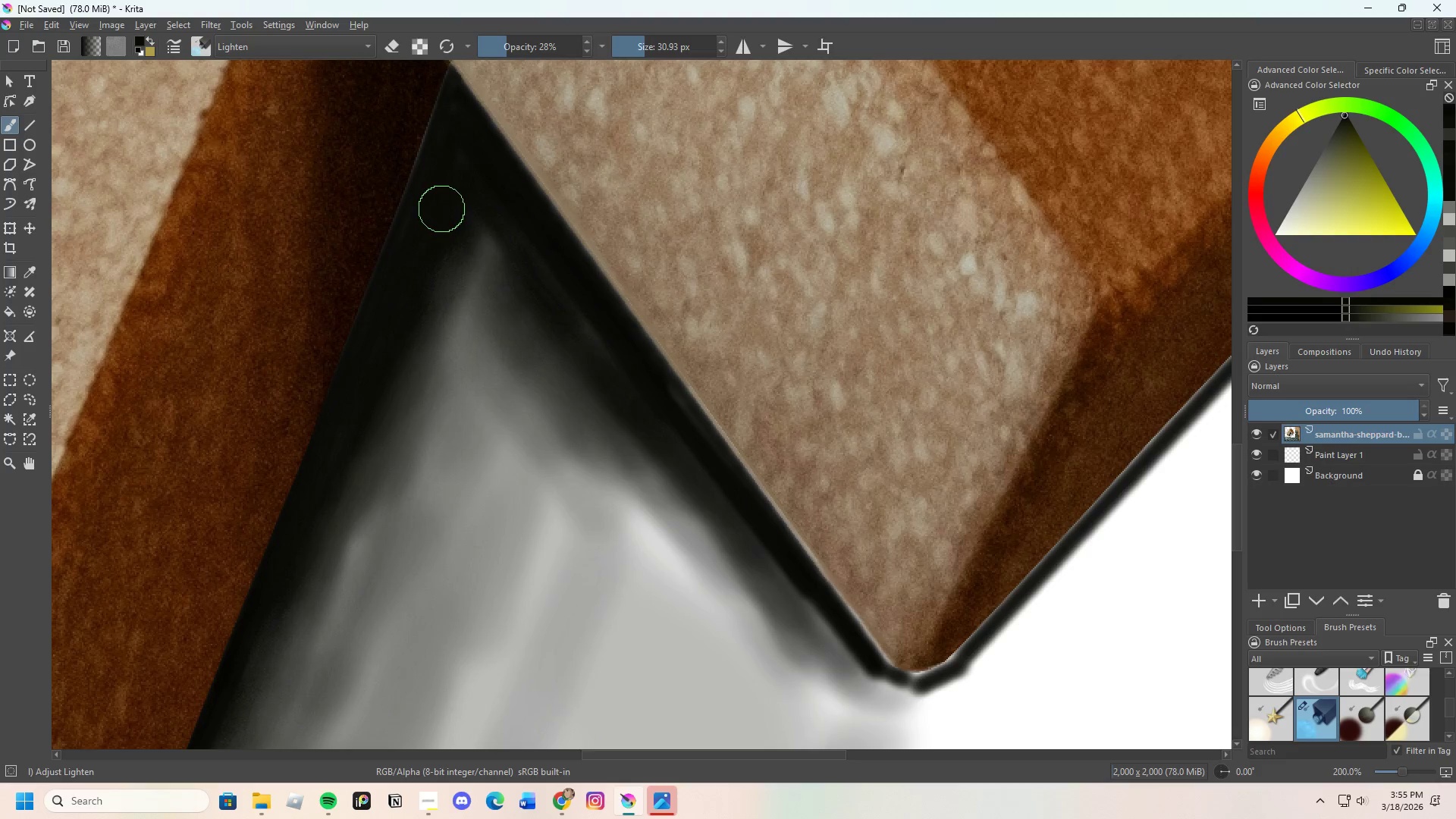 
left_click_drag(start_coordinate=[457, 240], to_coordinate=[450, 226])
 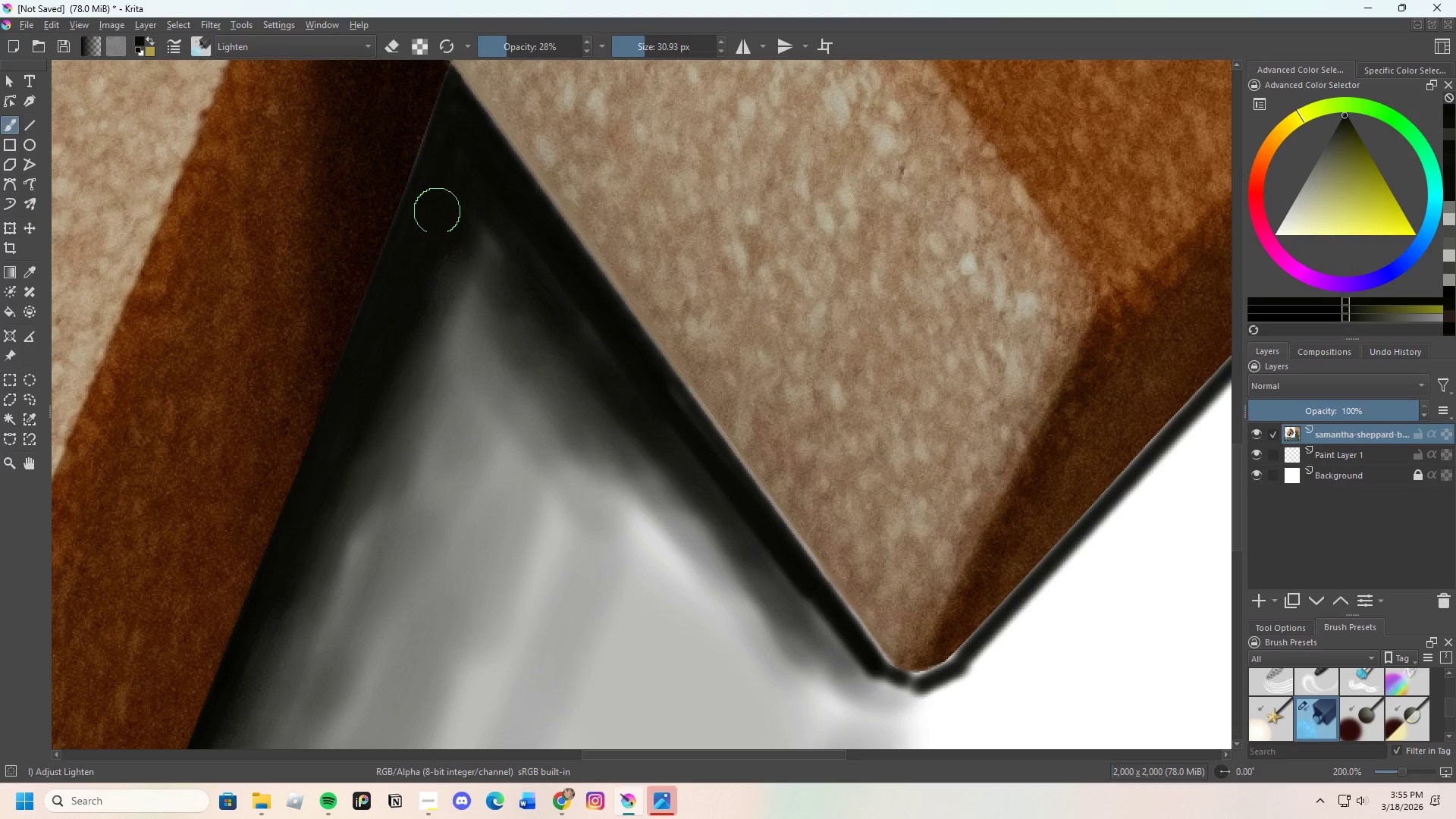 
left_click_drag(start_coordinate=[487, 266], to_coordinate=[472, 236])
 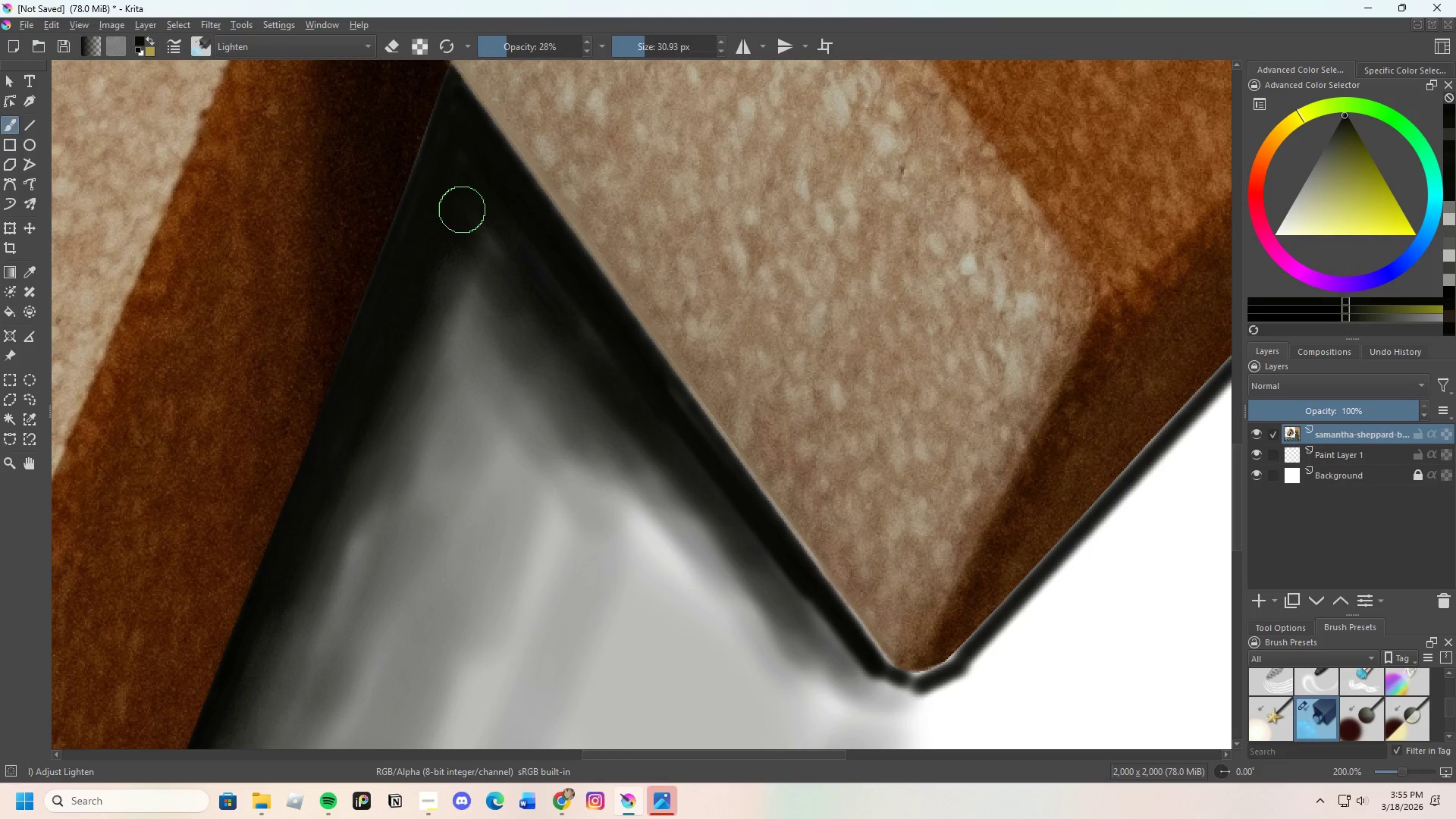 
left_click_drag(start_coordinate=[461, 206], to_coordinate=[487, 219])
 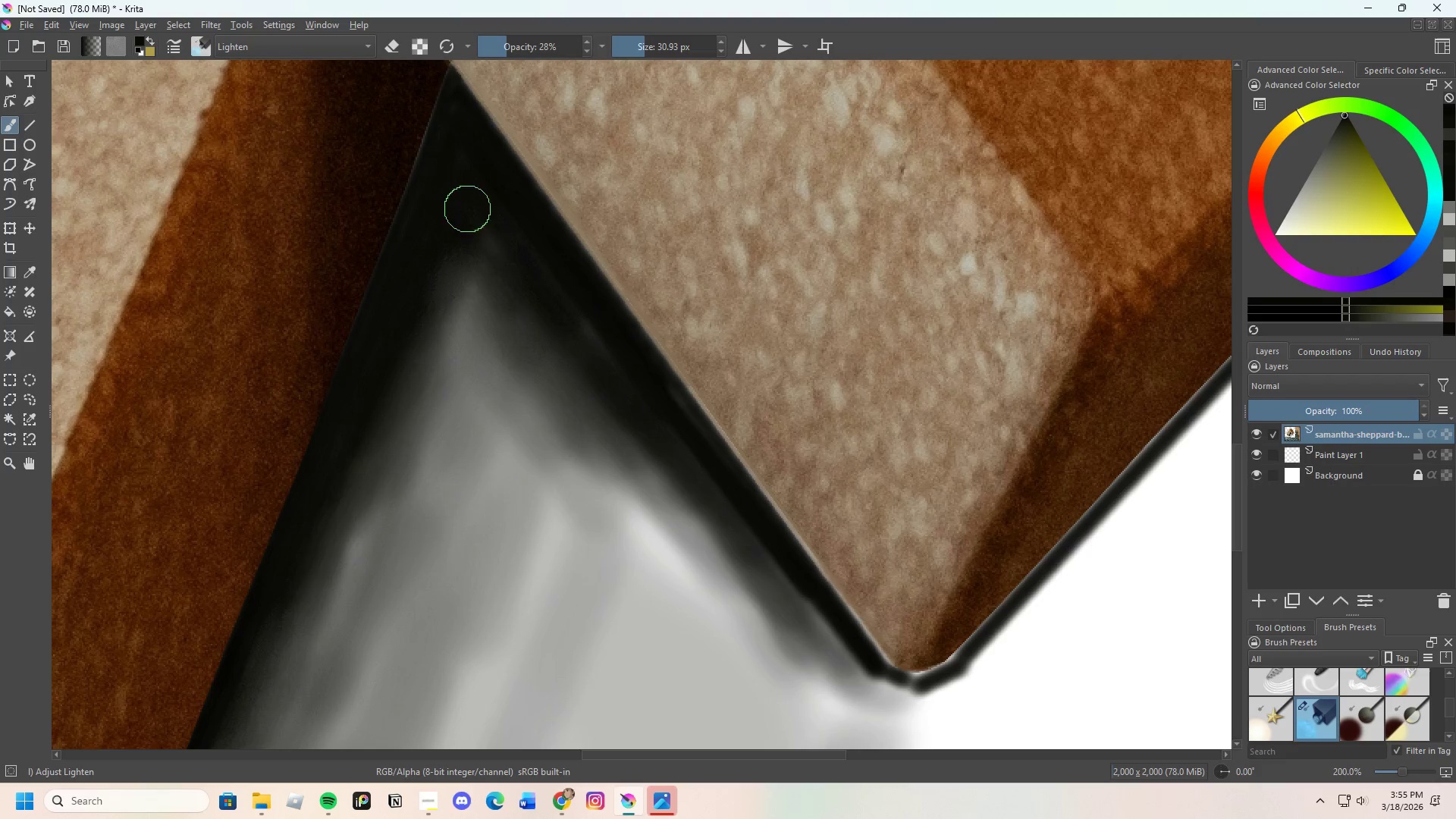 
left_click_drag(start_coordinate=[485, 238], to_coordinate=[487, 220])
 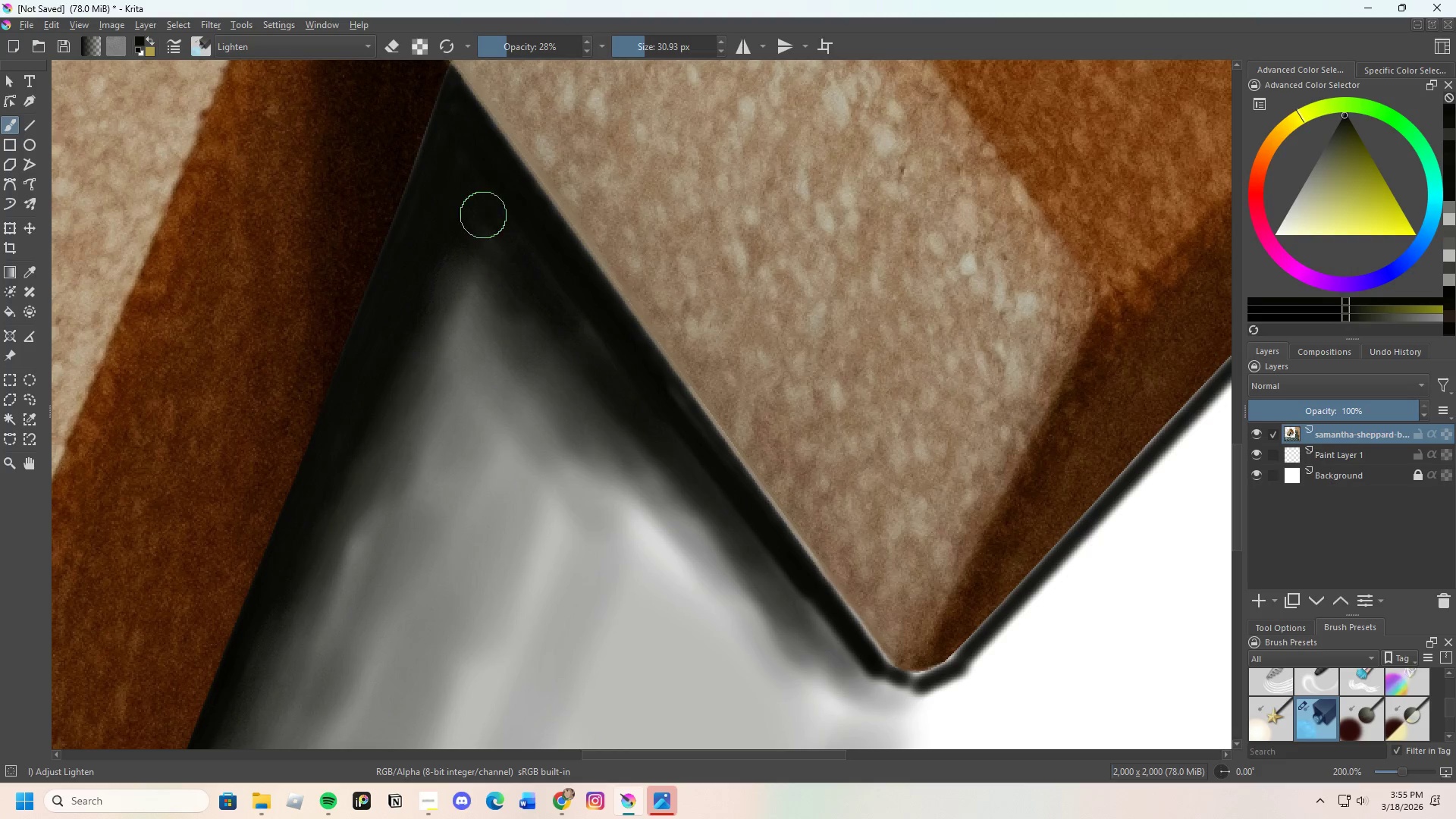 
left_click_drag(start_coordinate=[497, 246], to_coordinate=[582, 292])
 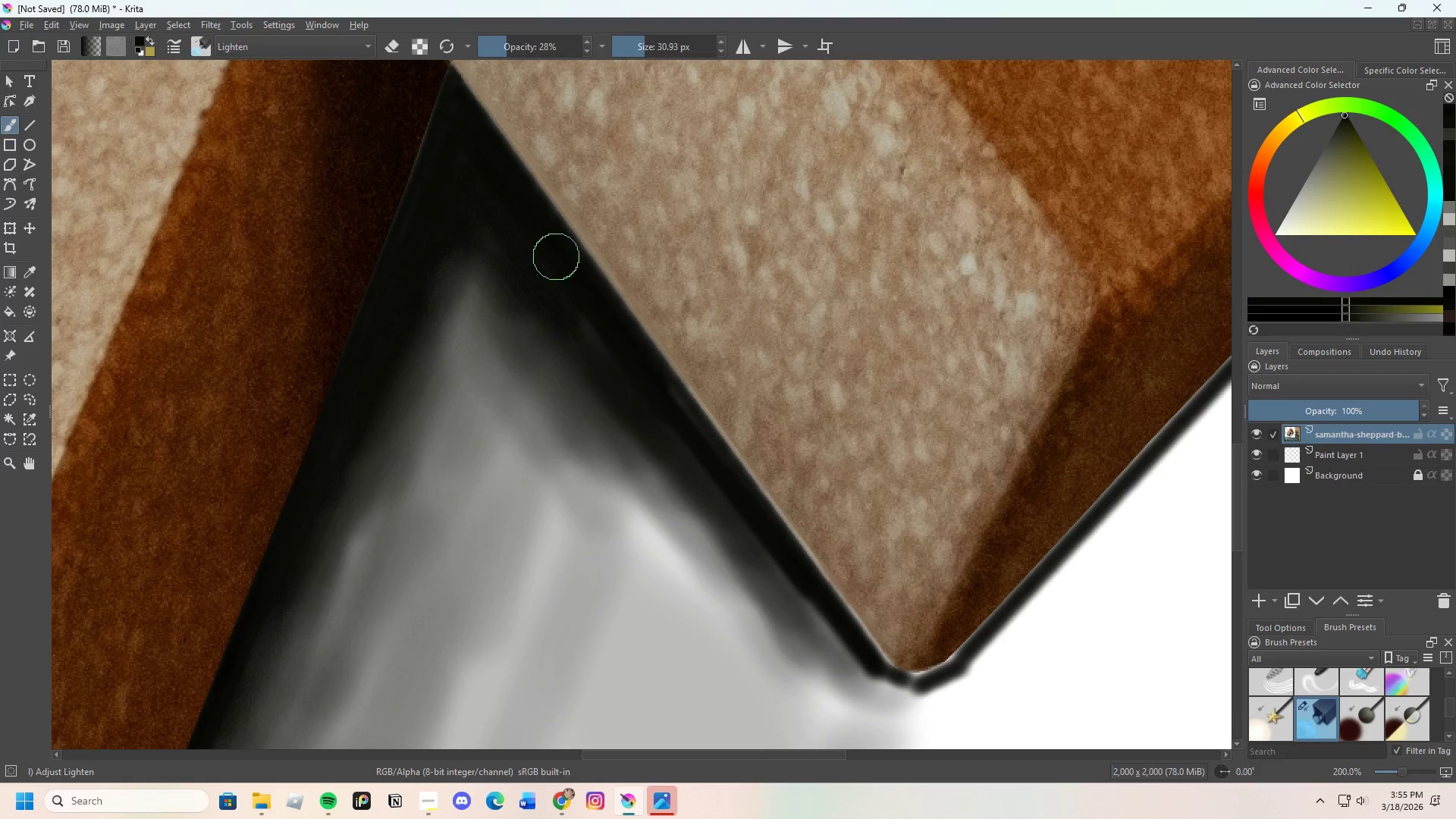 
left_click_drag(start_coordinate=[578, 325], to_coordinate=[474, 221])
 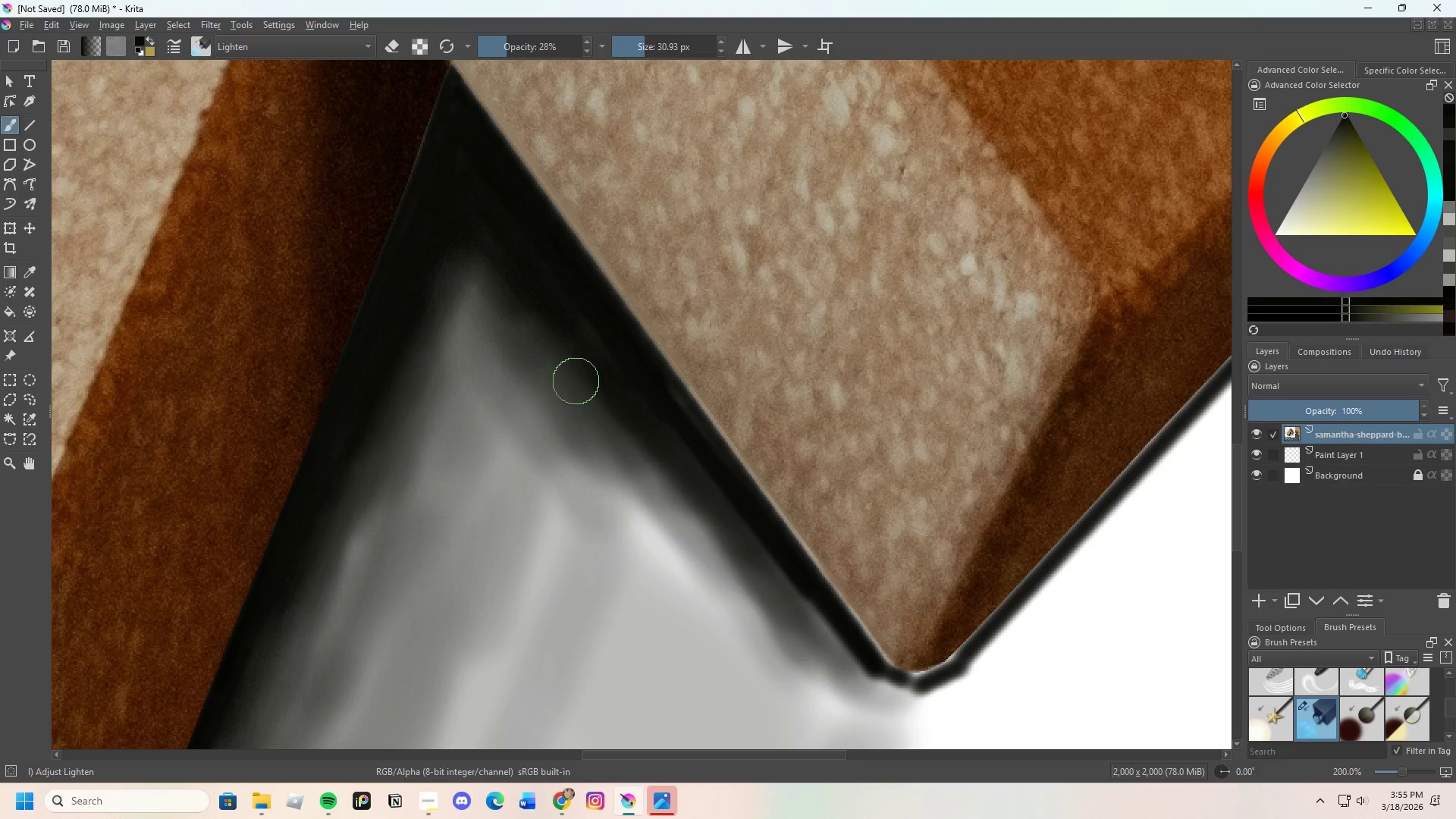 
left_click_drag(start_coordinate=[569, 273], to_coordinate=[680, 397])
 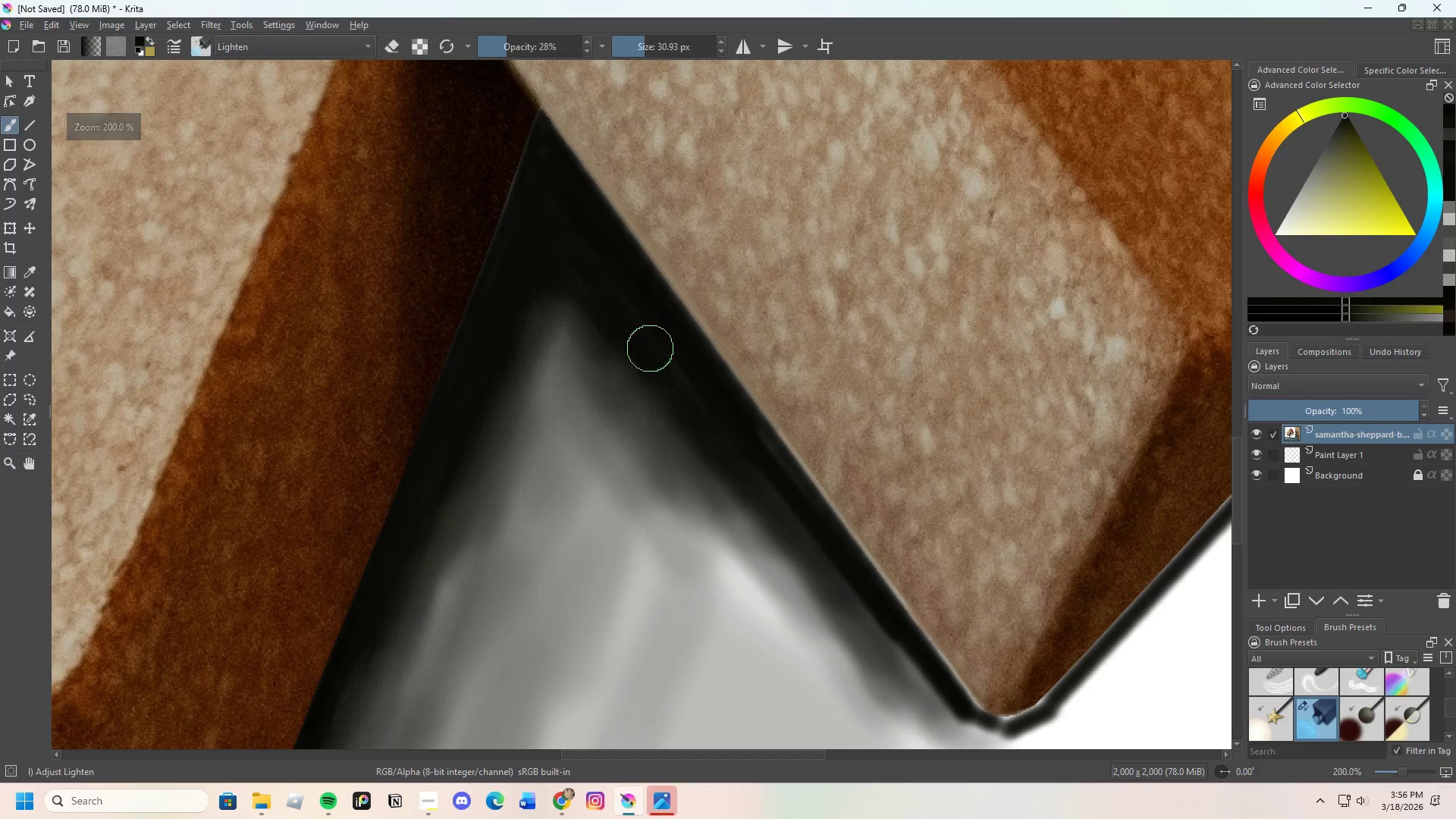 
scroll: coordinate [535, 353], scroll_direction: none, amount: 0.0
 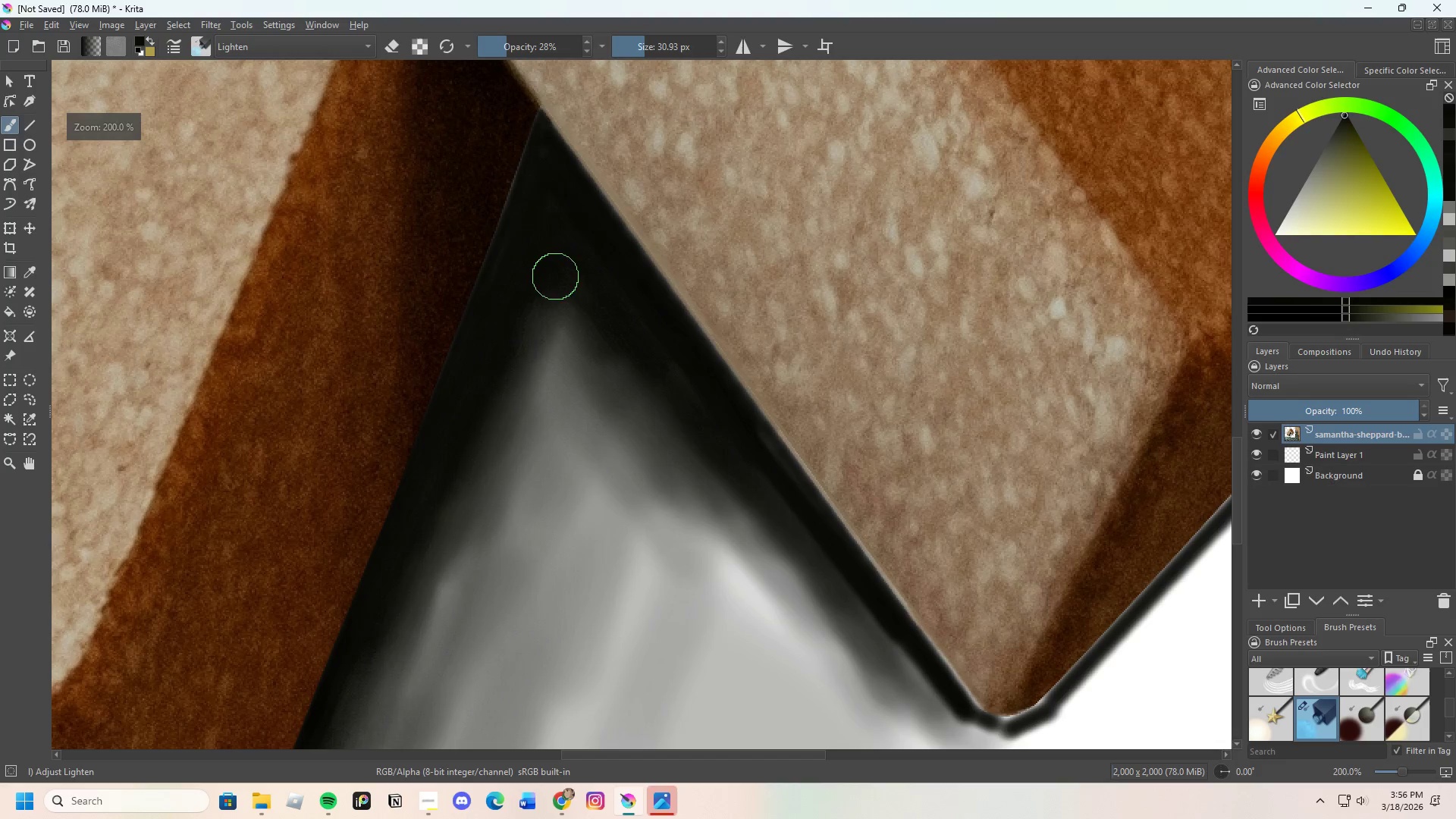 
left_click_drag(start_coordinate=[670, 384], to_coordinate=[631, 362])
 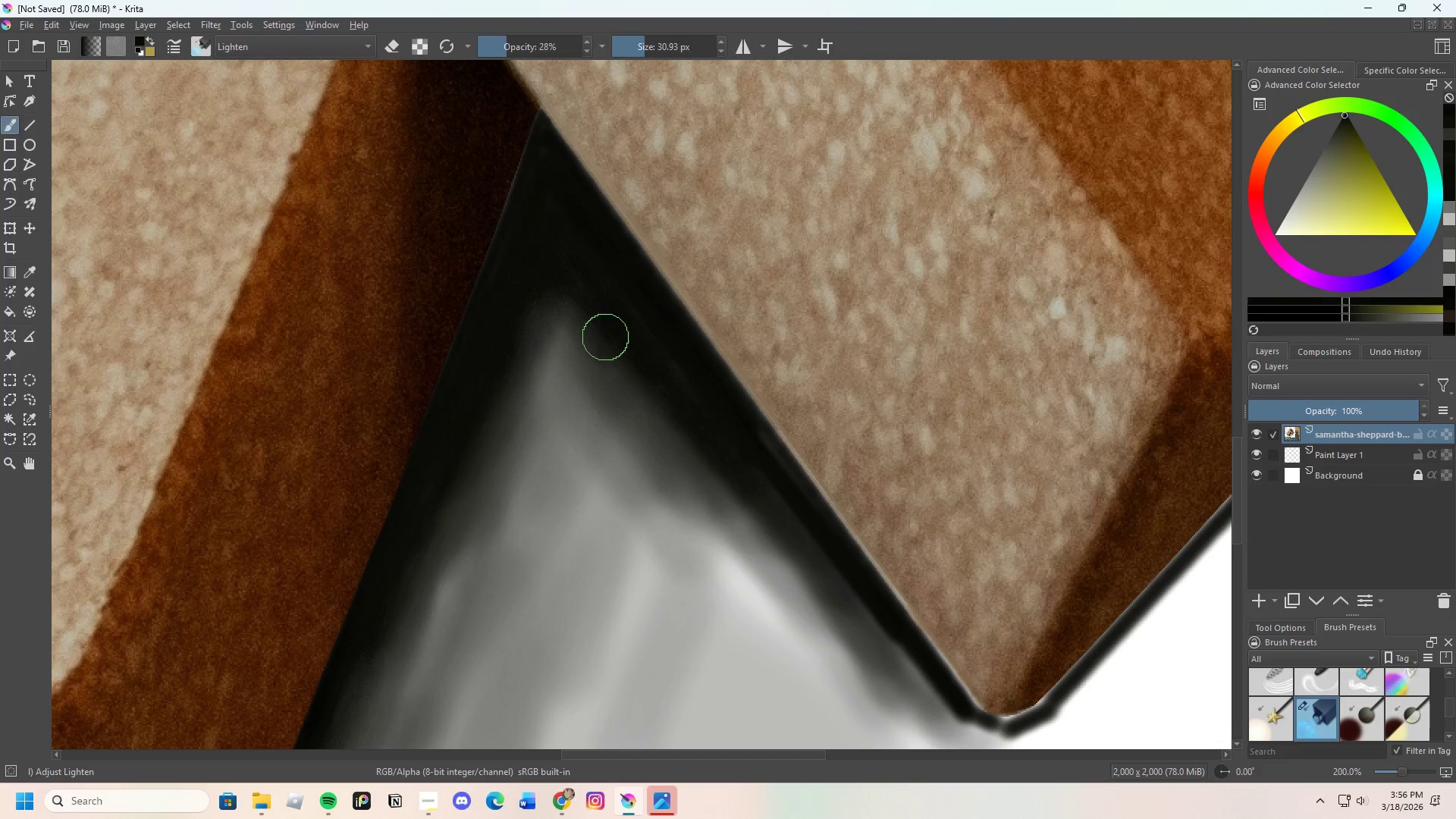 
left_click_drag(start_coordinate=[641, 392], to_coordinate=[635, 360])
 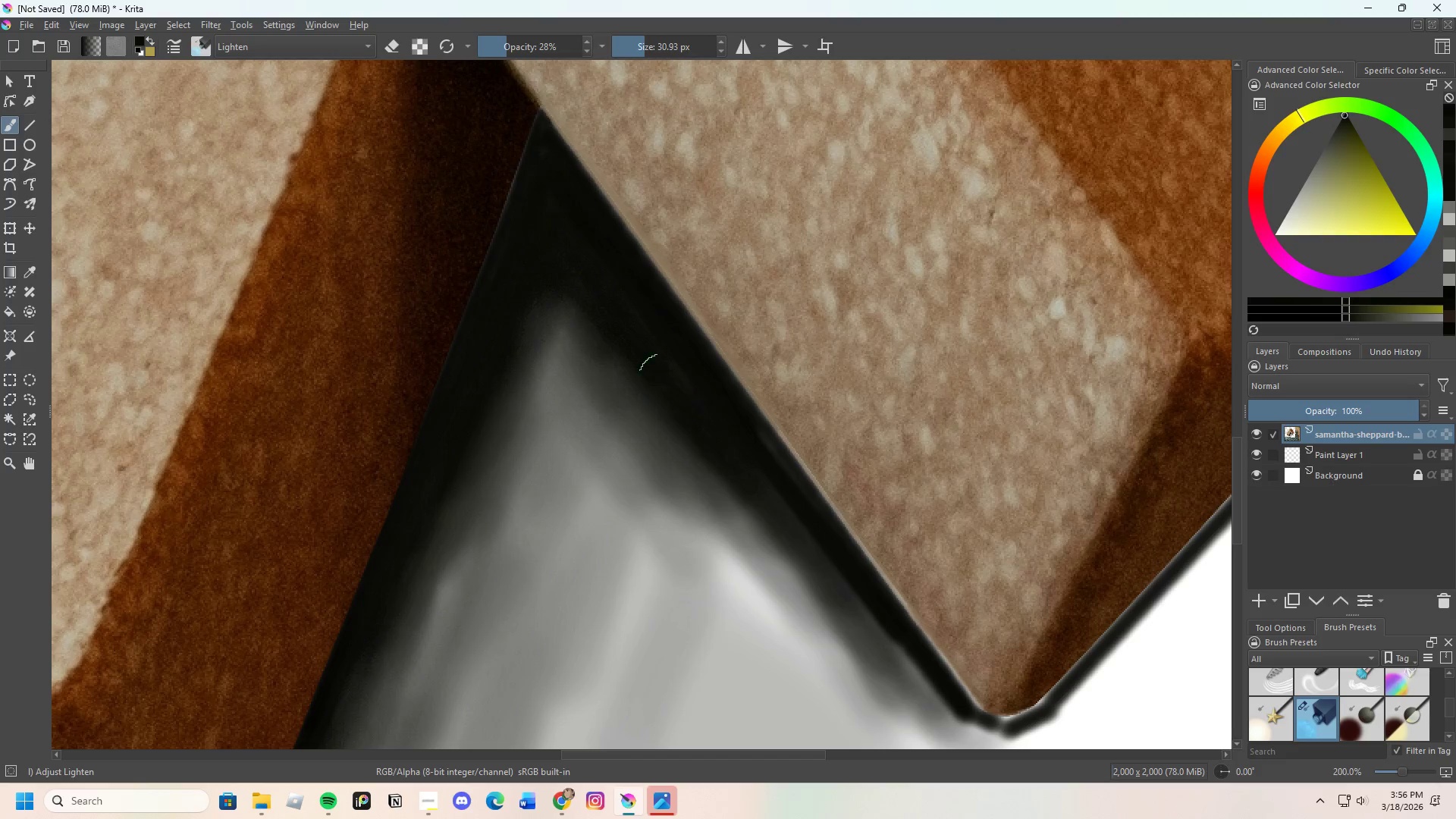 
left_click_drag(start_coordinate=[711, 422], to_coordinate=[712, 403])
 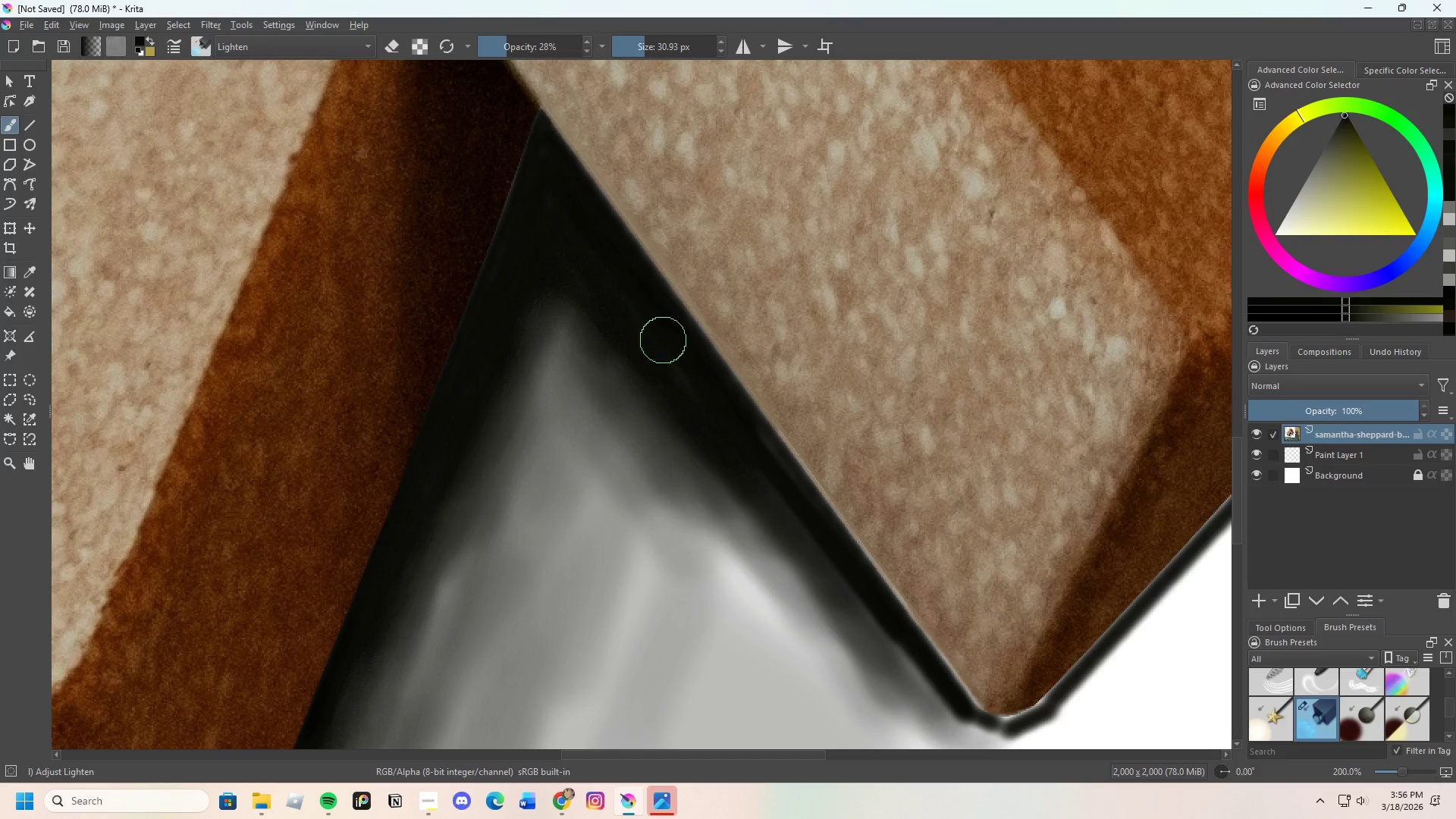 
left_click_drag(start_coordinate=[716, 427], to_coordinate=[604, 320])
 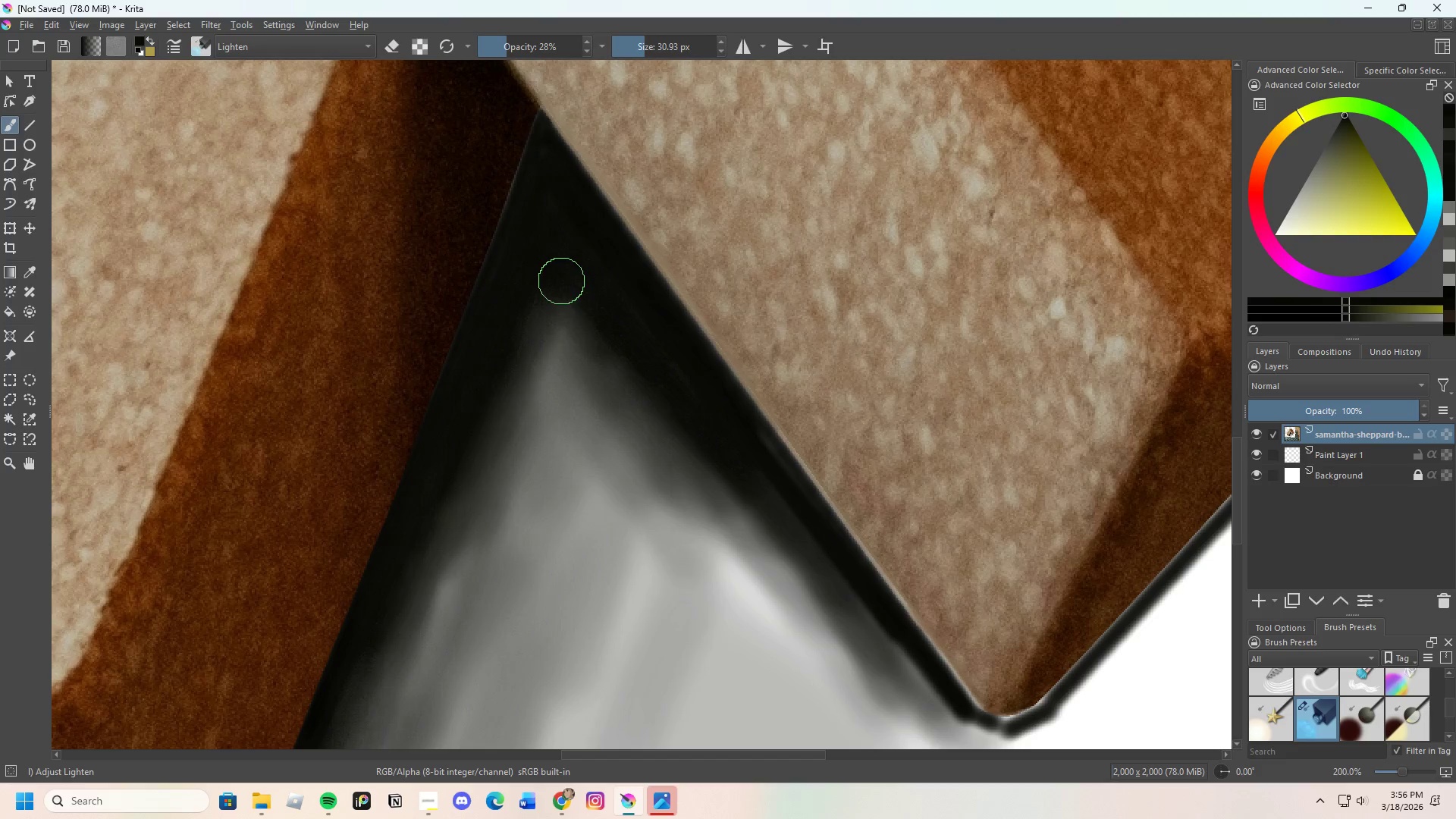 
left_click_drag(start_coordinate=[555, 293], to_coordinate=[515, 390])
 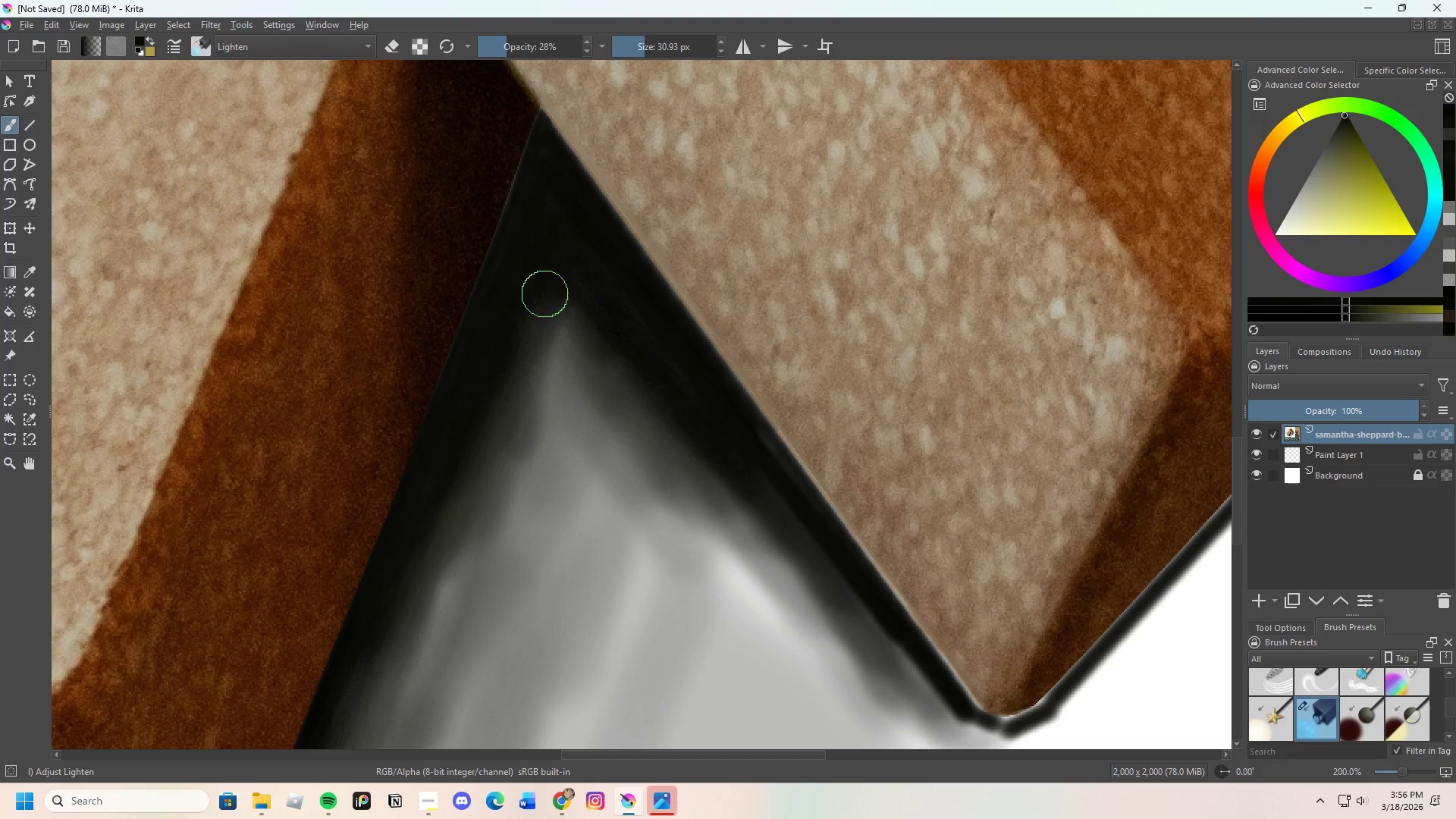 
left_click_drag(start_coordinate=[524, 335], to_coordinate=[462, 485])
 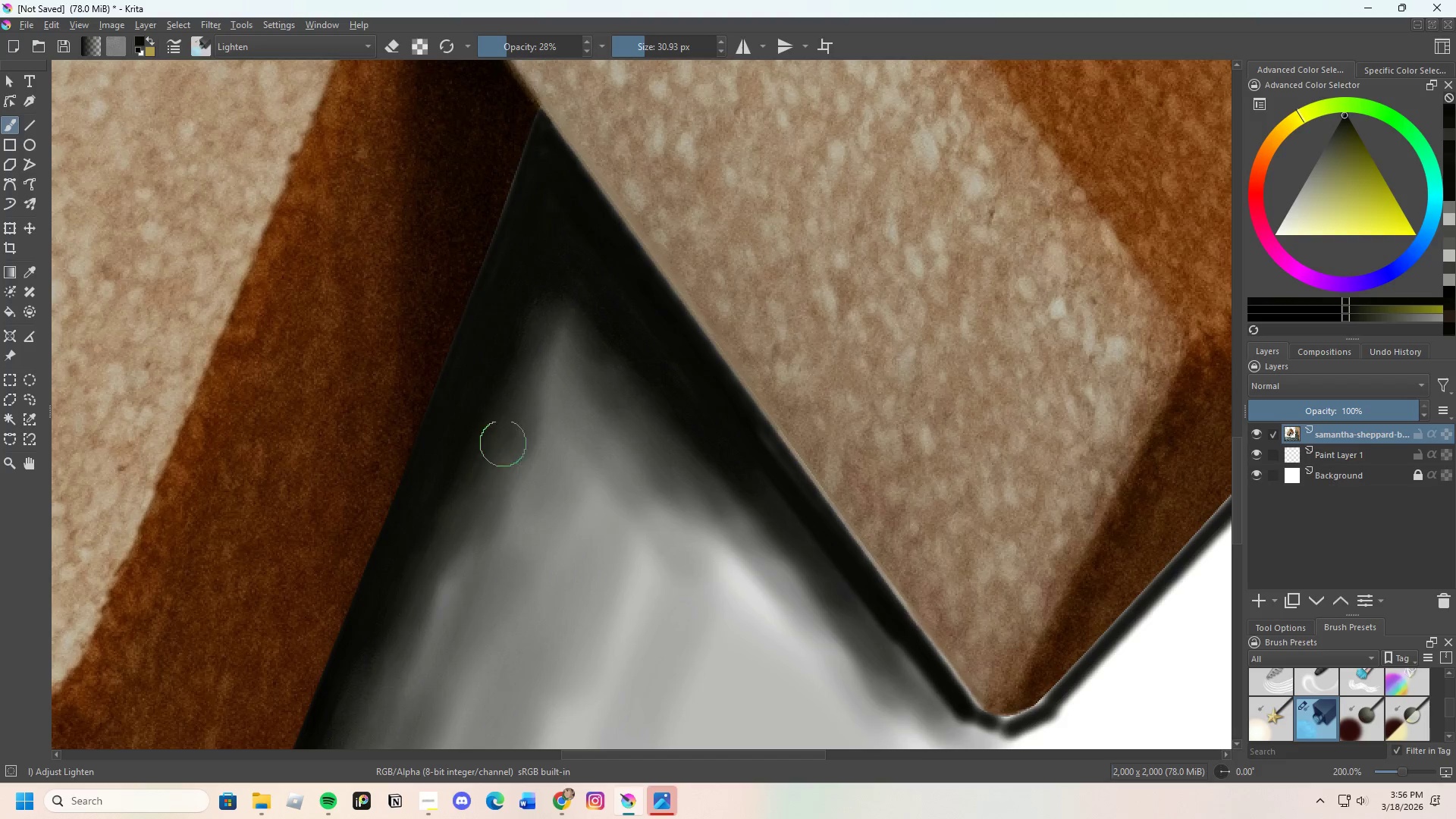 
scroll: coordinate [498, 420], scroll_direction: down, amount: 1.0
 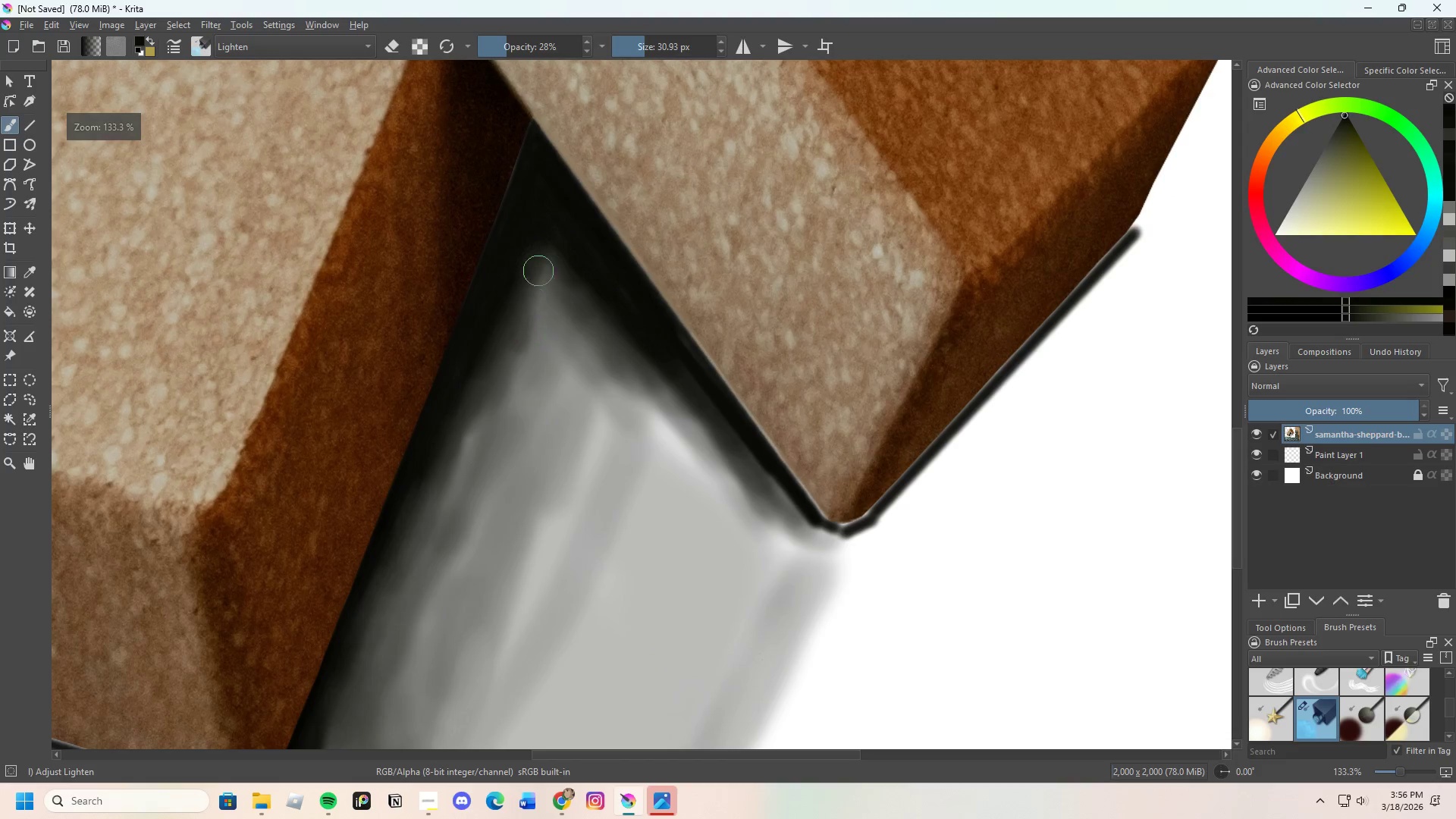 
left_click_drag(start_coordinate=[544, 247], to_coordinate=[442, 398])
 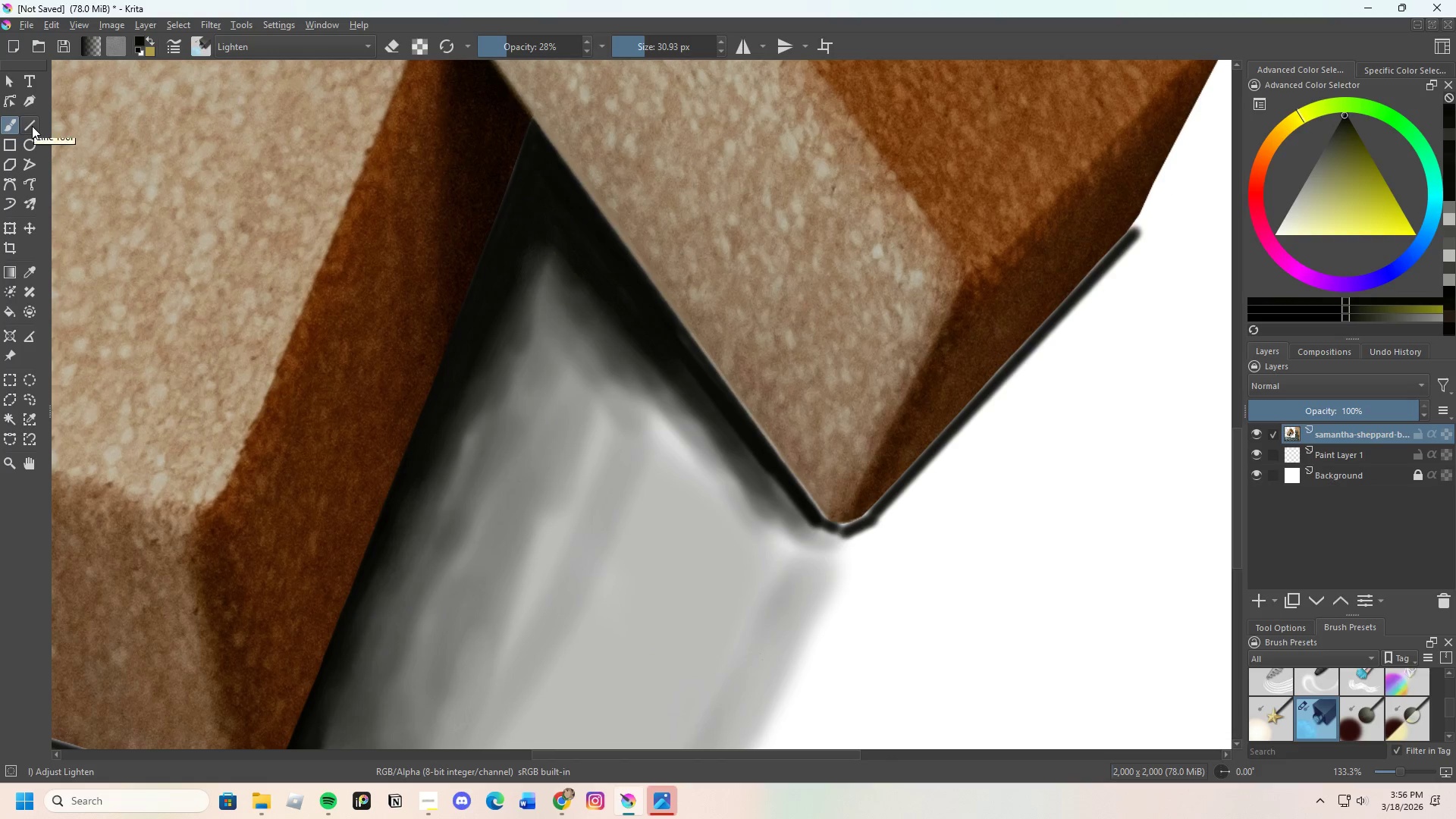 
left_click([32, 126])
 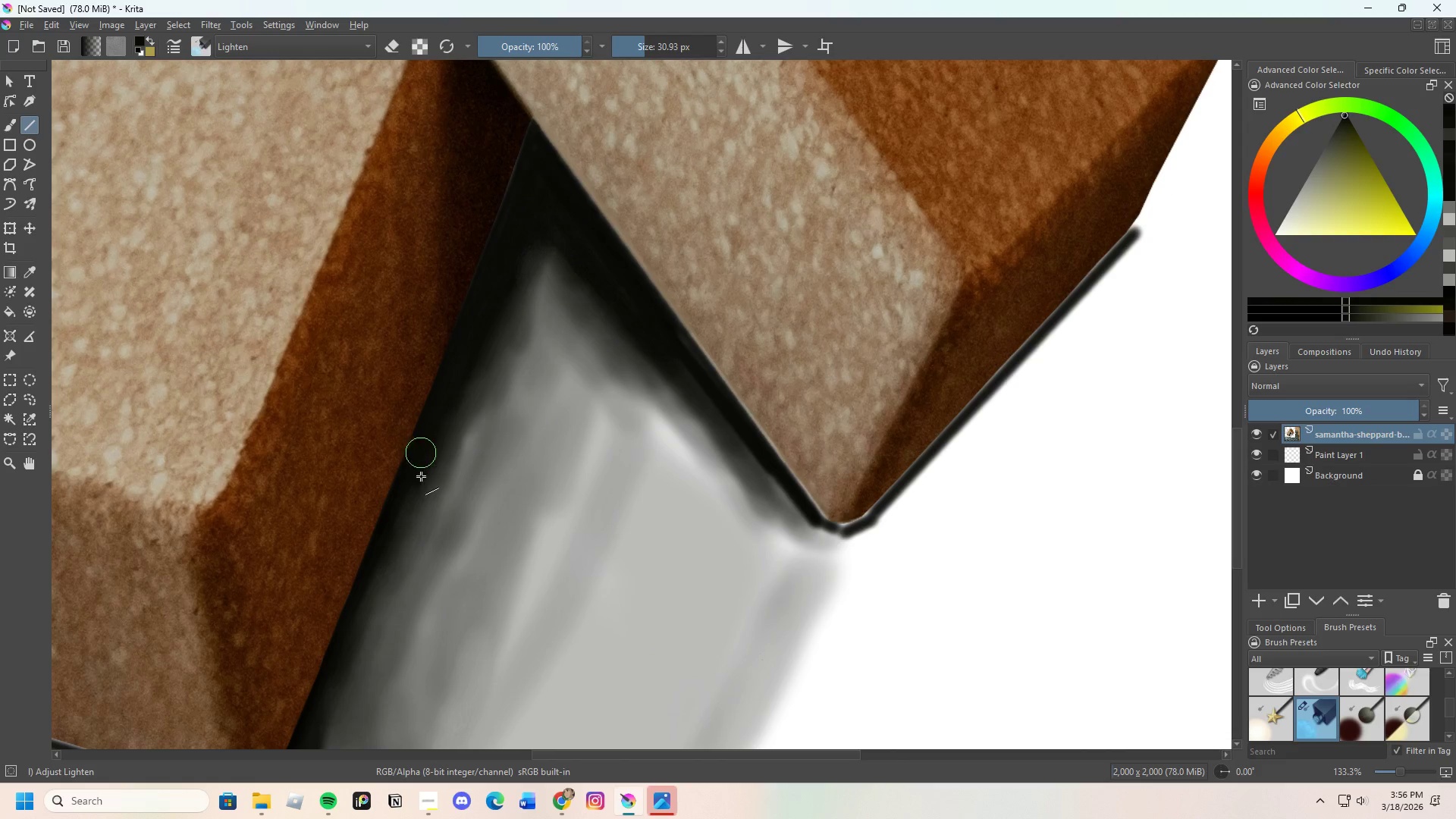 
left_click_drag(start_coordinate=[400, 497], to_coordinate=[543, 234])
 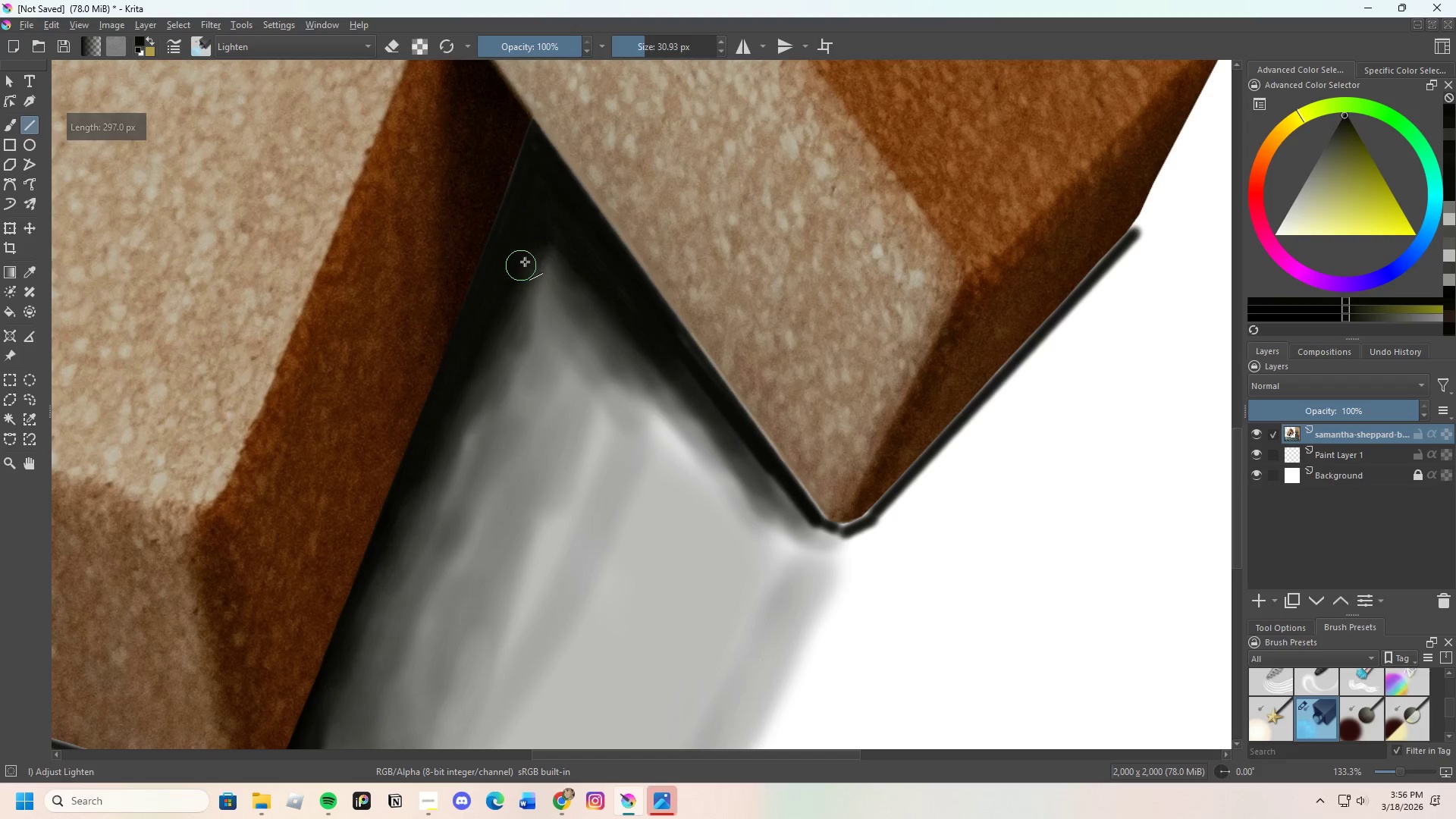 
left_click_drag(start_coordinate=[532, 243], to_coordinate=[708, 415])
 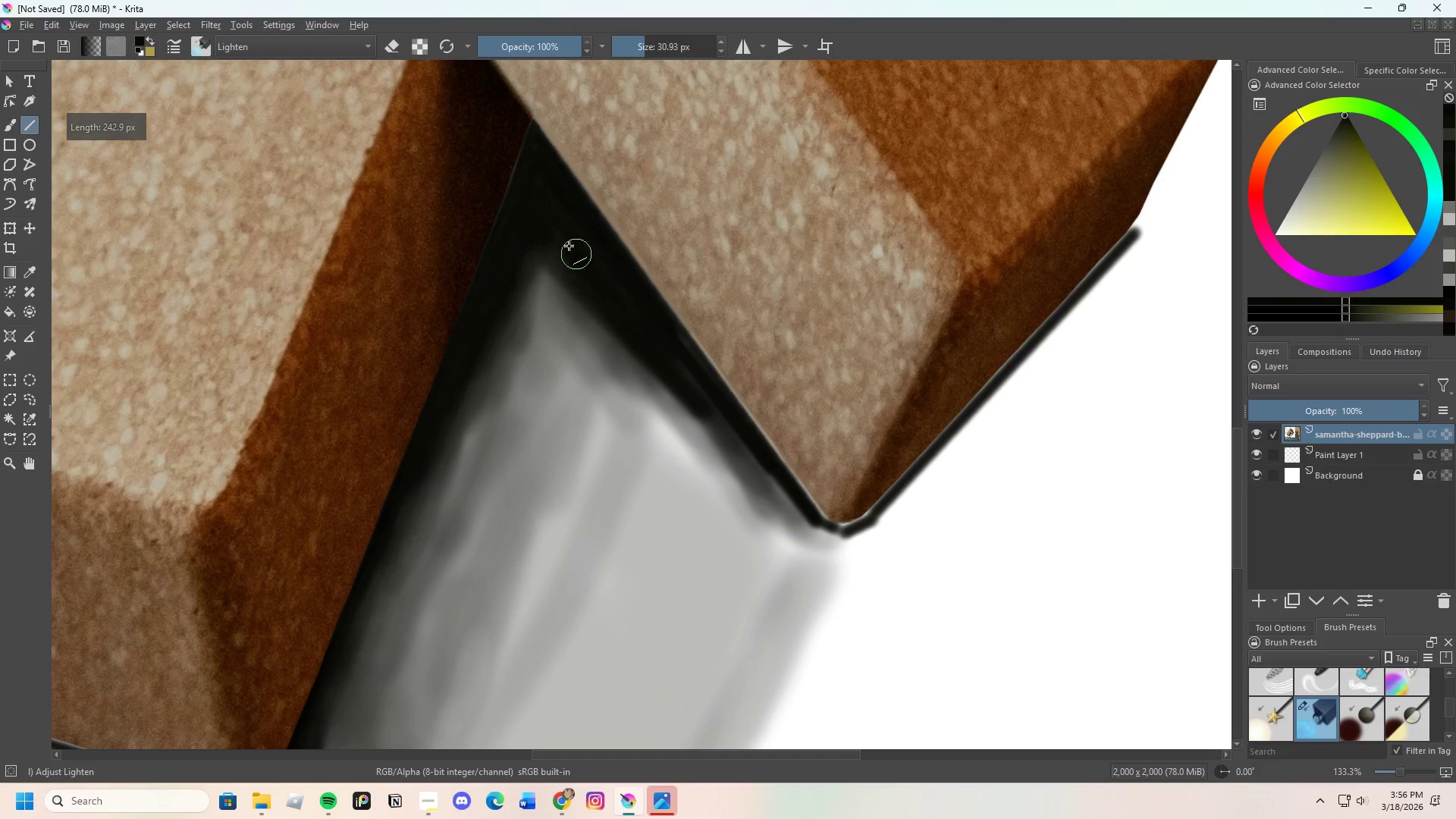 
left_click_drag(start_coordinate=[564, 238], to_coordinate=[742, 436])
 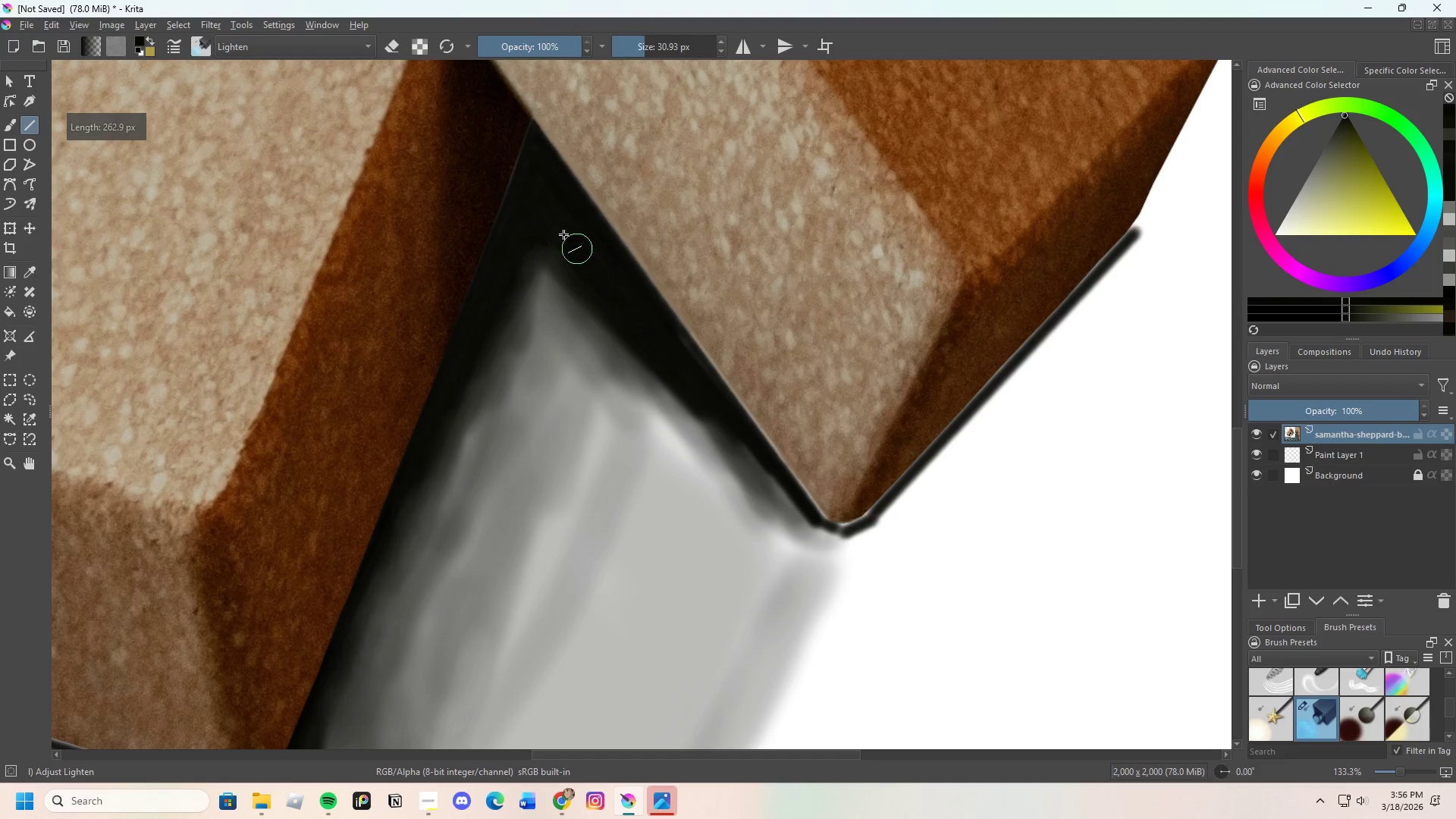 
left_click_drag(start_coordinate=[554, 228], to_coordinate=[403, 523])
 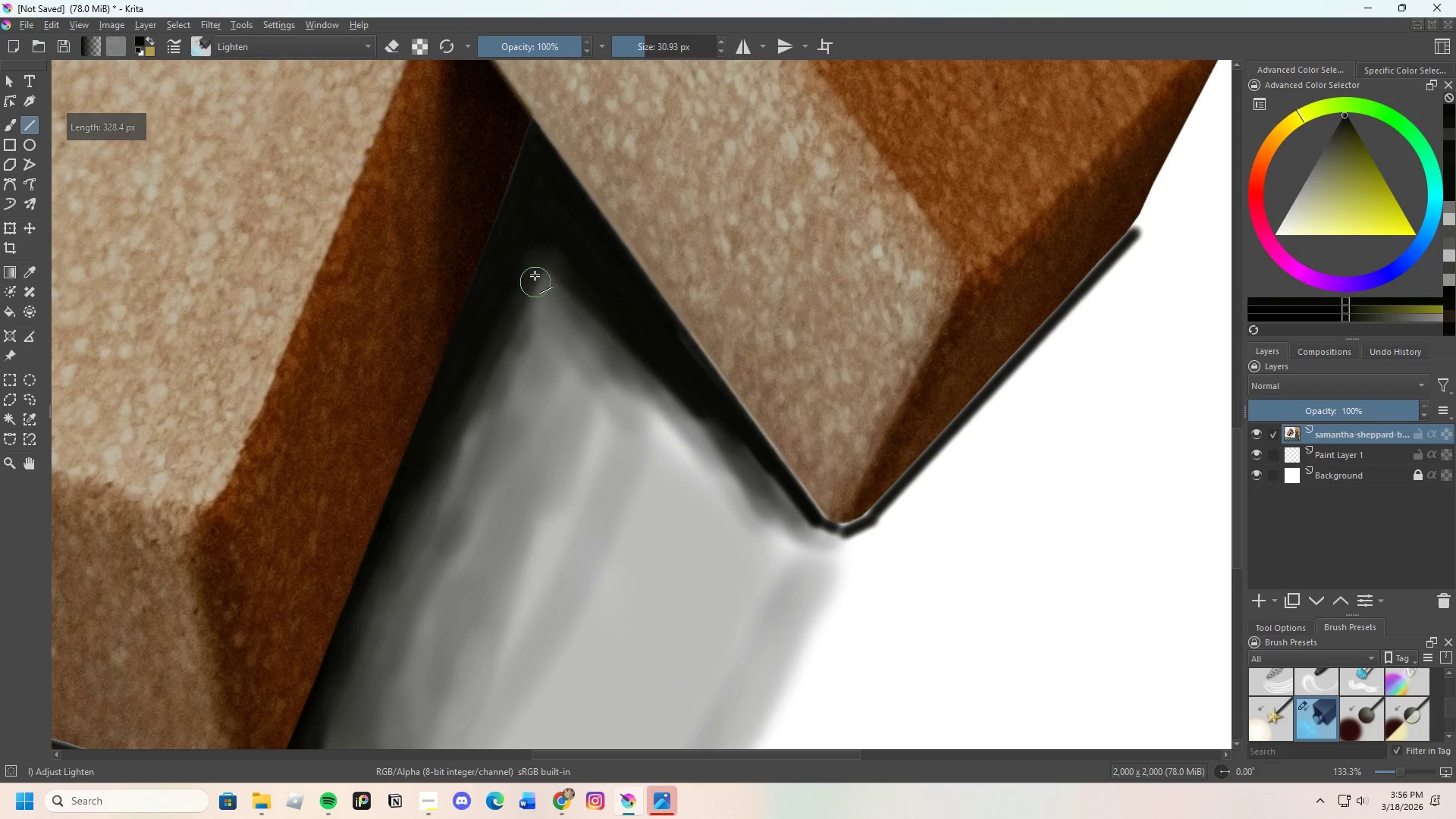 
left_click_drag(start_coordinate=[549, 271], to_coordinate=[810, 530])
 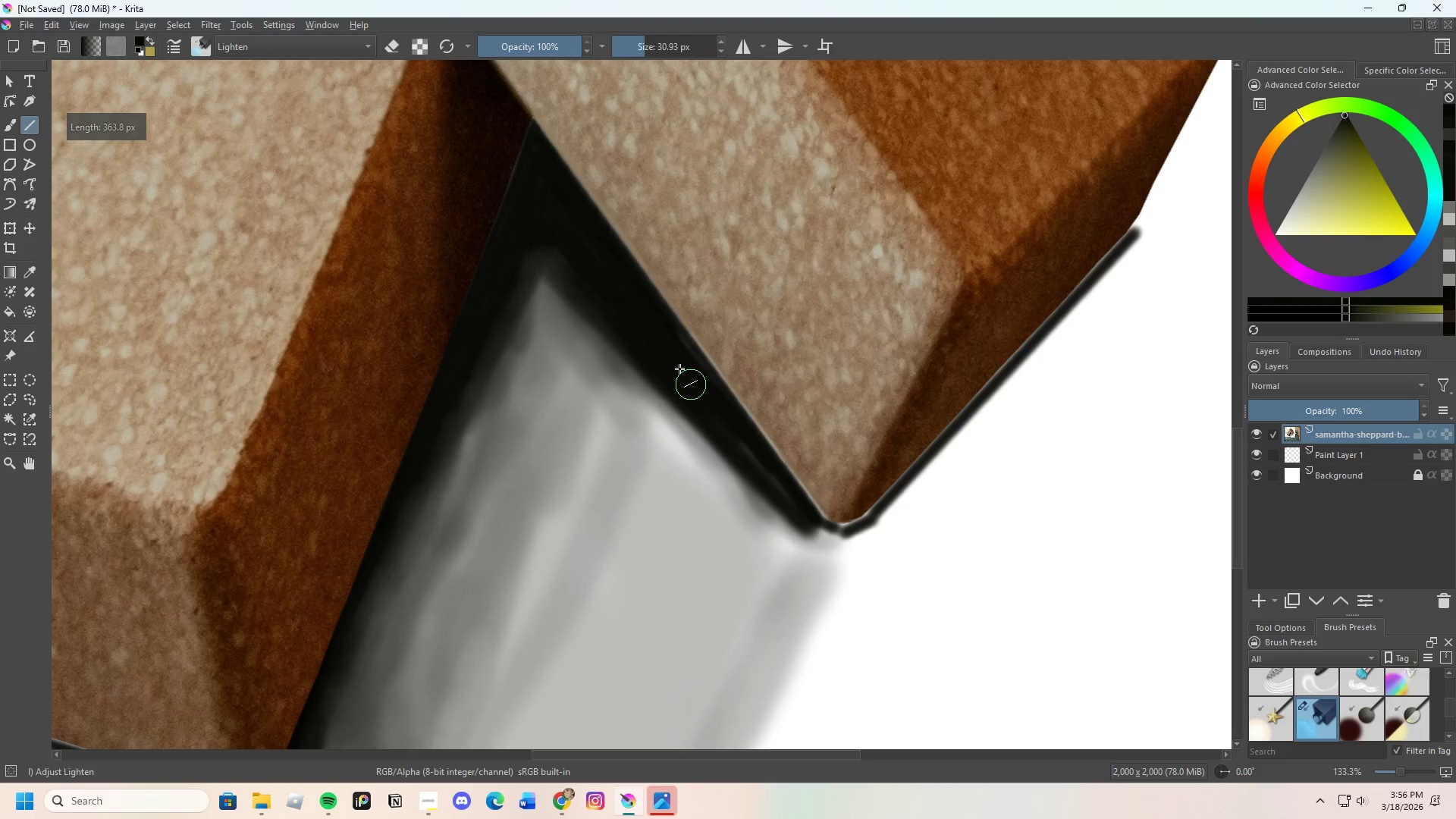 
scroll: coordinate [675, 365], scroll_direction: down, amount: 1.0
 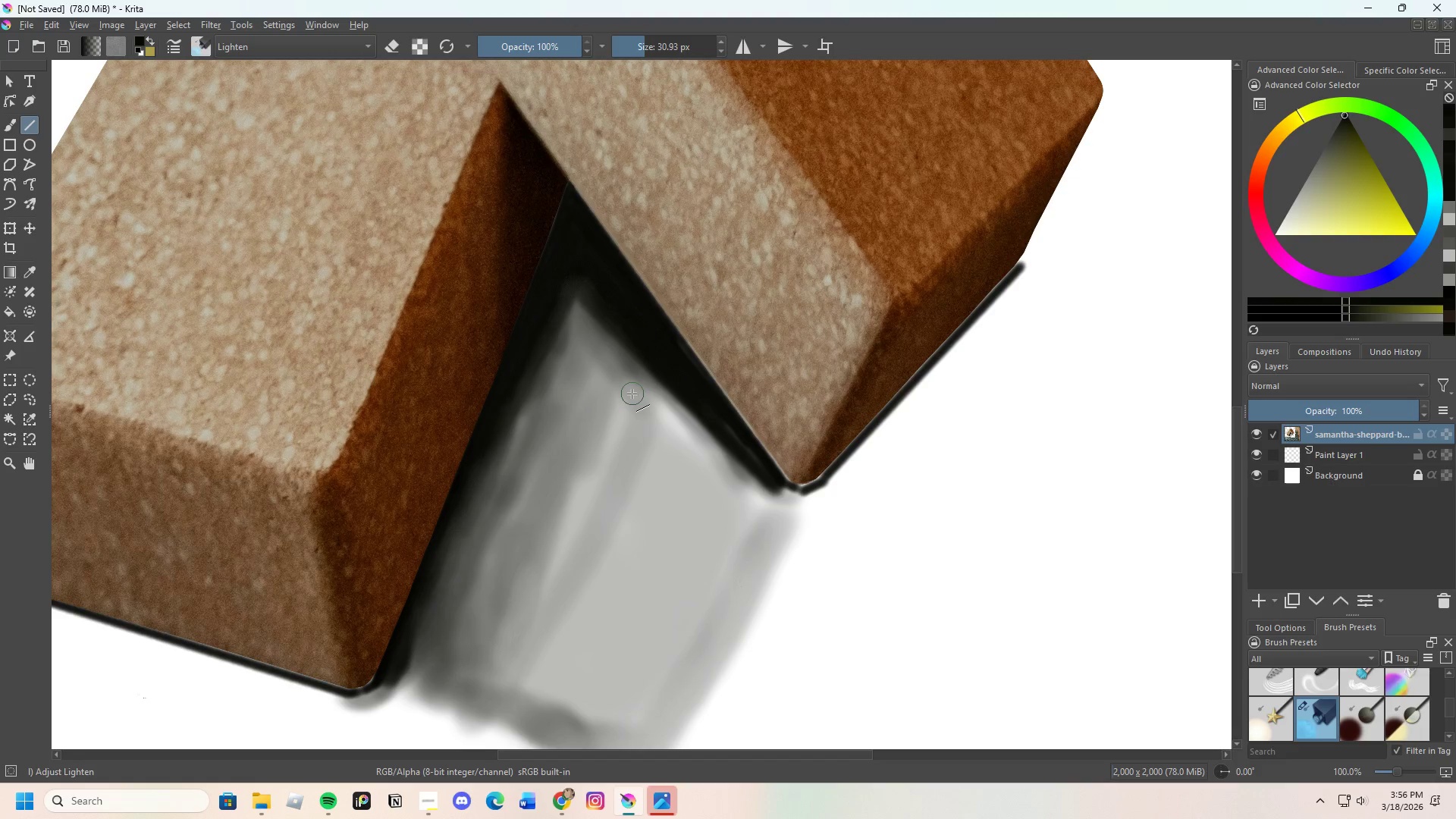 
hold_key(key=ControlLeft, duration=1.08)
 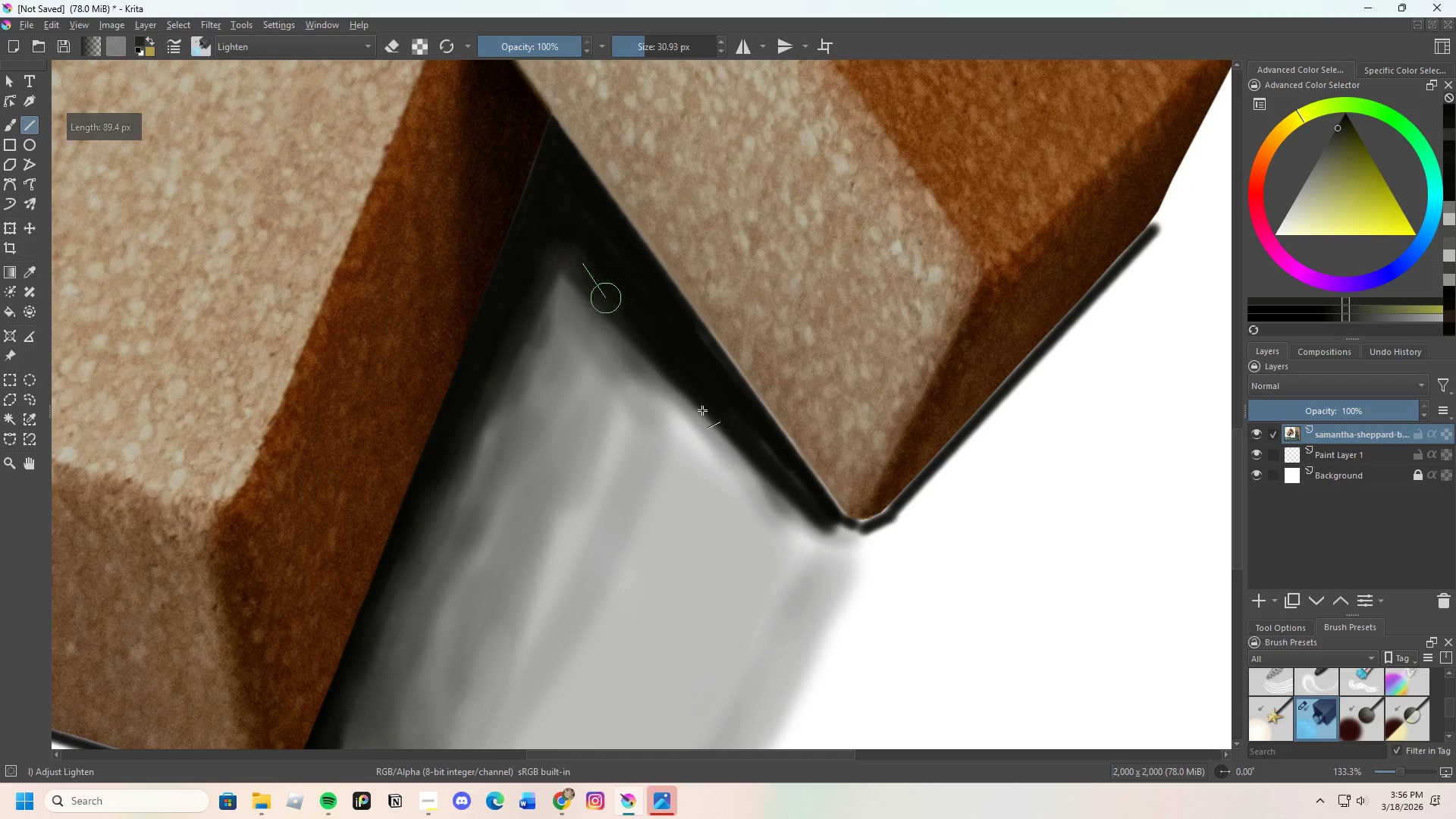 
scroll: coordinate [620, 377], scroll_direction: up, amount: 1.0
 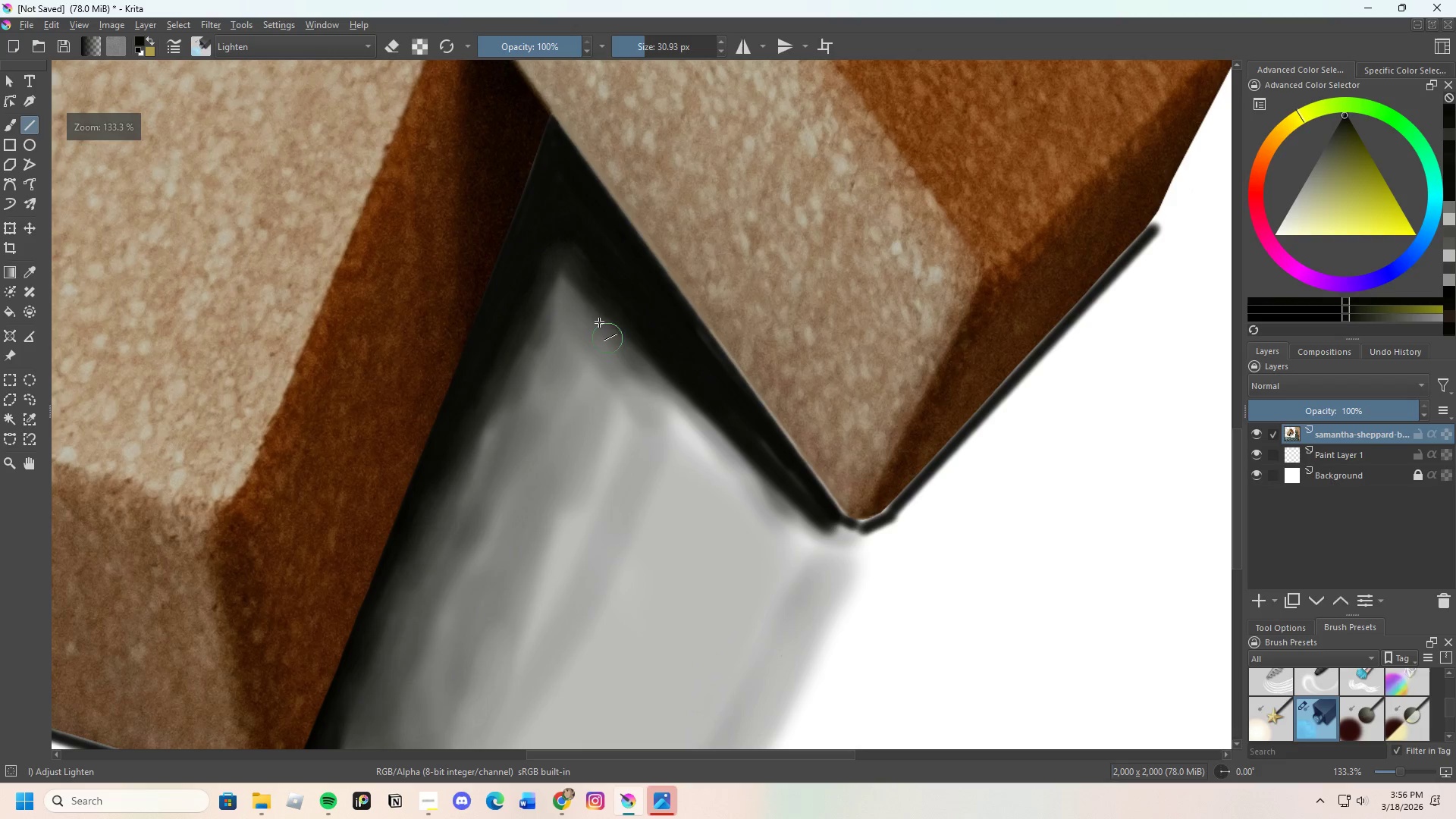 
left_click([598, 305])
 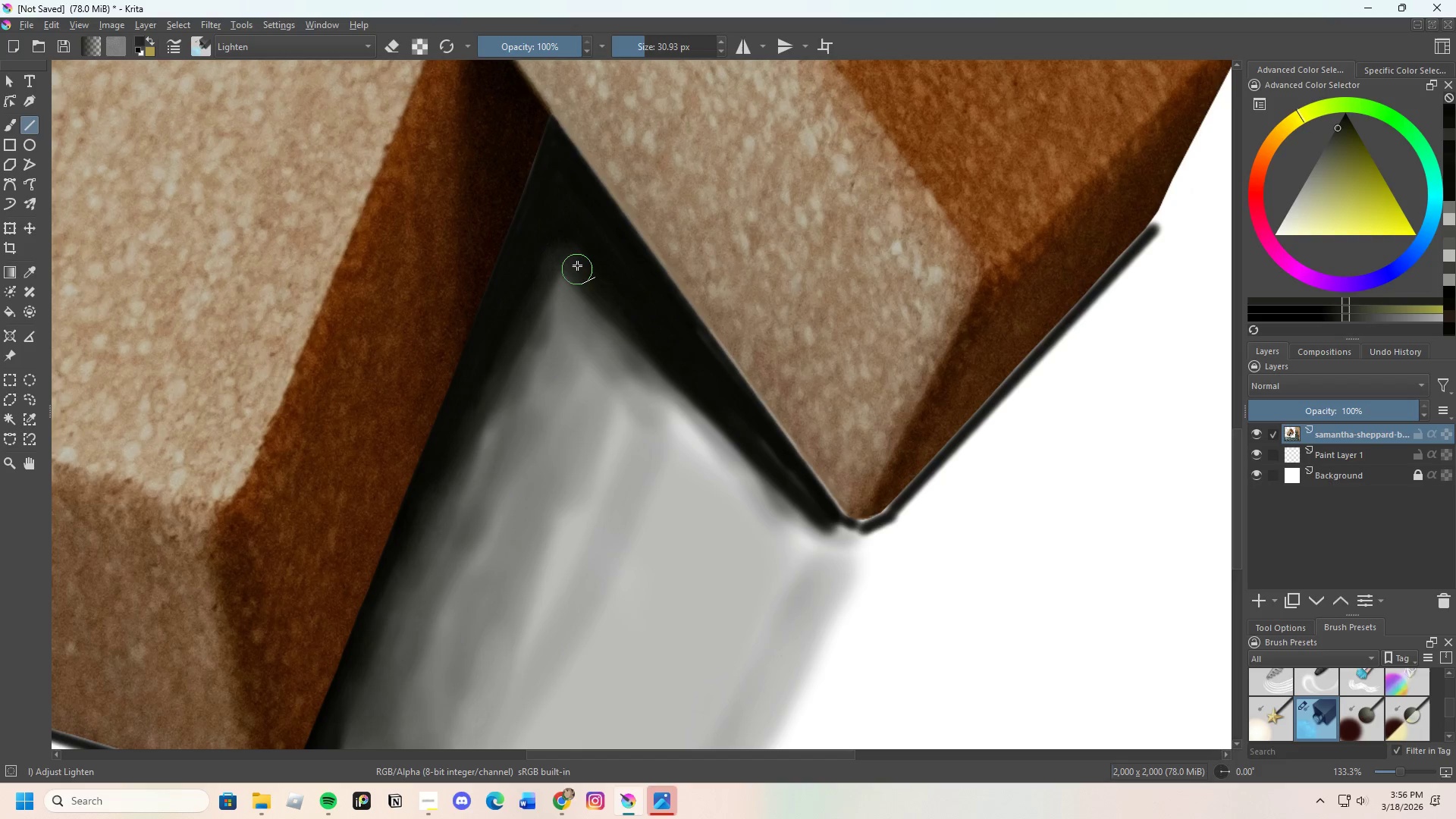 
left_click_drag(start_coordinate=[582, 263], to_coordinate=[792, 505])
 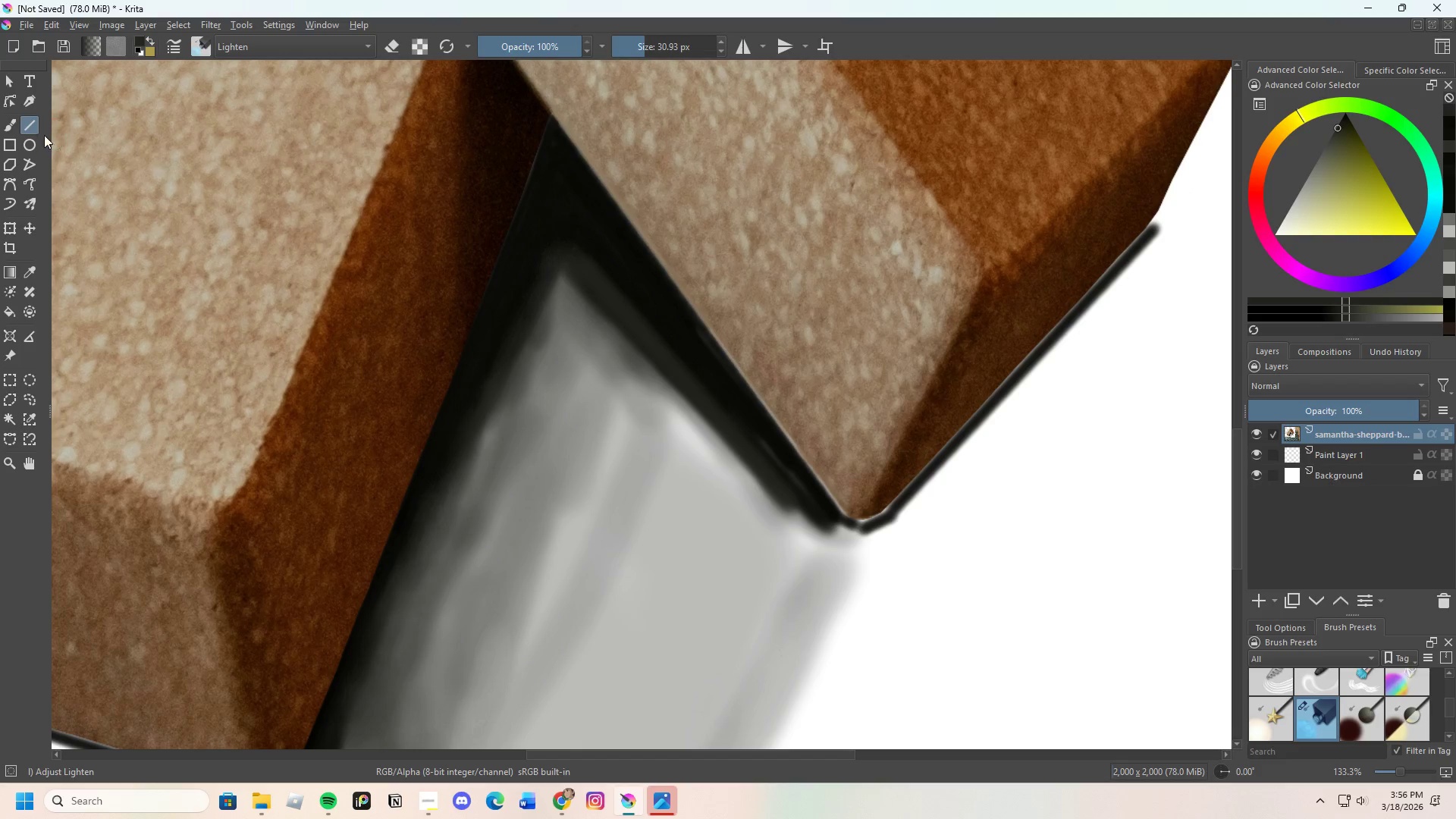 
left_click([15, 124])
 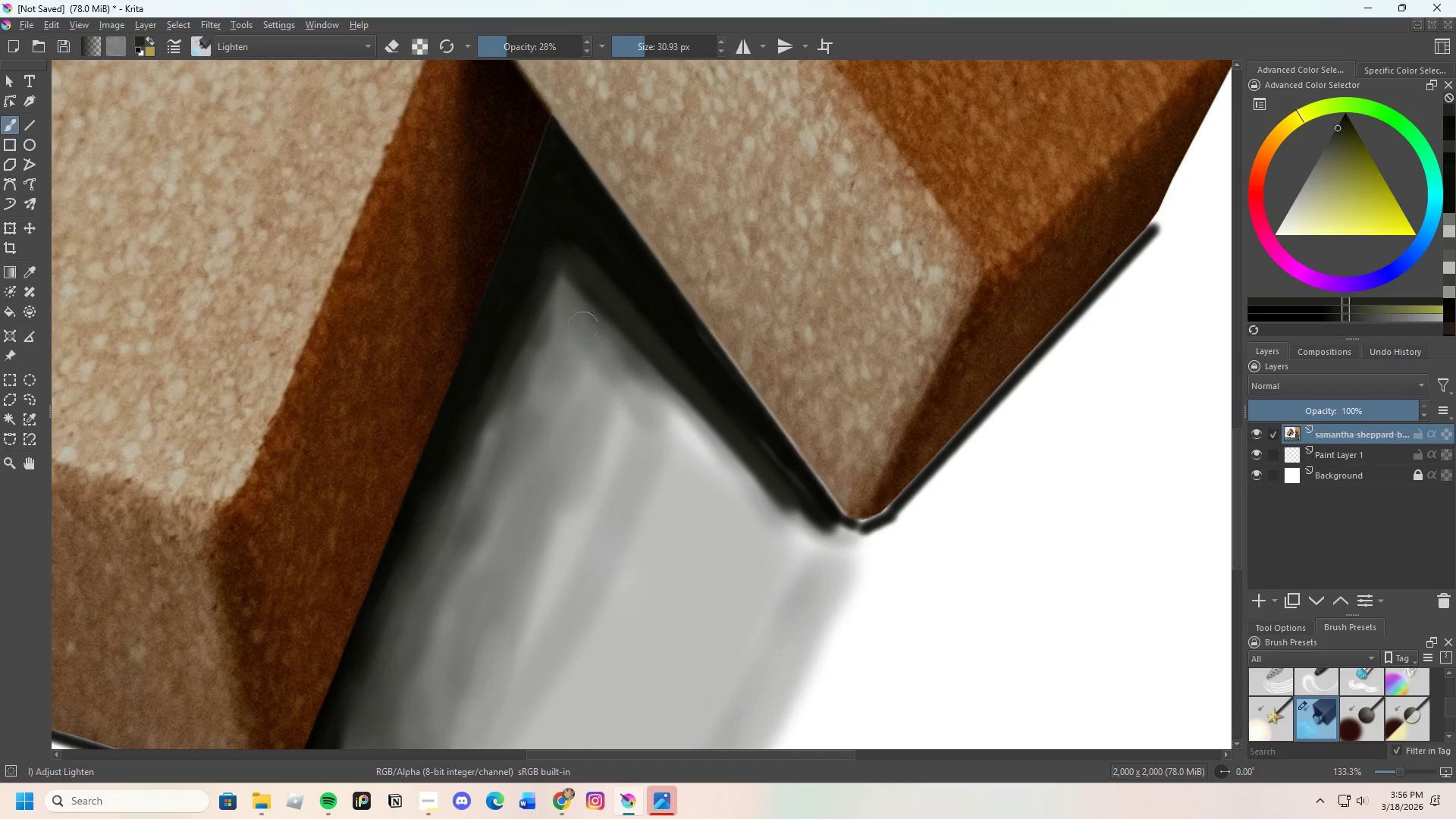 
scroll: coordinate [620, 285], scroll_direction: up, amount: 1.0
 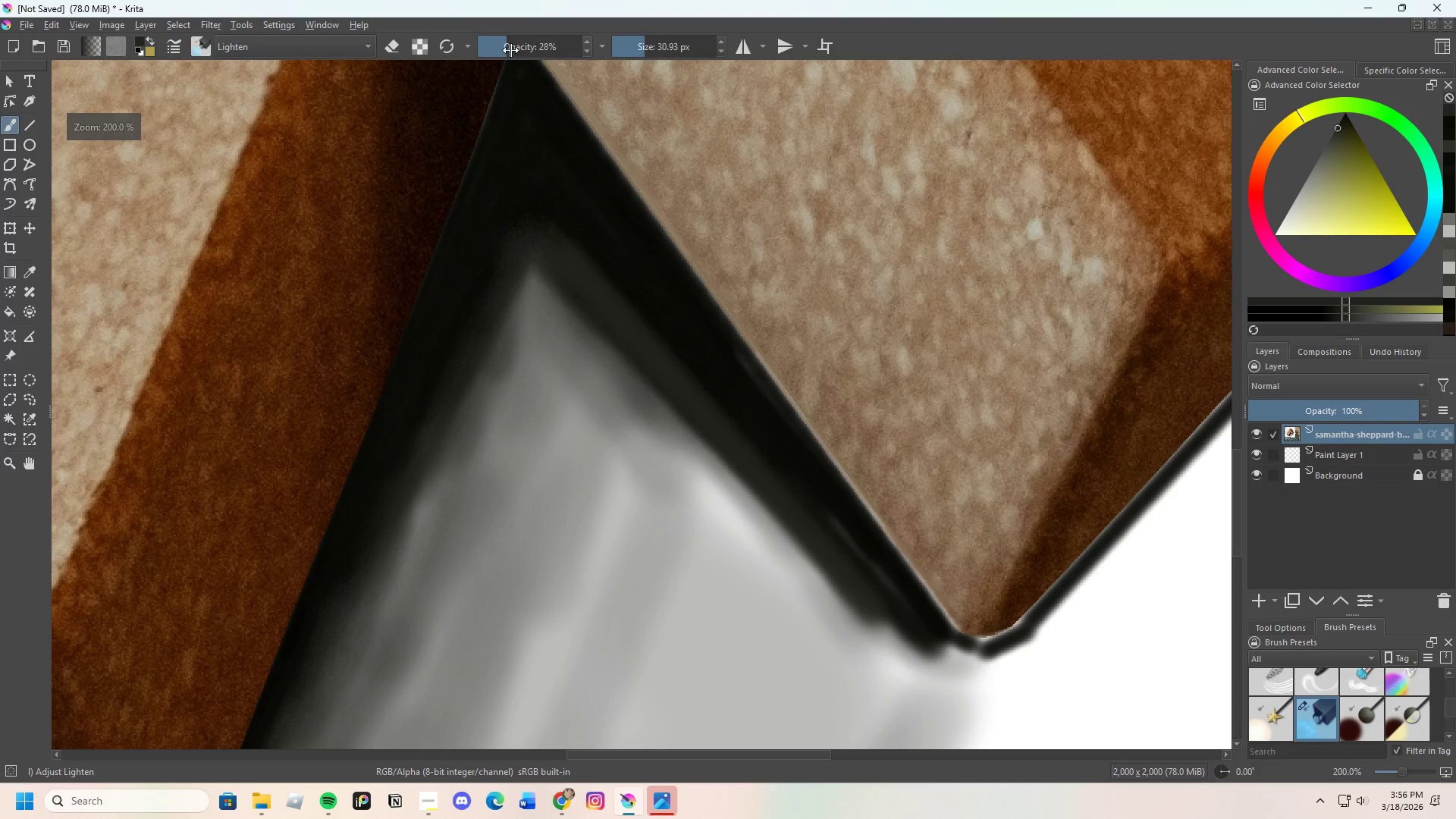 
left_click_drag(start_coordinate=[503, 42], to_coordinate=[497, 49])
 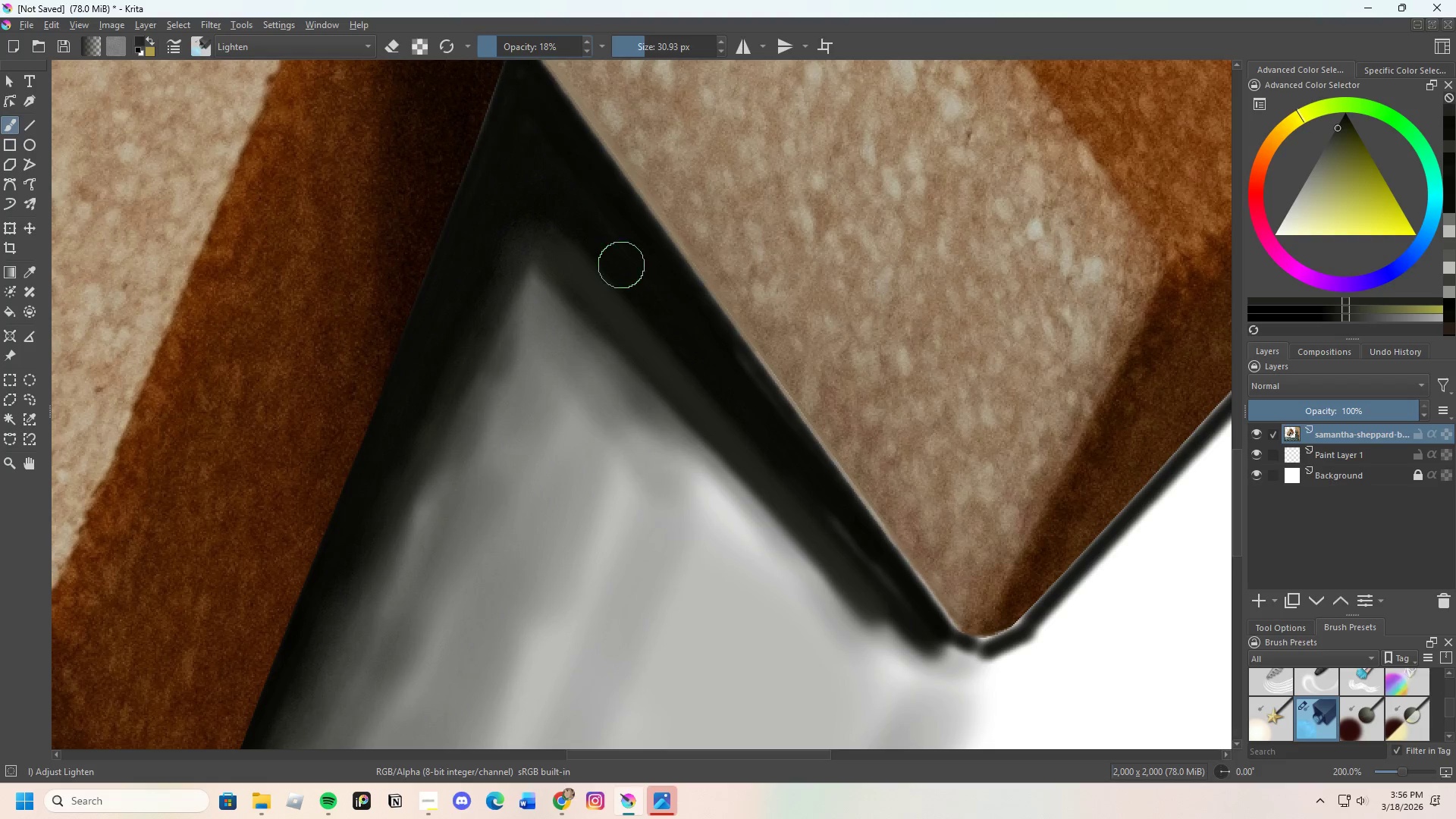 
hold_key(key=ControlLeft, duration=0.53)
left_click_drag(start_coordinate=[583, 296], to_coordinate=[583, 284])
 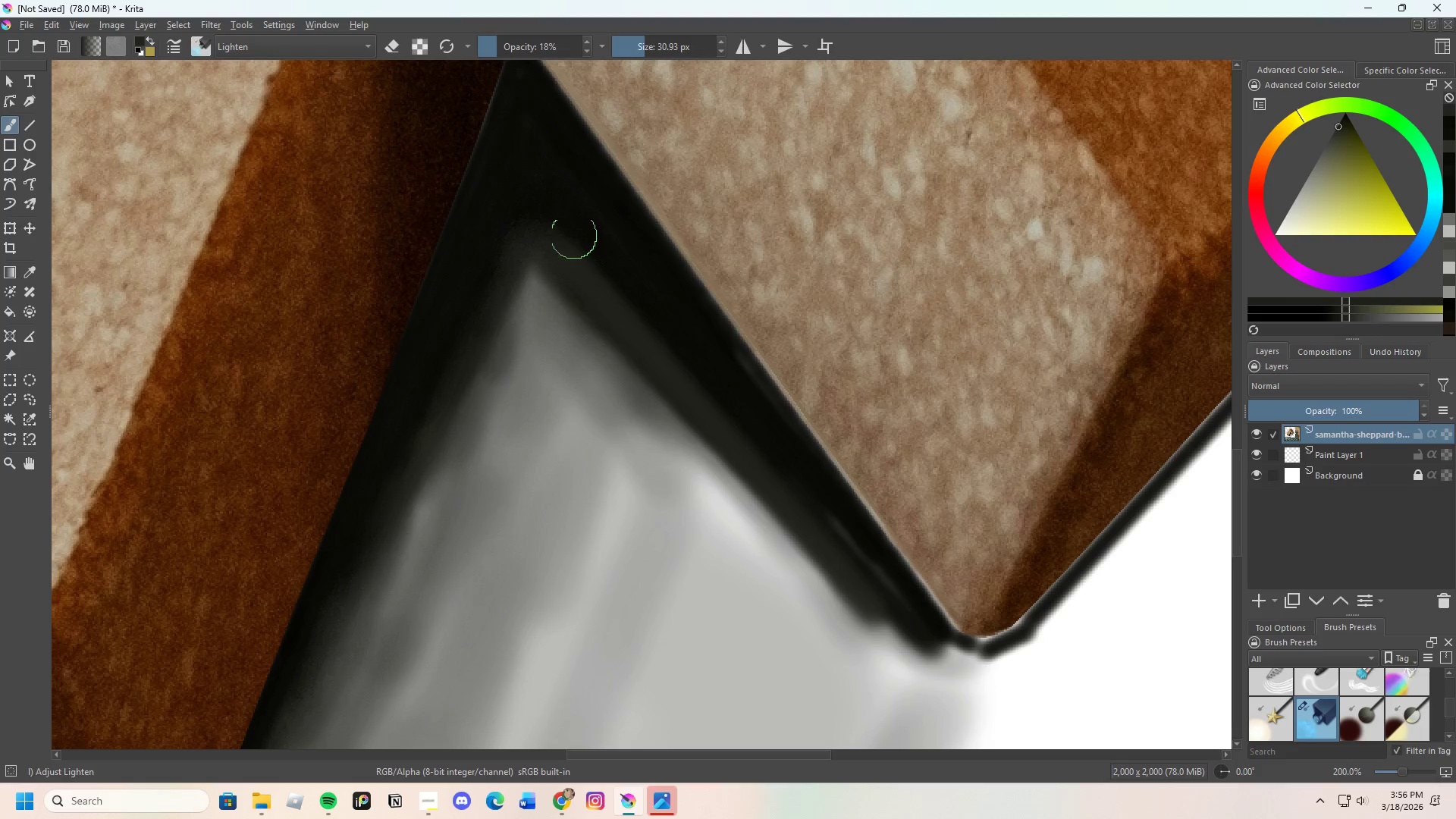 
left_click_drag(start_coordinate=[597, 254], to_coordinate=[690, 360])
 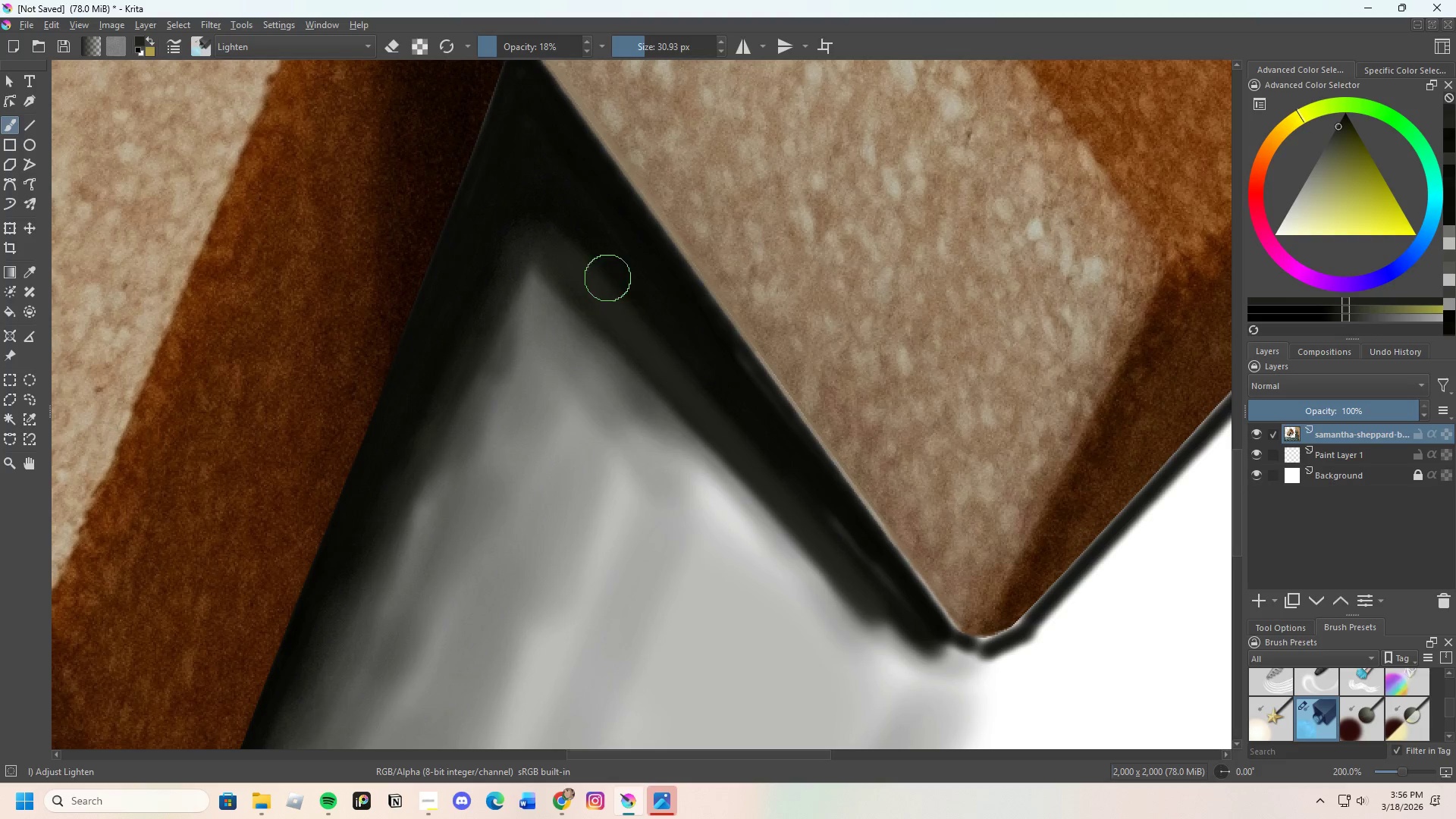 
left_click_drag(start_coordinate=[632, 309], to_coordinate=[719, 425])
 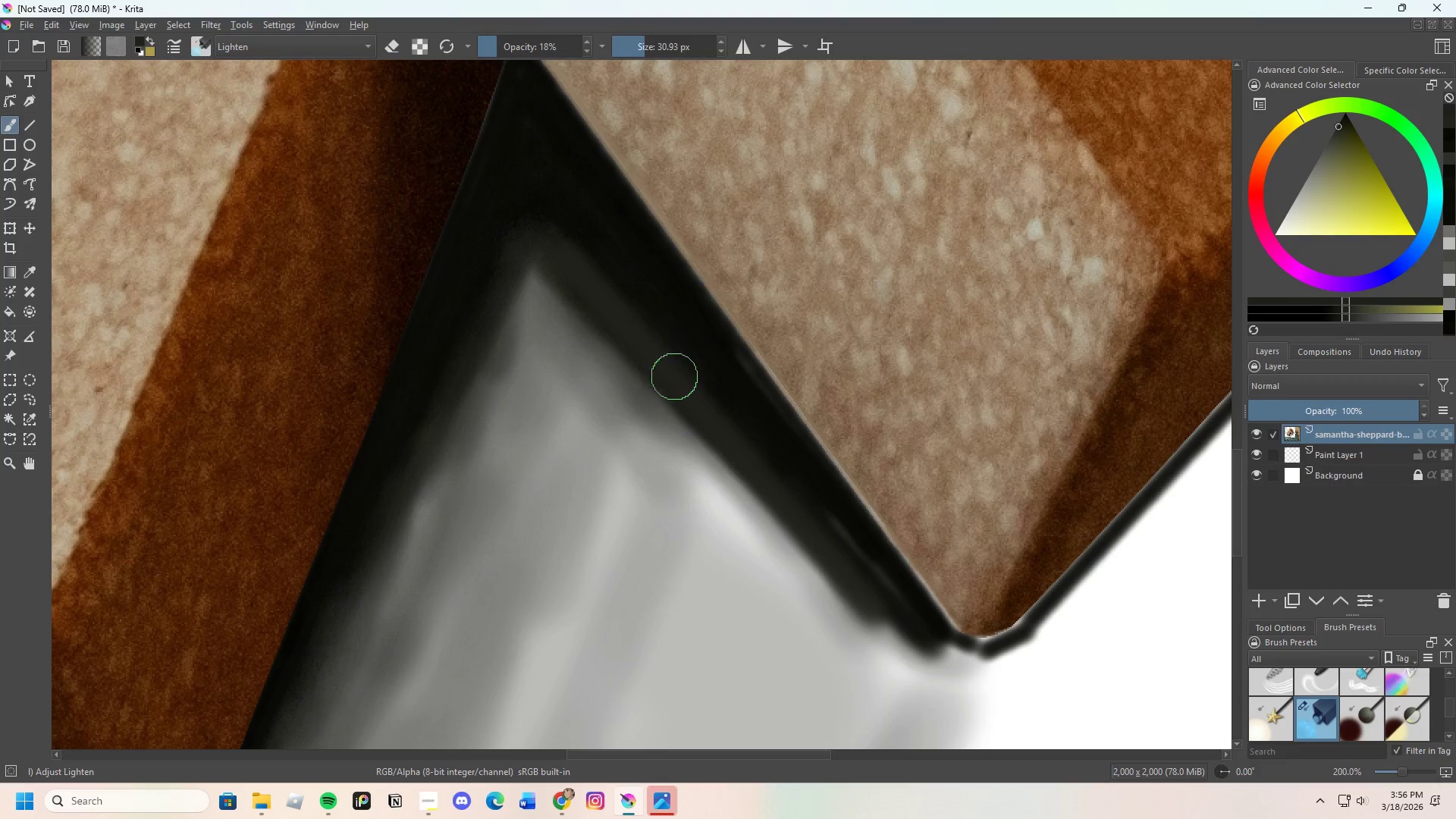 
left_click_drag(start_coordinate=[695, 401], to_coordinate=[819, 526])
 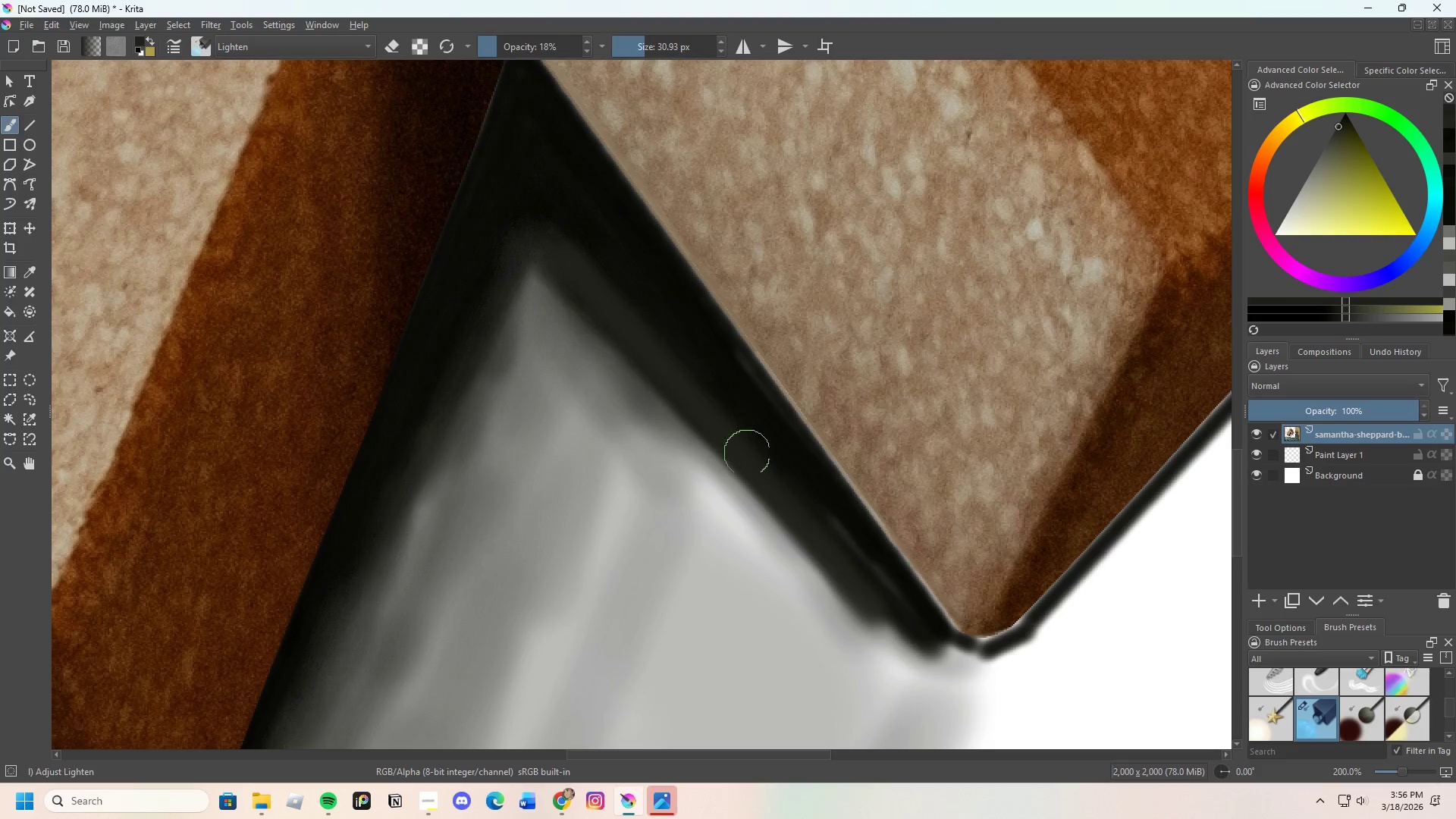 
left_click_drag(start_coordinate=[780, 485], to_coordinate=[871, 601])
 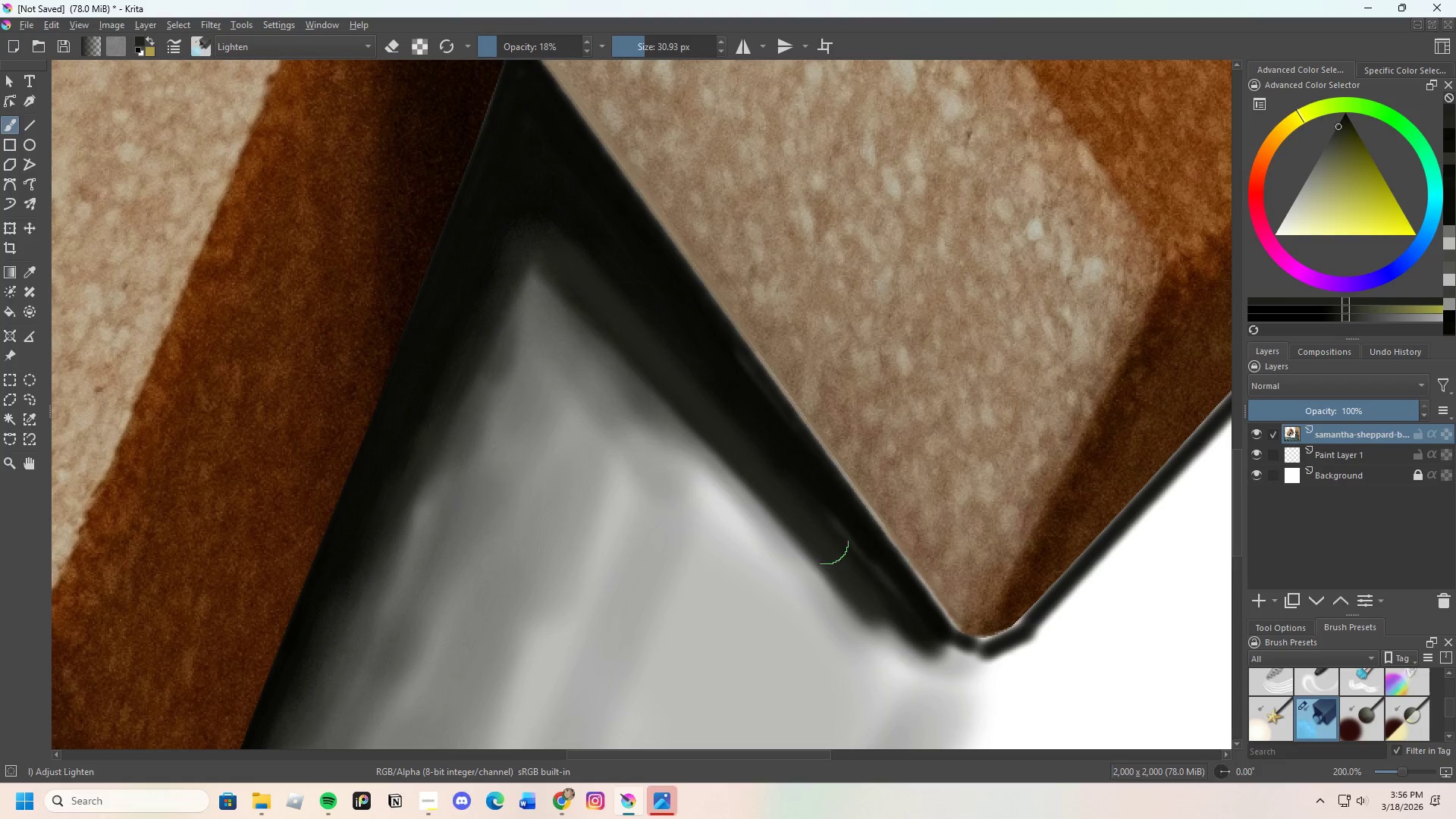 
left_click_drag(start_coordinate=[829, 536], to_coordinate=[877, 579])
 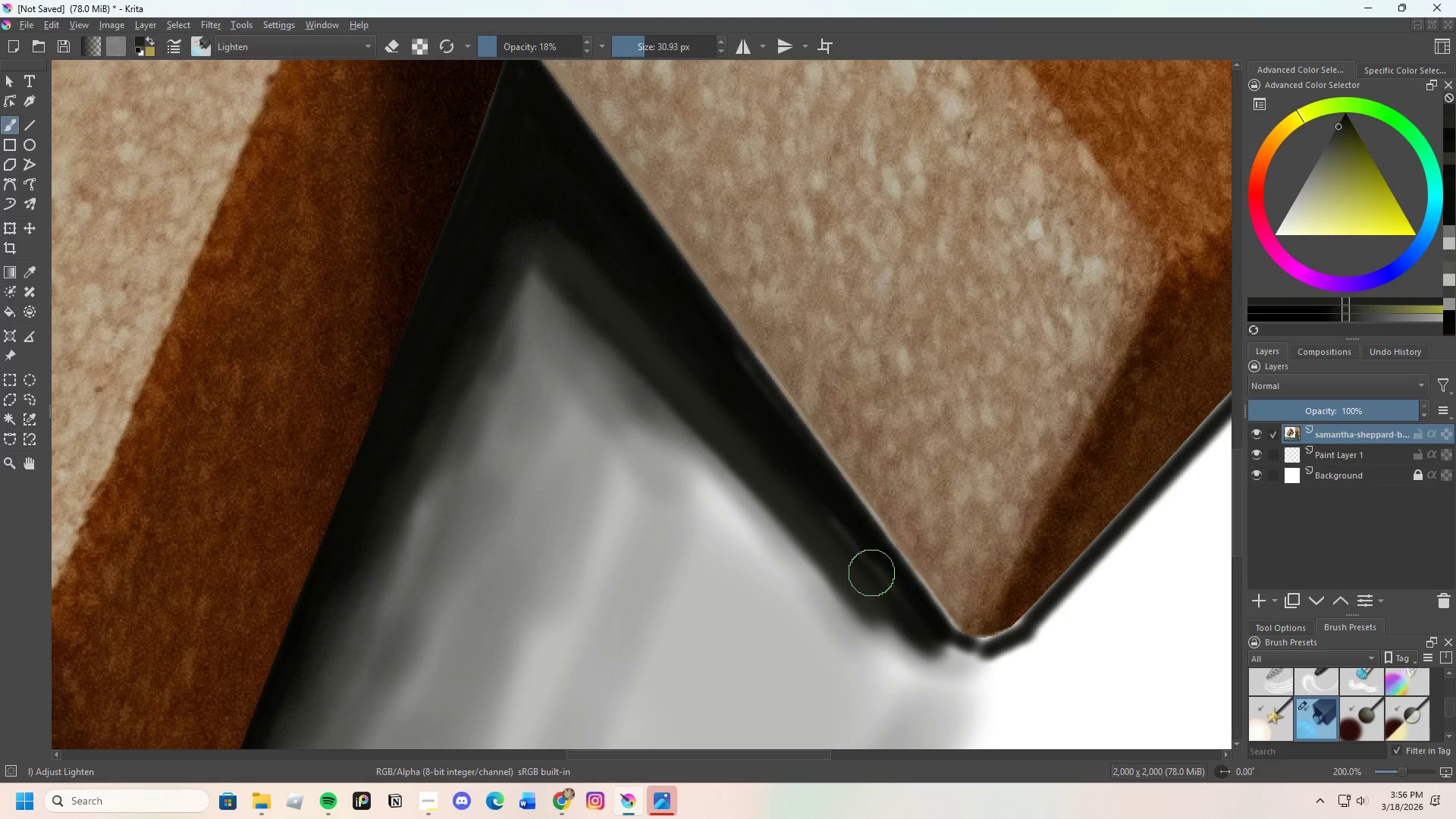 
hold_key(key=ControlLeft, duration=0.47)
 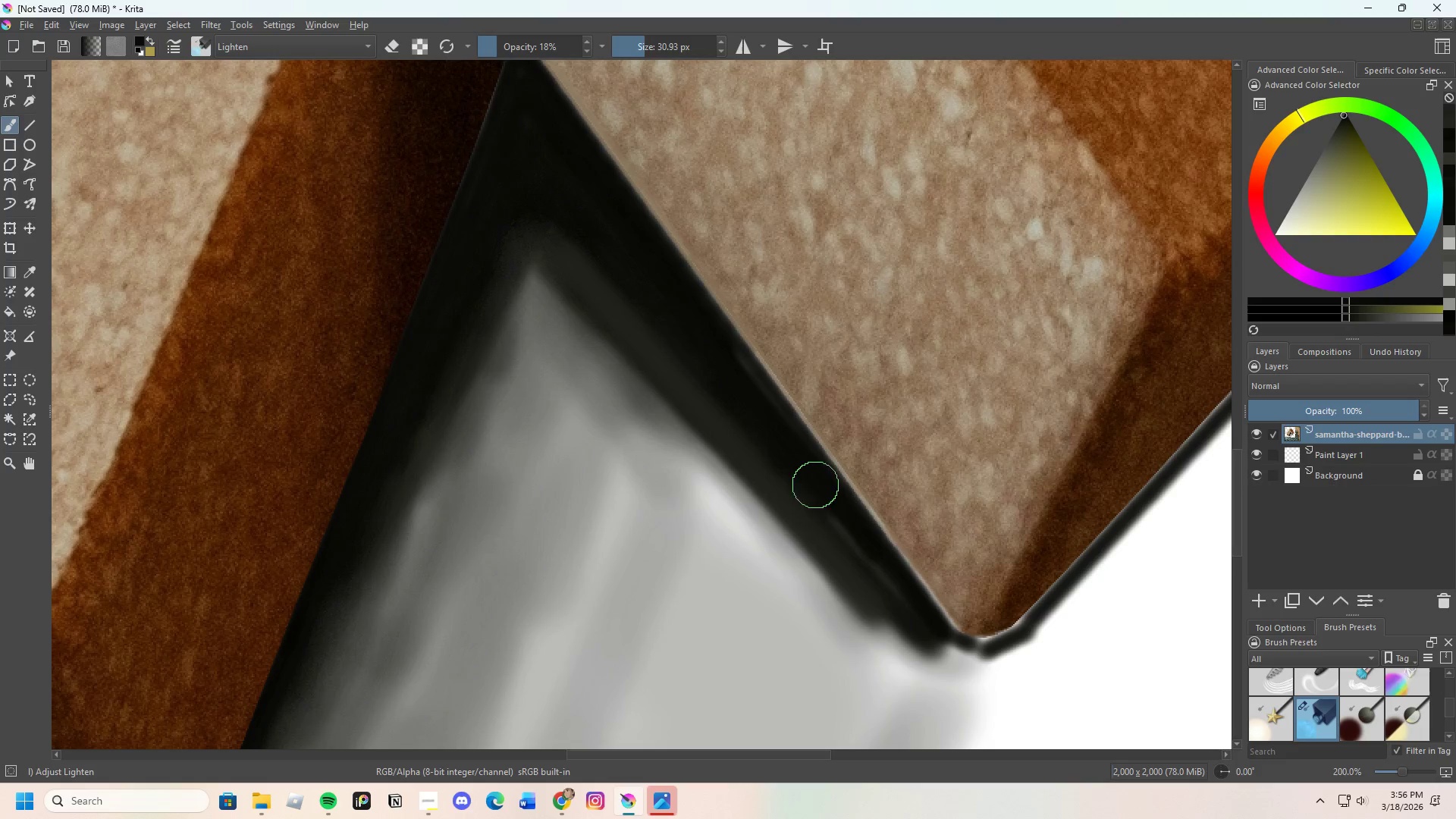 
left_click_drag(start_coordinate=[820, 501], to_coordinate=[871, 564])
 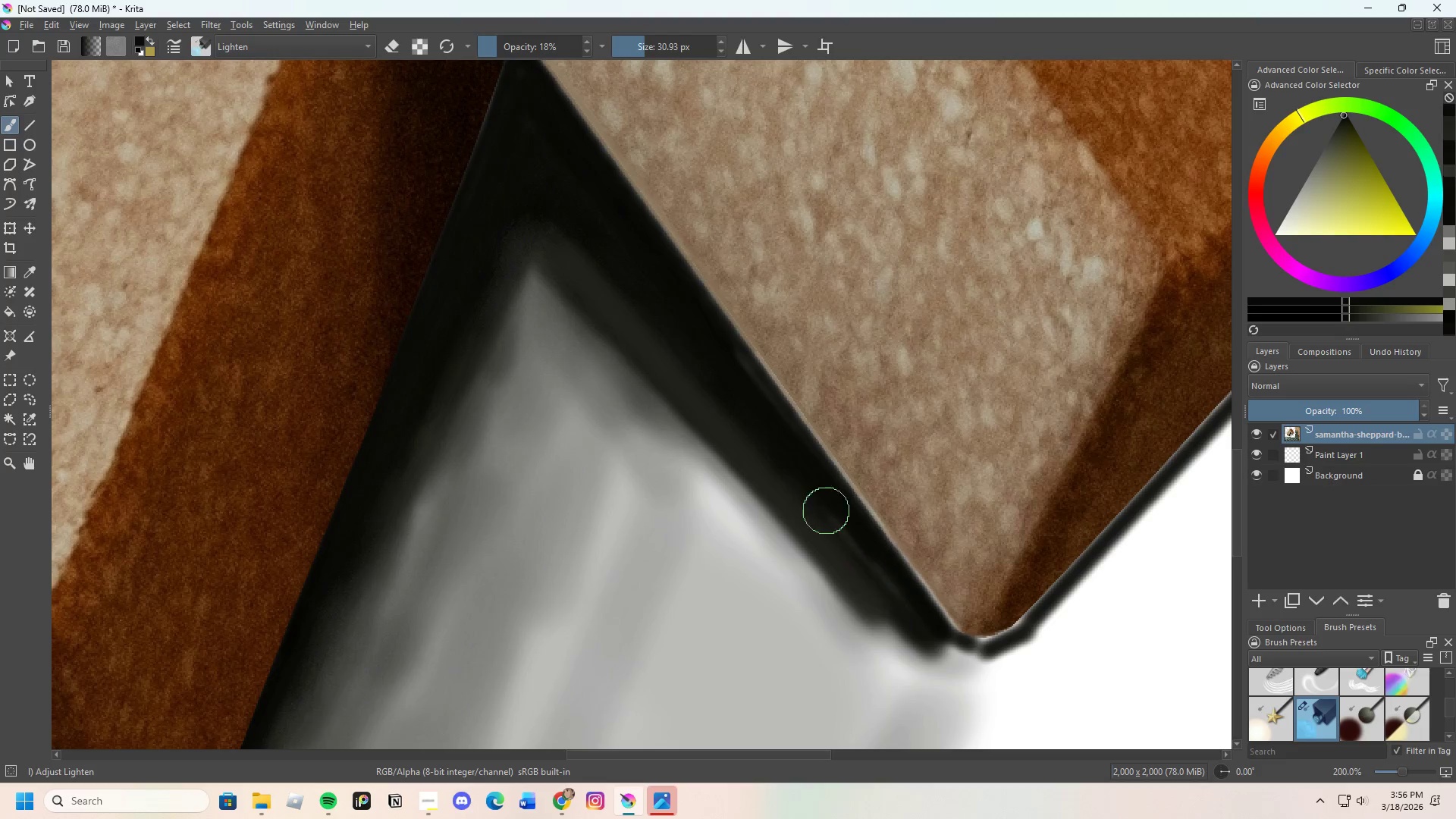 
left_click_drag(start_coordinate=[838, 524], to_coordinate=[855, 551])
 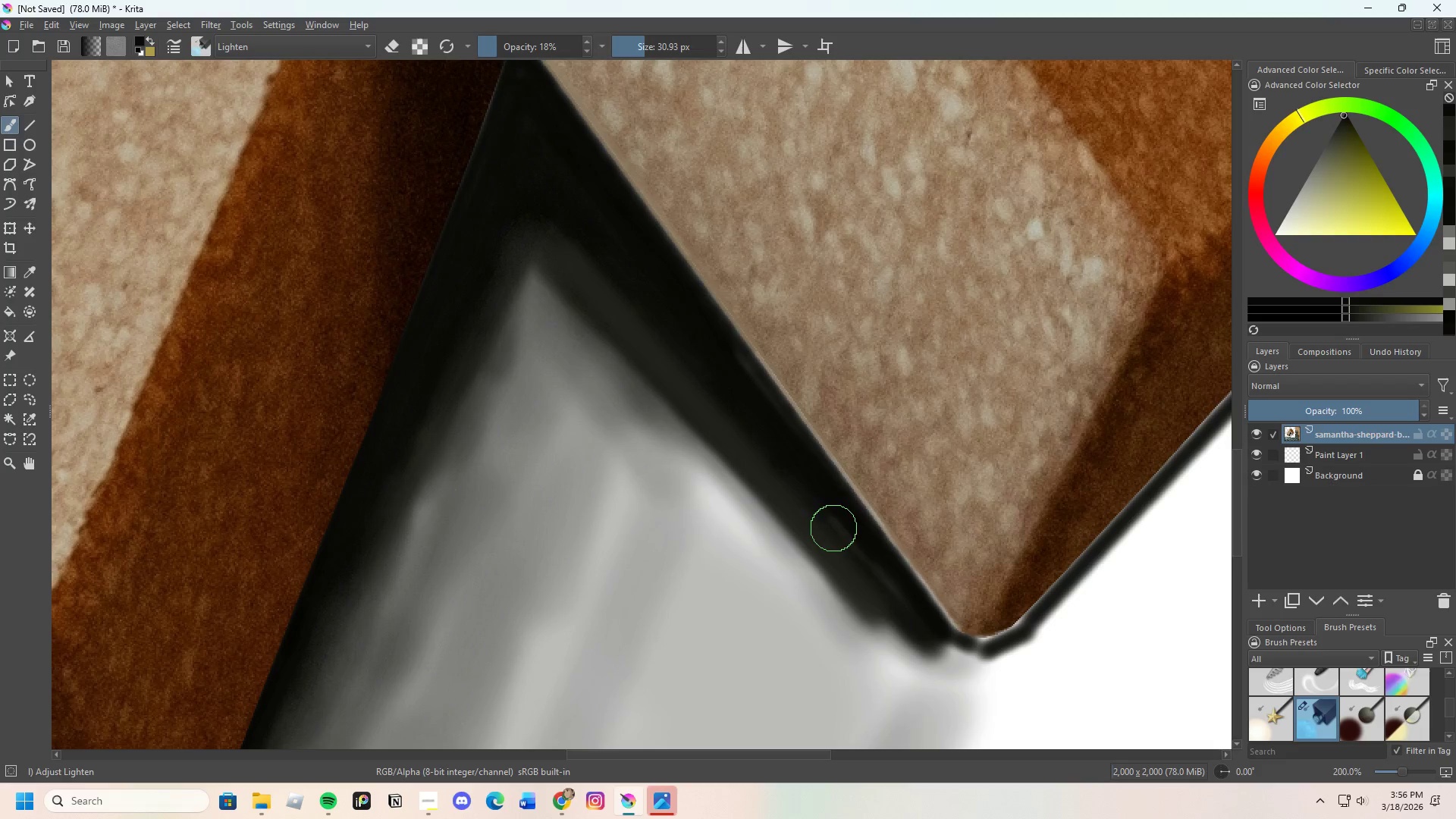 
left_click_drag(start_coordinate=[836, 531], to_coordinate=[863, 564])
 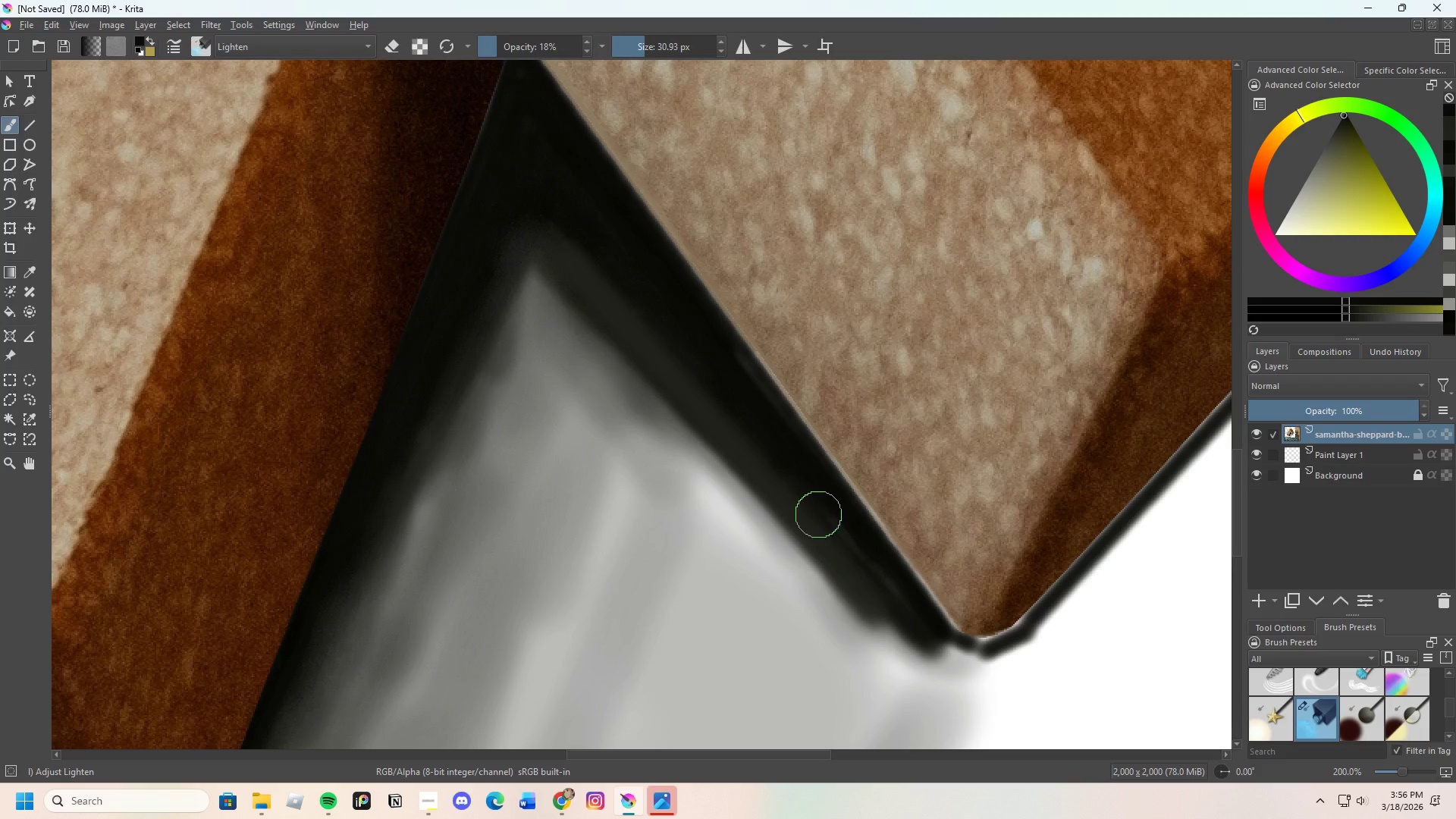 
left_click_drag(start_coordinate=[829, 529], to_coordinate=[855, 565])
 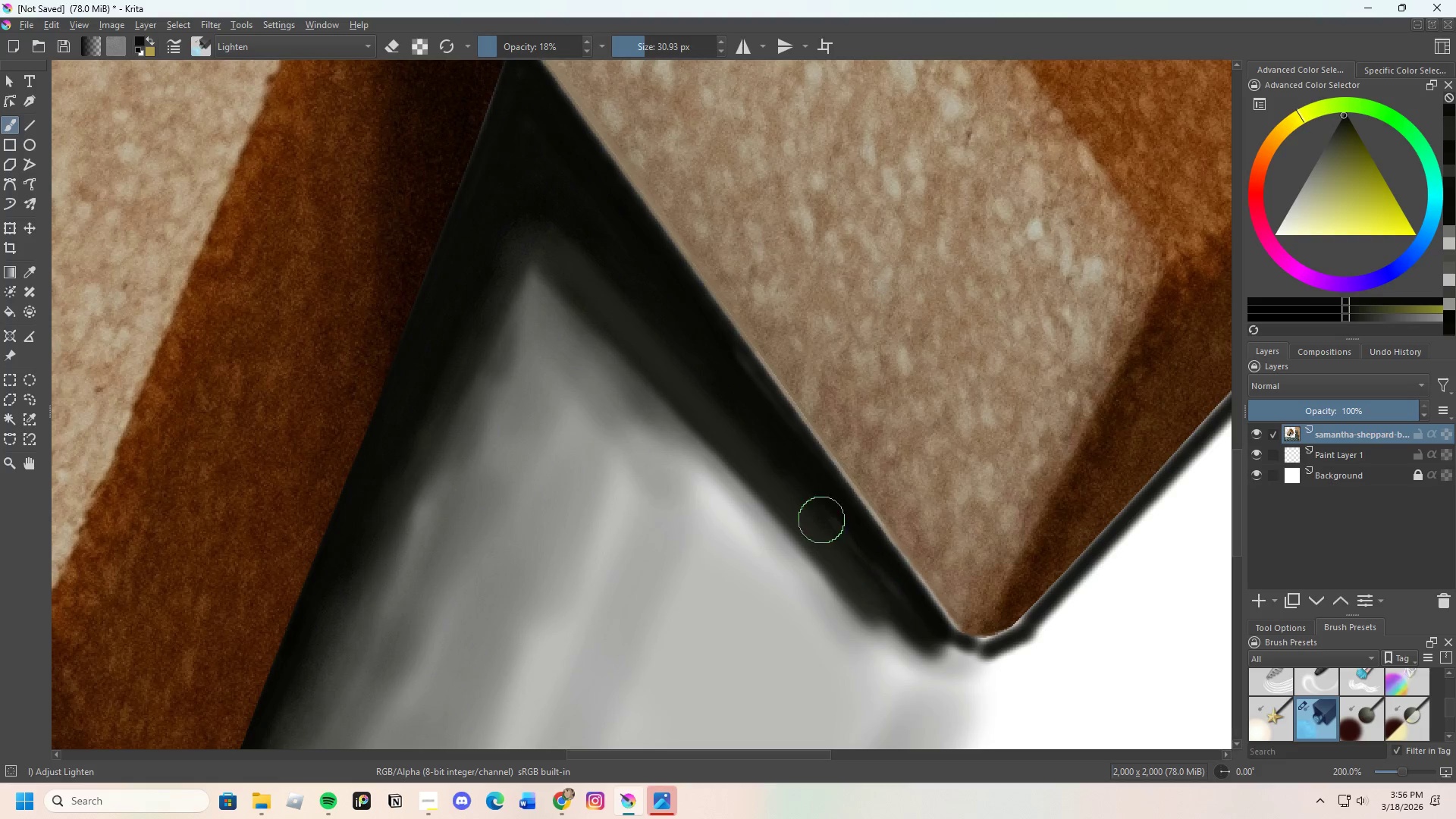 
left_click_drag(start_coordinate=[834, 538], to_coordinate=[858, 548])
 